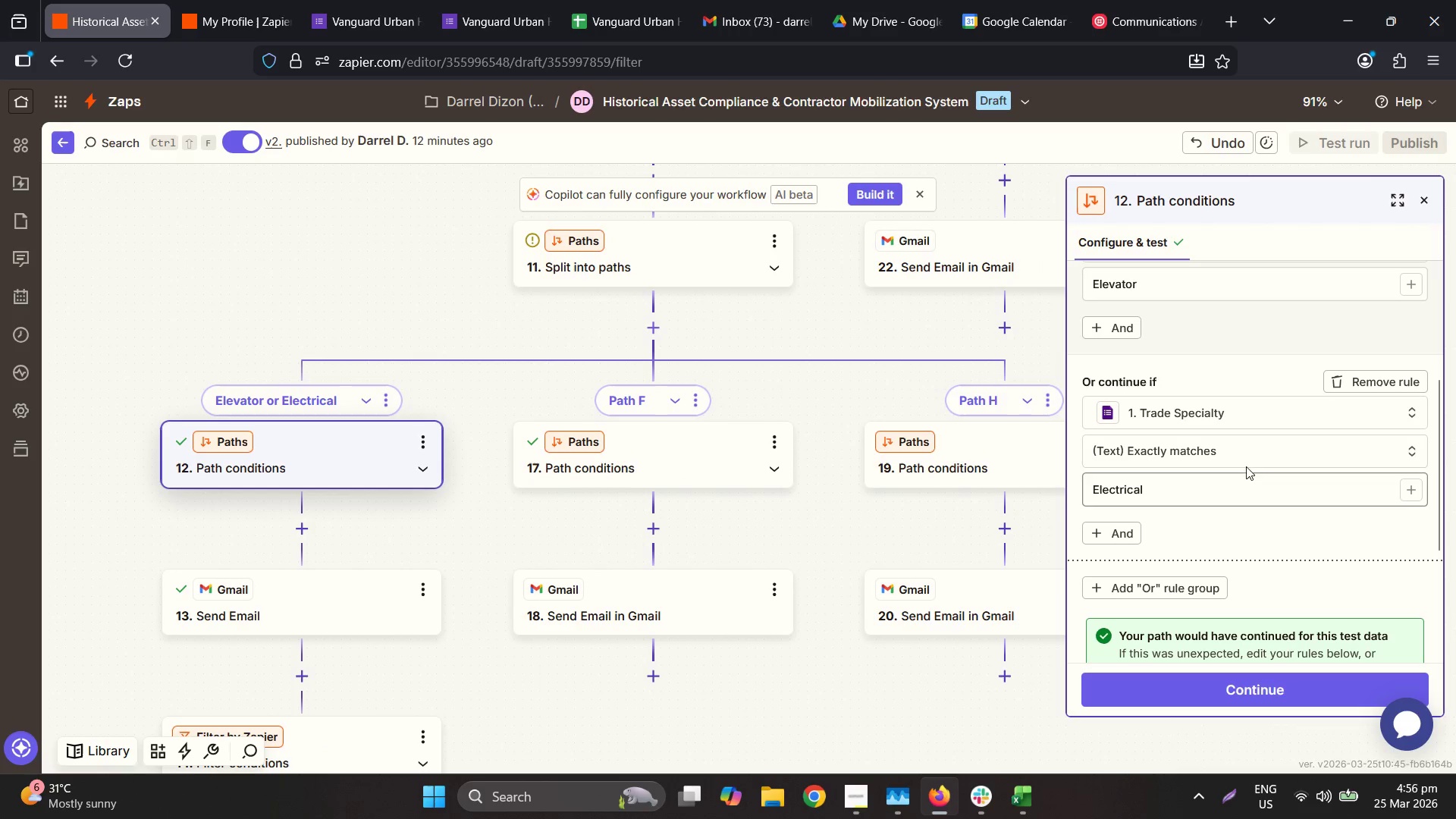 
scroll: coordinate [1228, 437], scroll_direction: up, amount: 1.0
 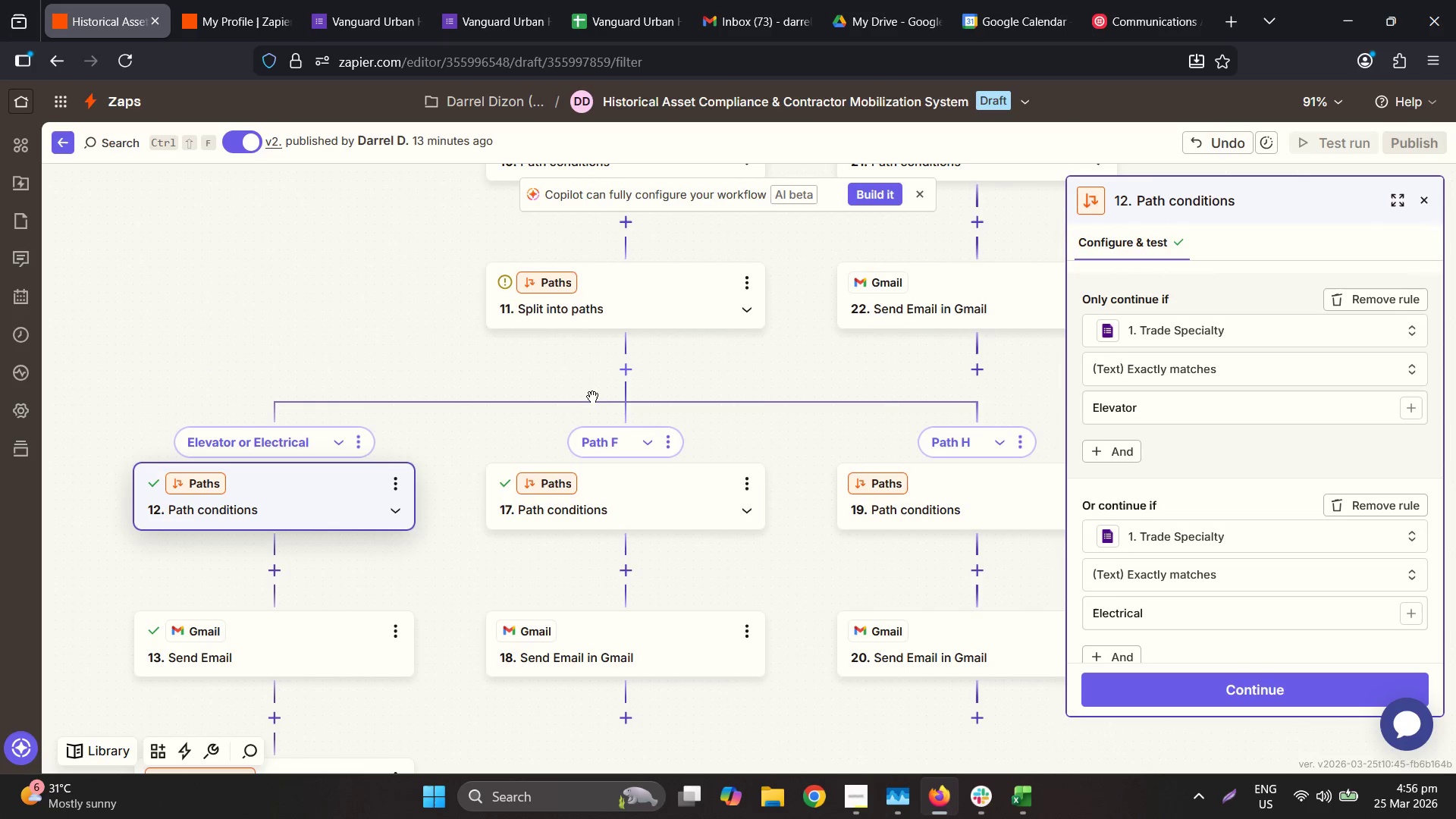 
wait(19.25)
 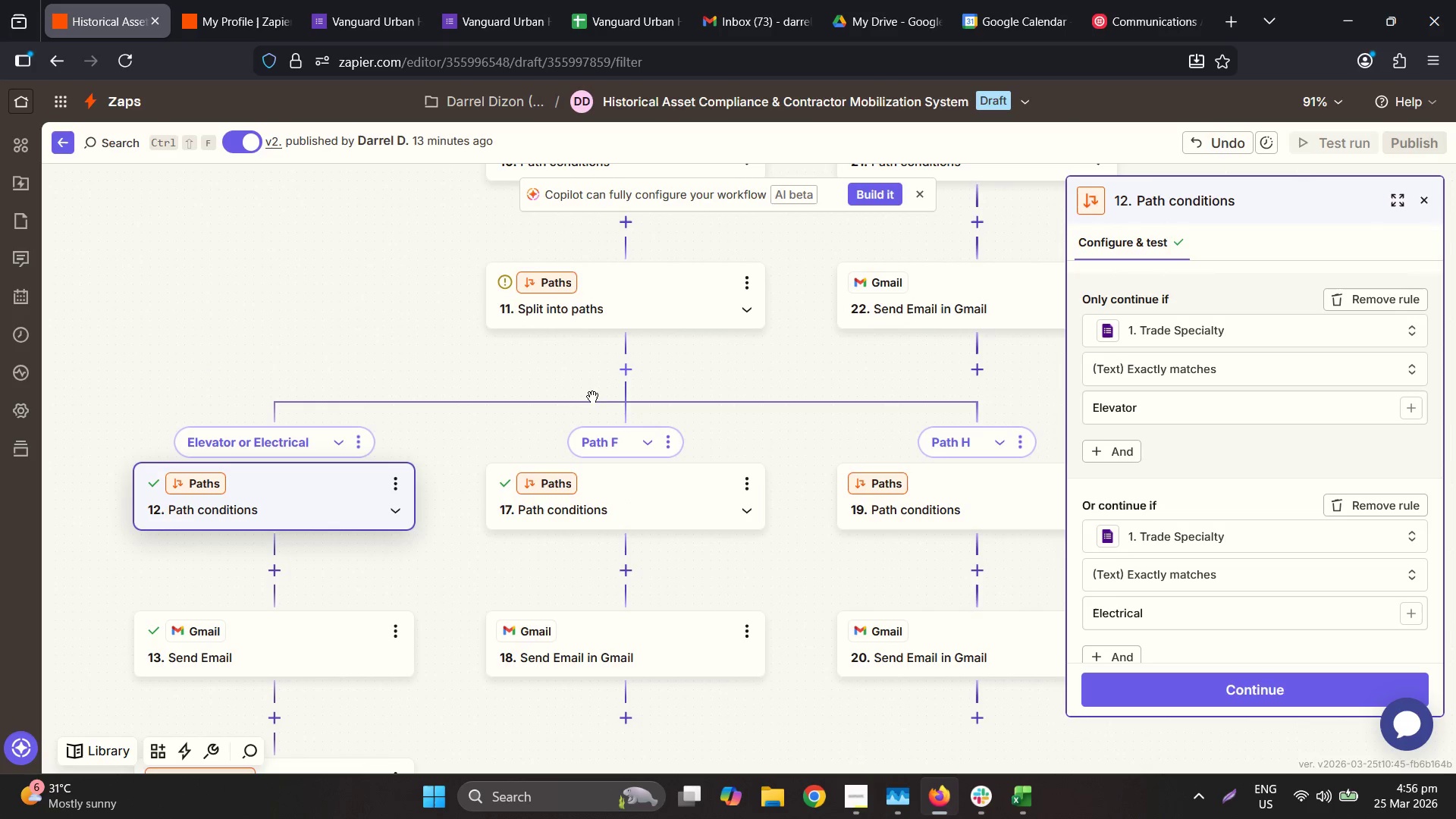 
left_click([619, 364])
 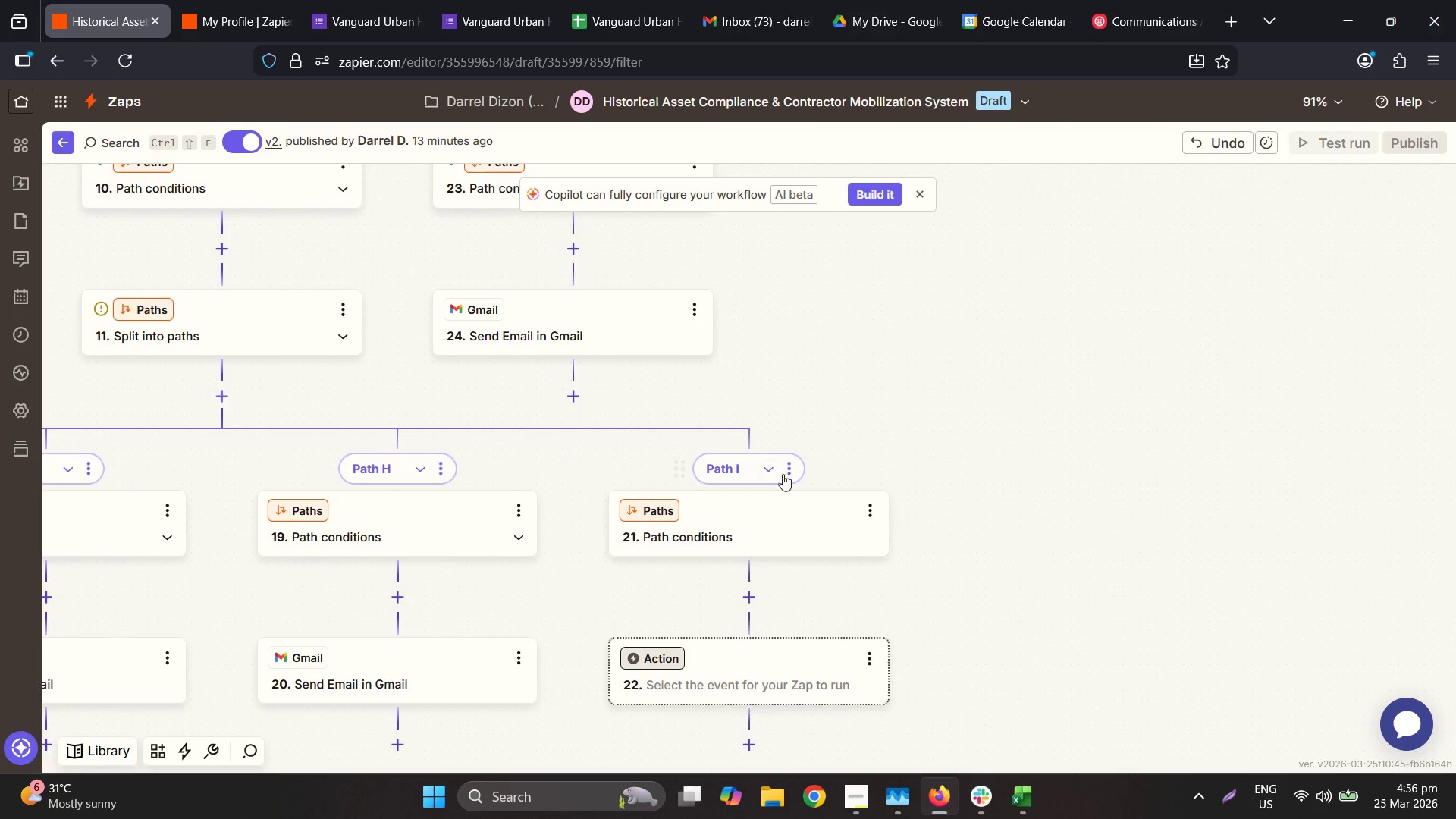 
left_click([788, 463])
 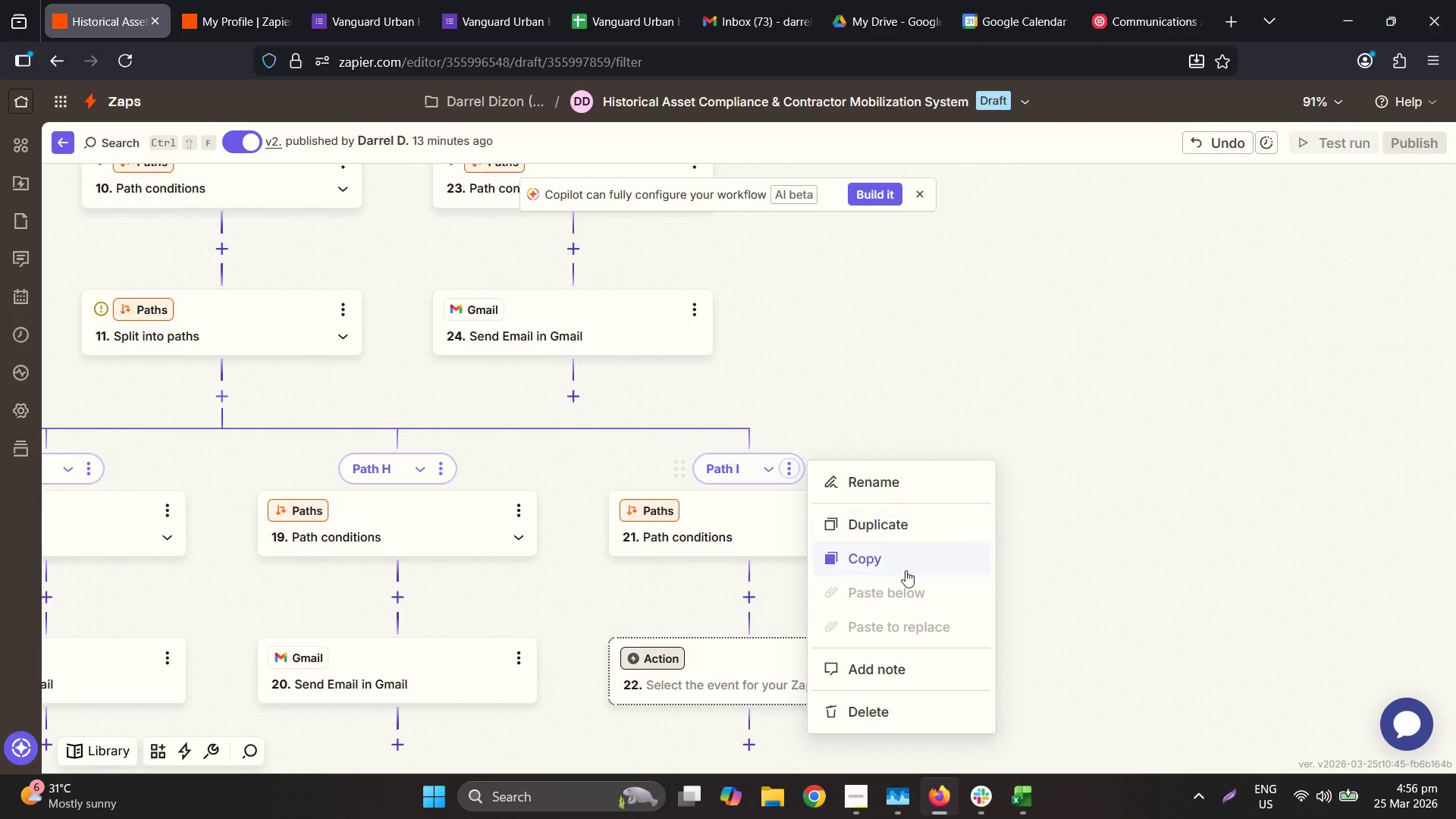 
left_click([871, 710])
 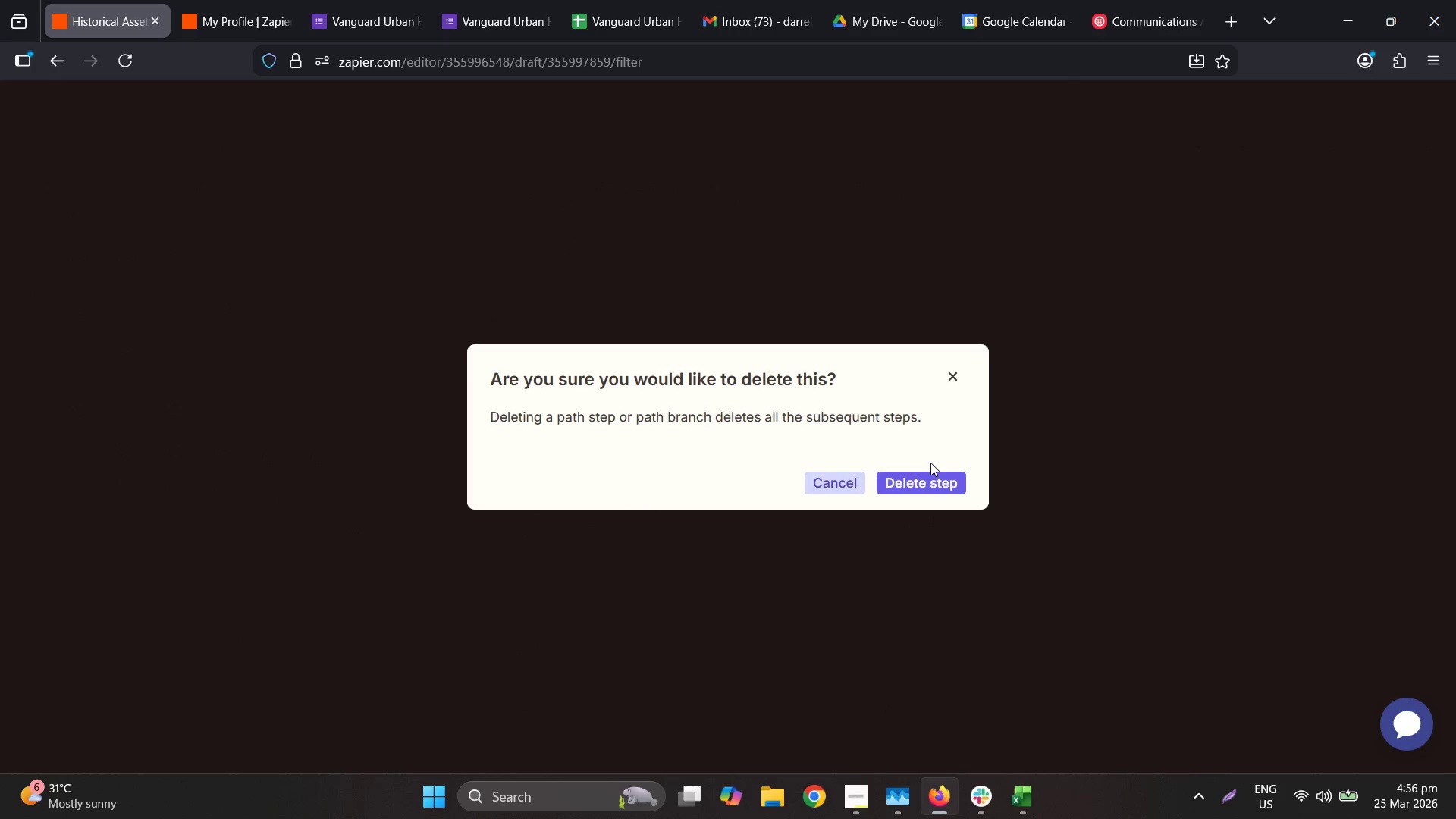 
double_click([924, 489])
 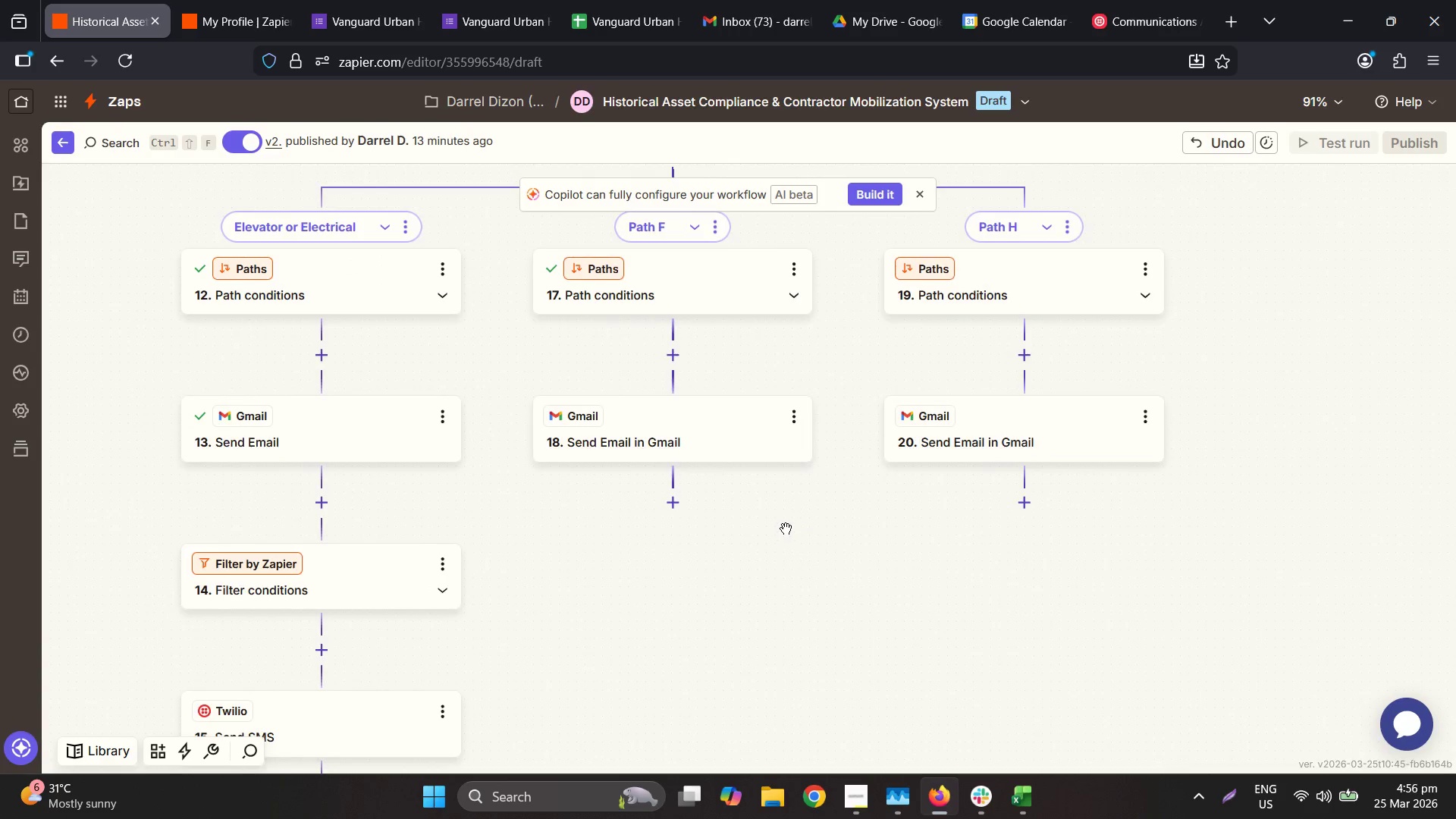 
wait(9.8)
 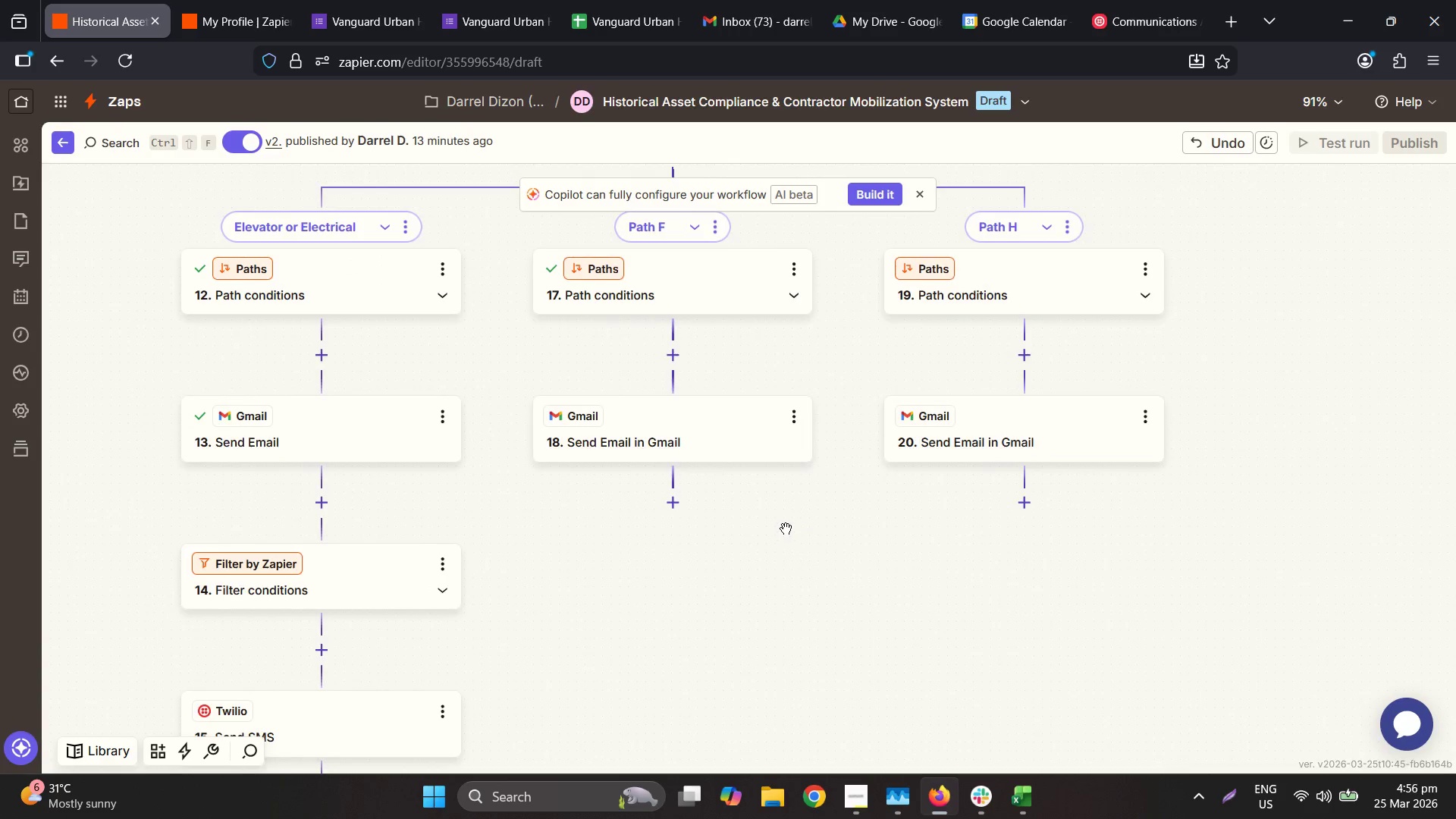 
scroll: coordinate [597, 426], scroll_direction: up, amount: 28.0
 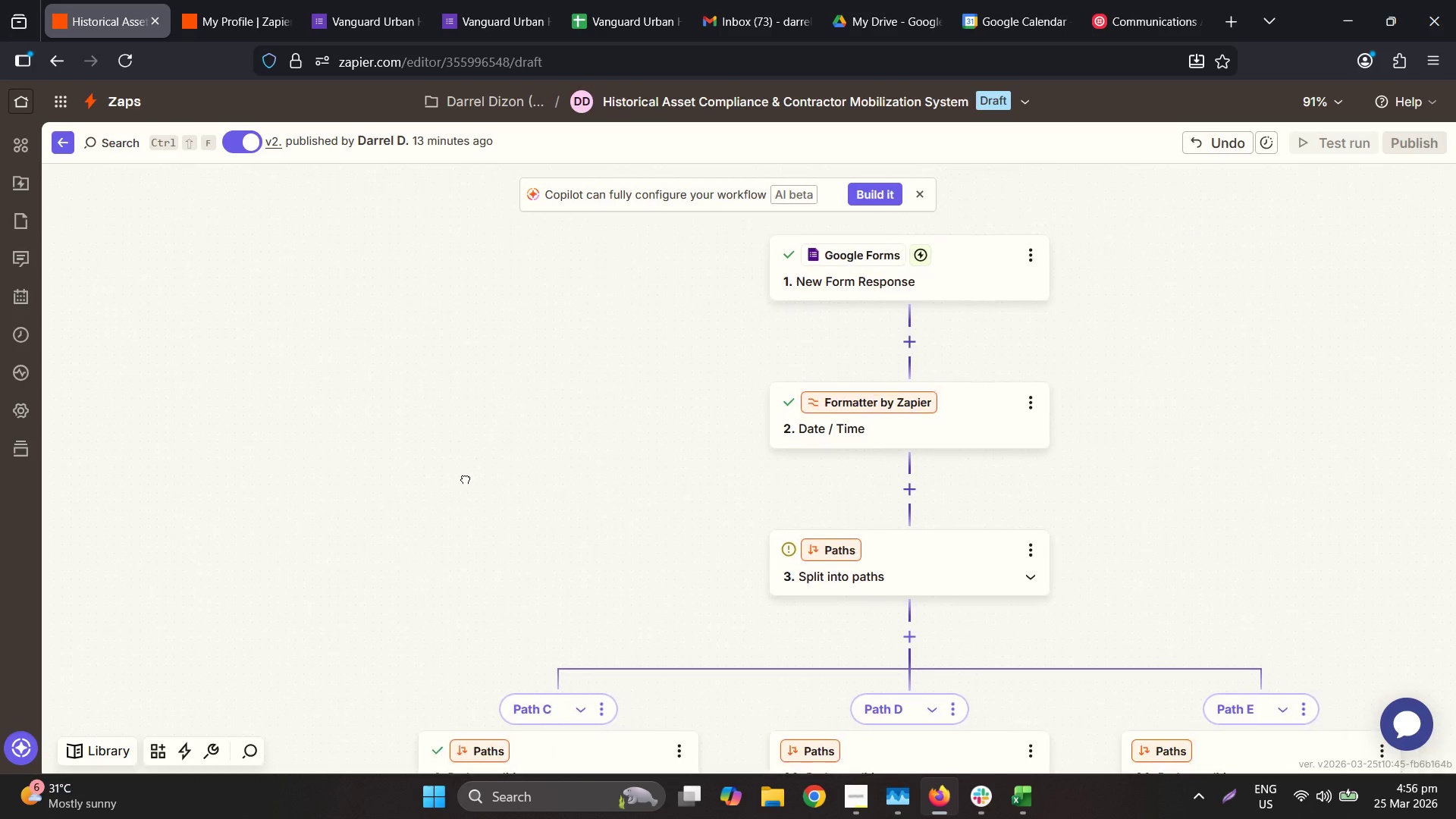 
scroll: coordinate [485, 514], scroll_direction: down, amount: 31.0
 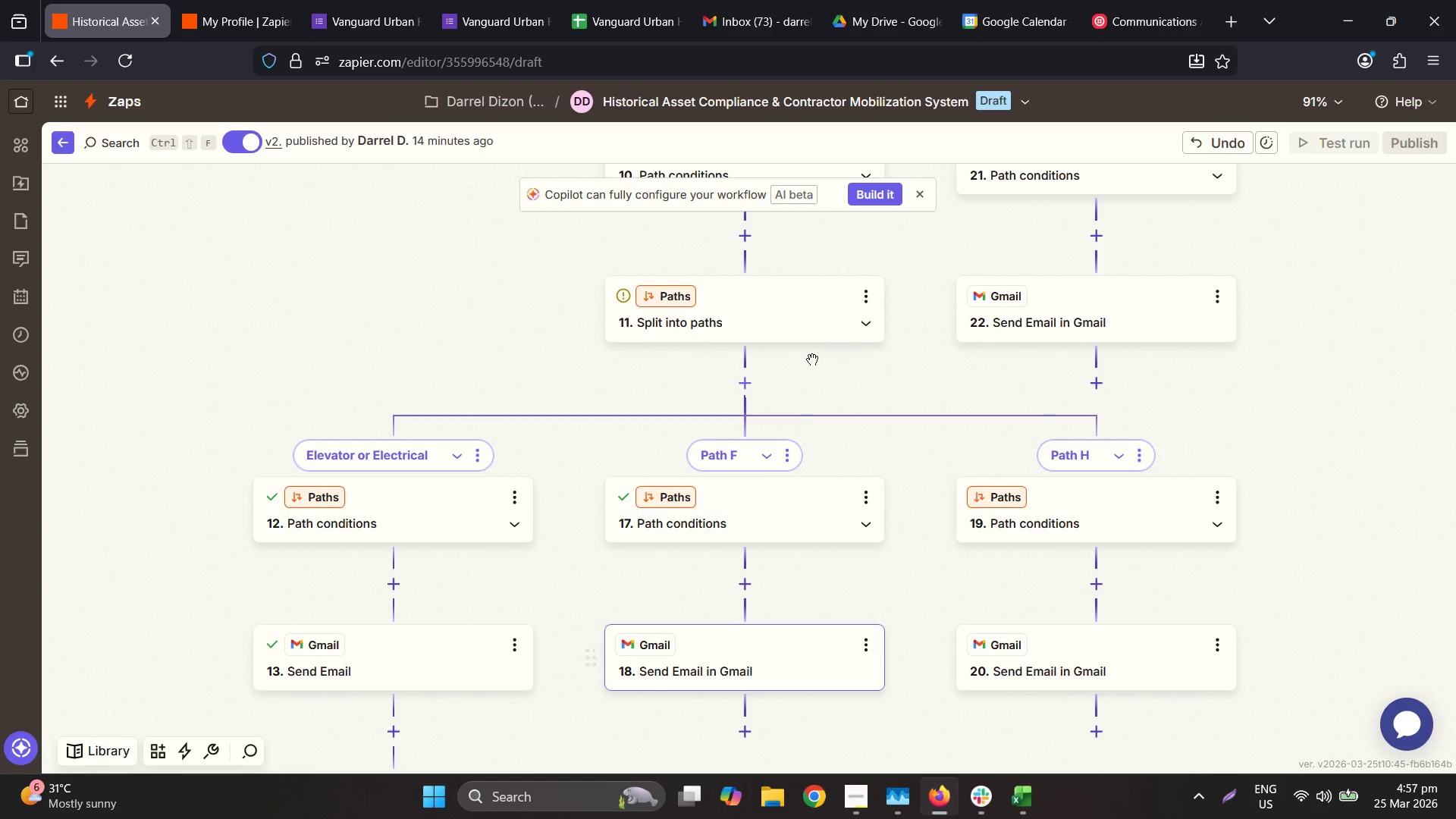 
wait(22.25)
 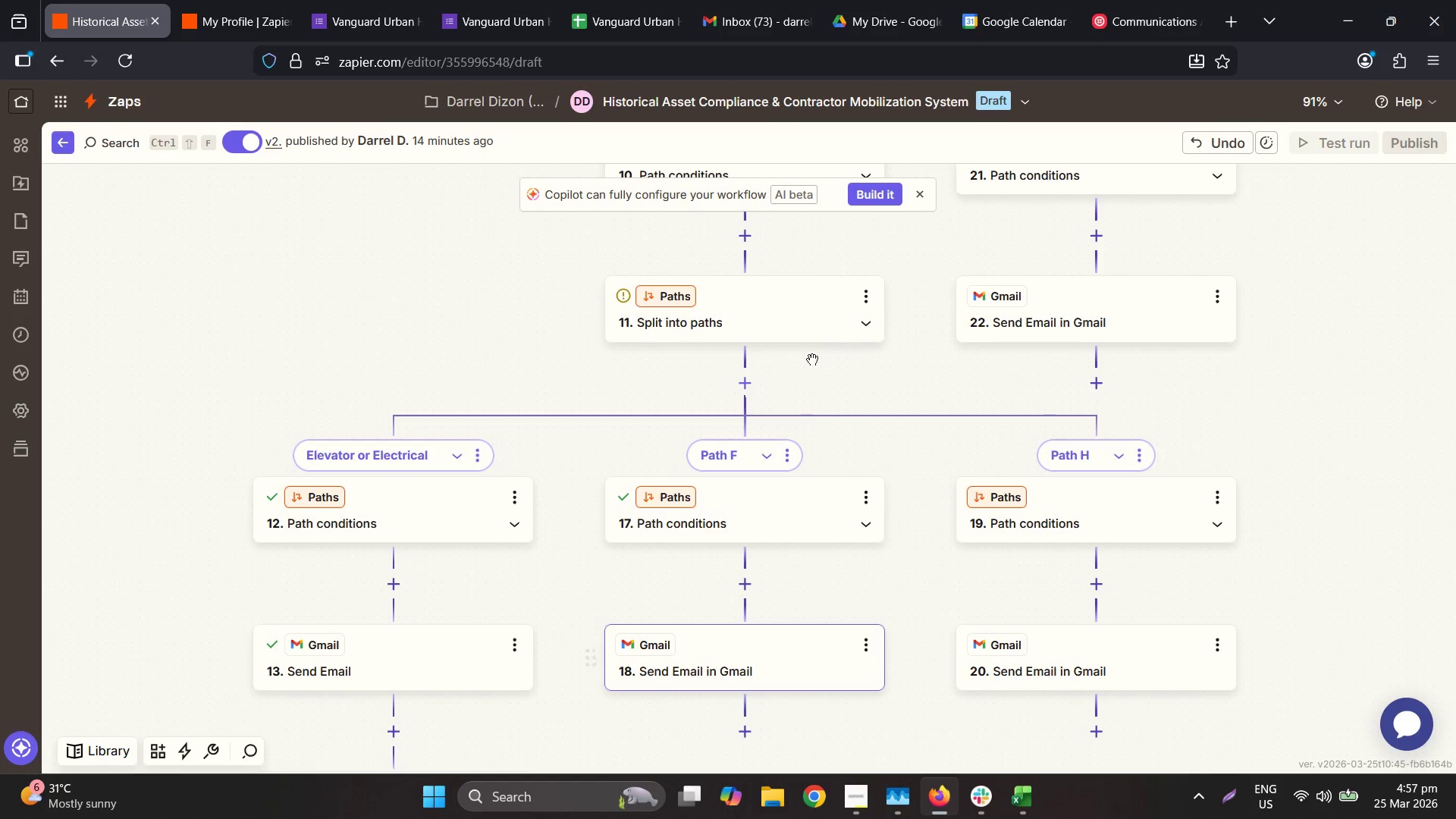 
mouse_move([521, 243])
 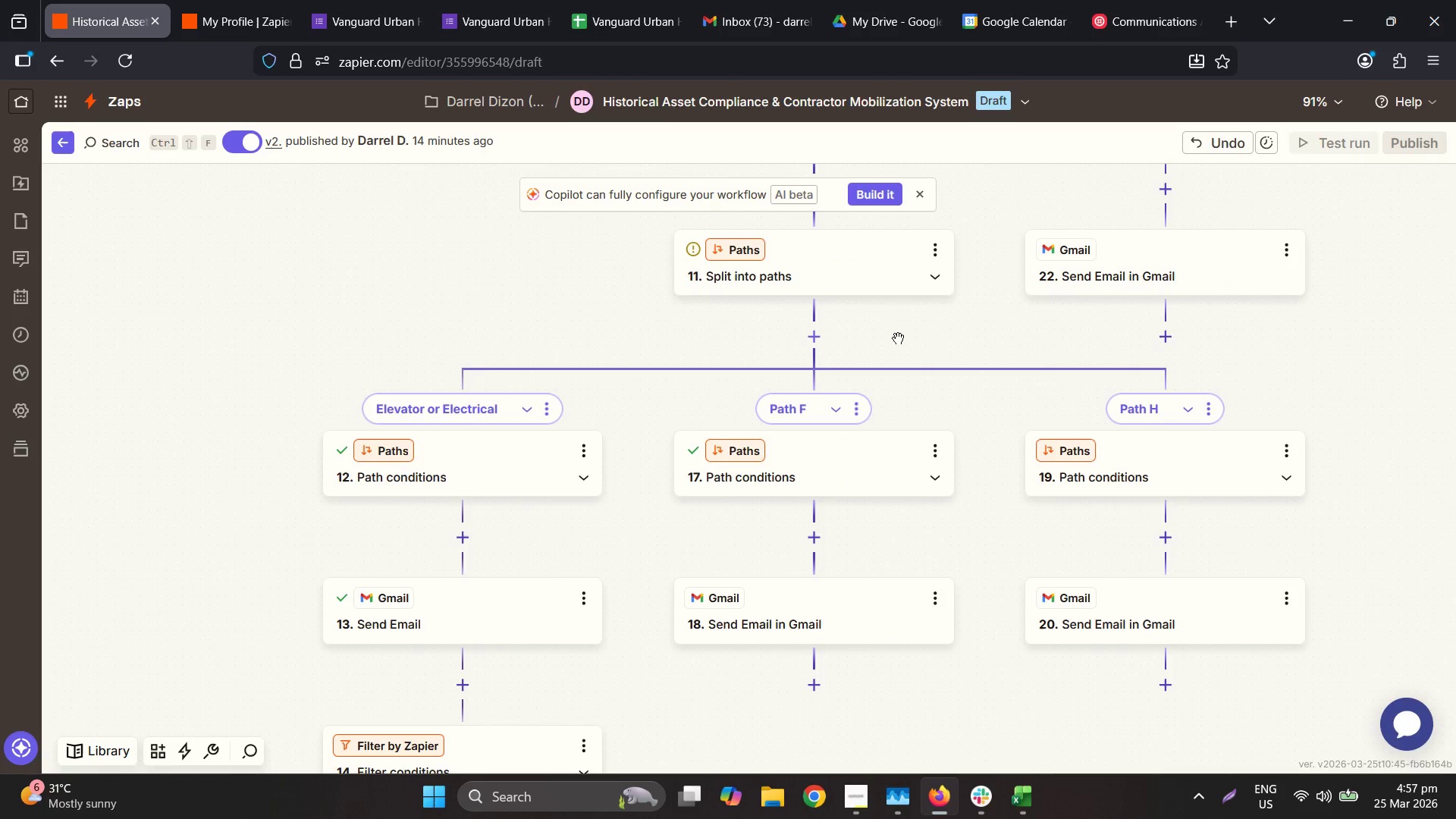 
middle_click([727, 289])
 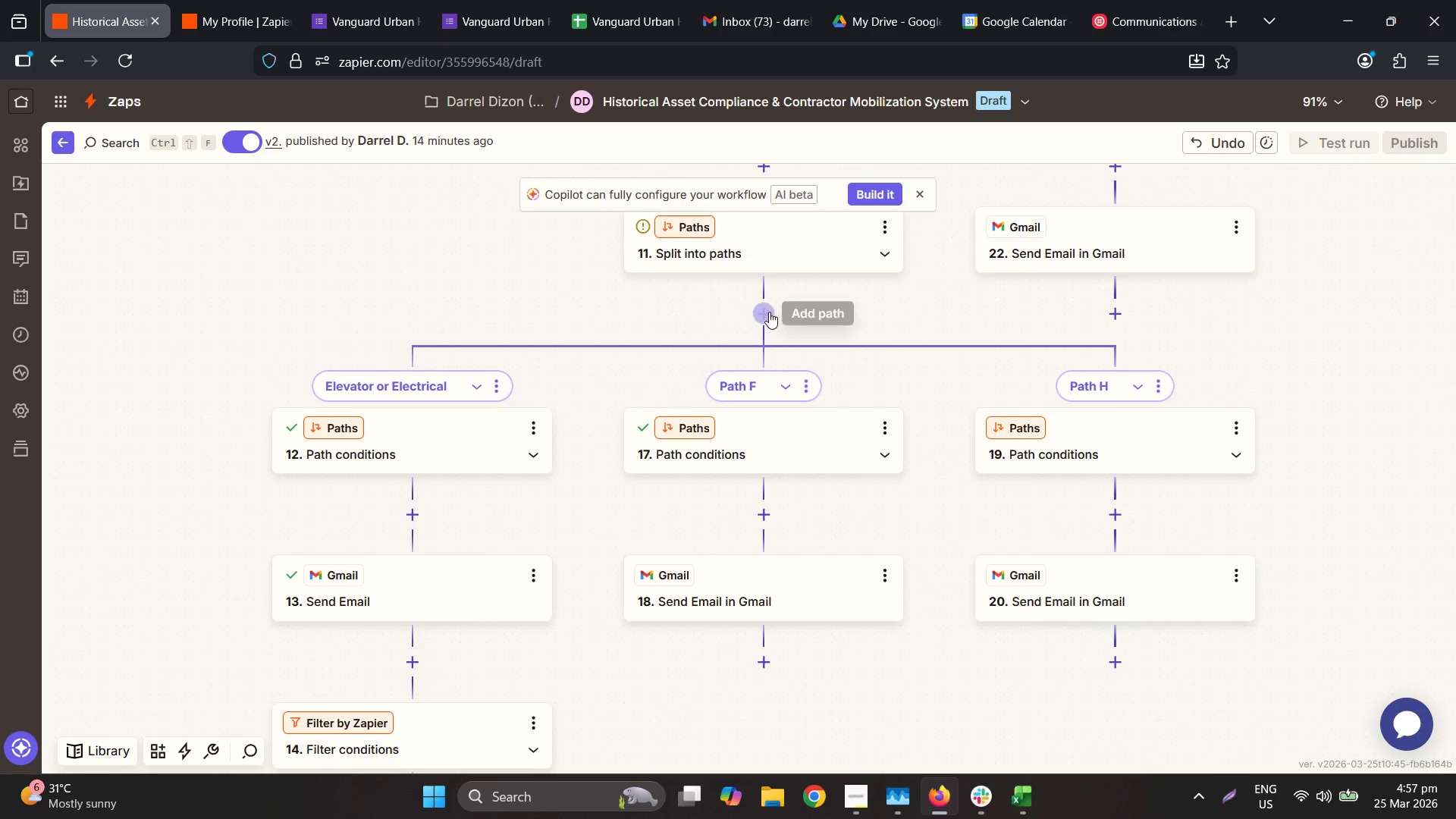 
left_click([772, 314])
 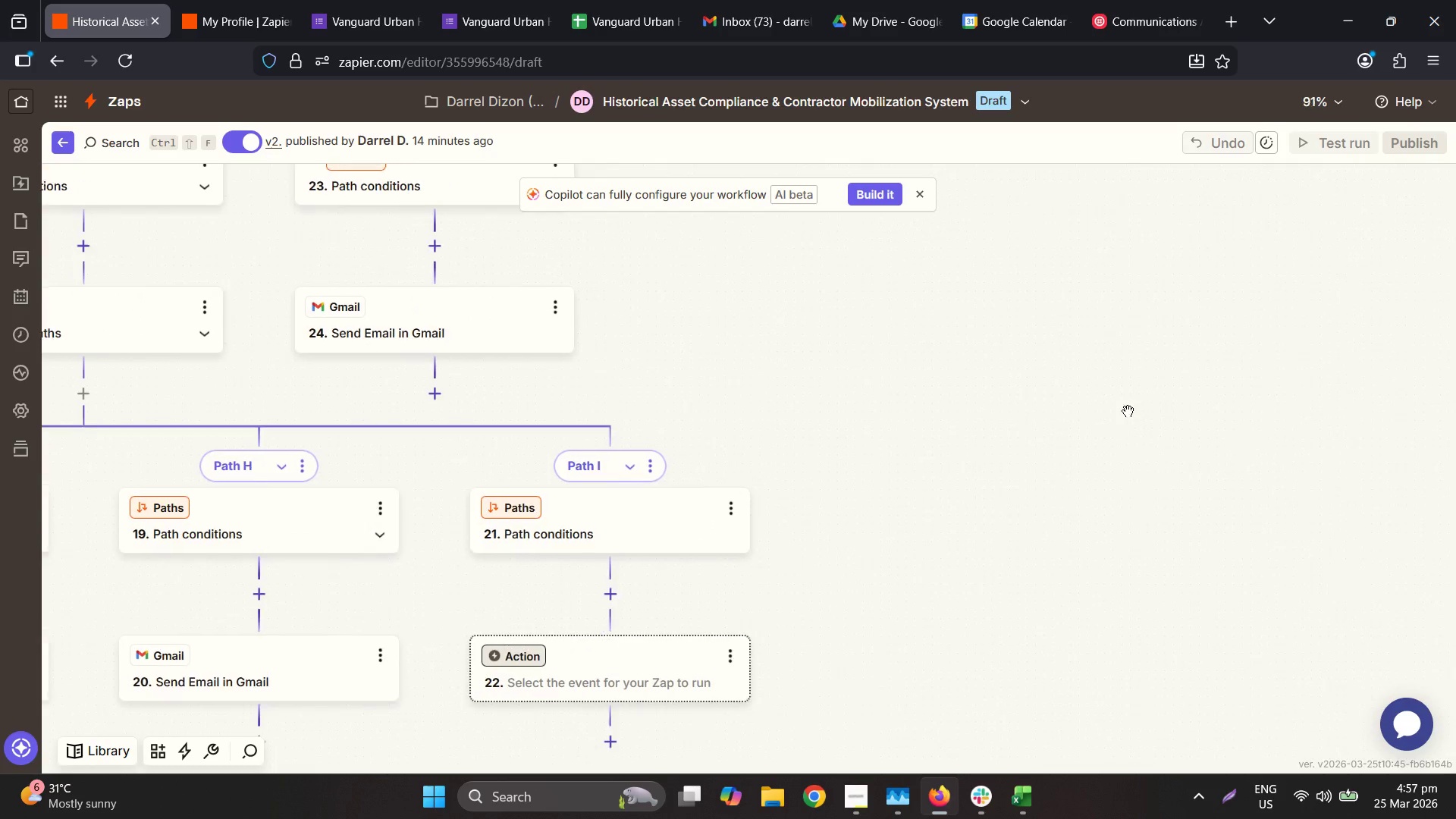 
scroll: coordinate [786, 485], scroll_direction: down, amount: 3.0
 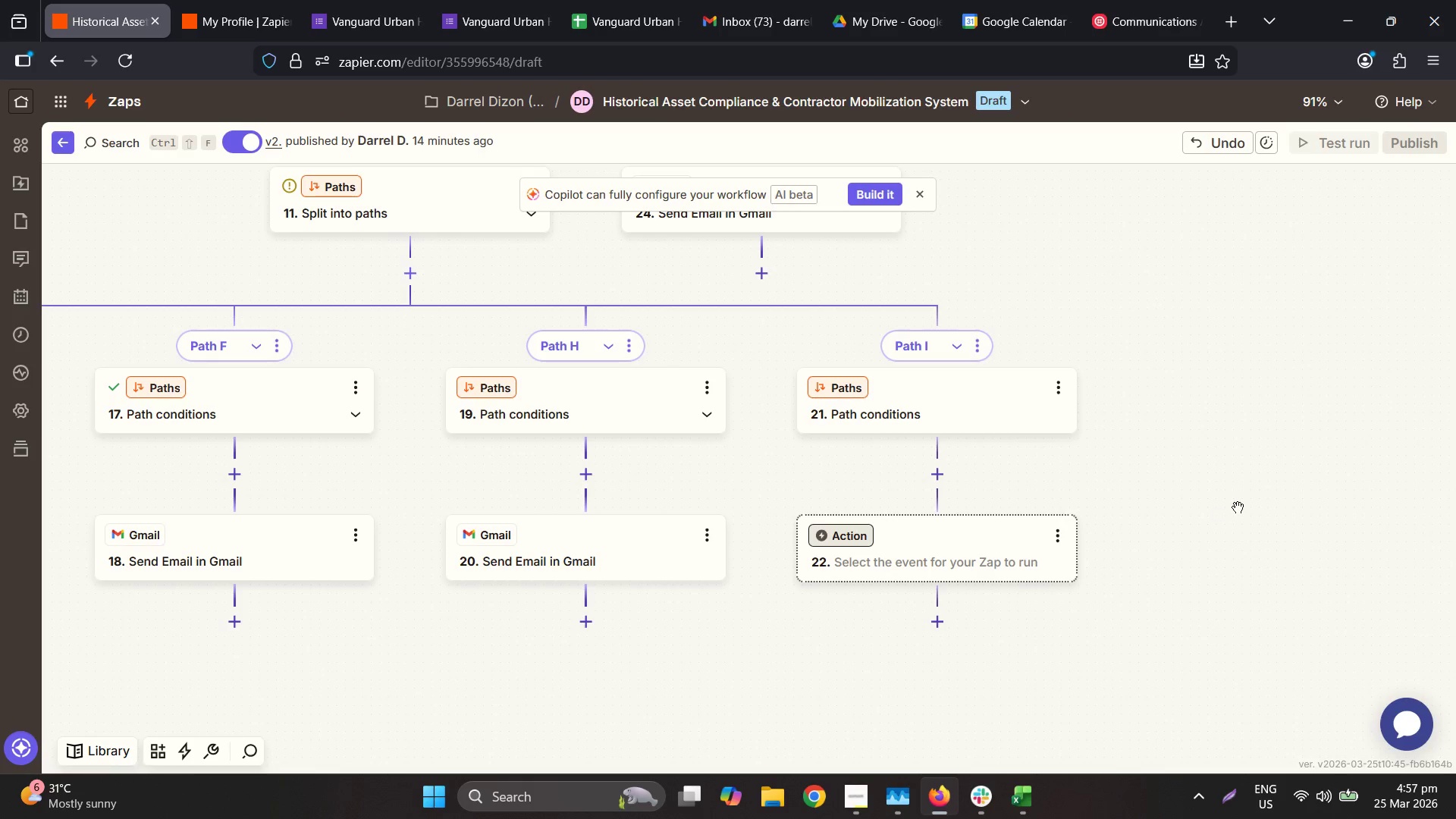 
wait(9.16)
 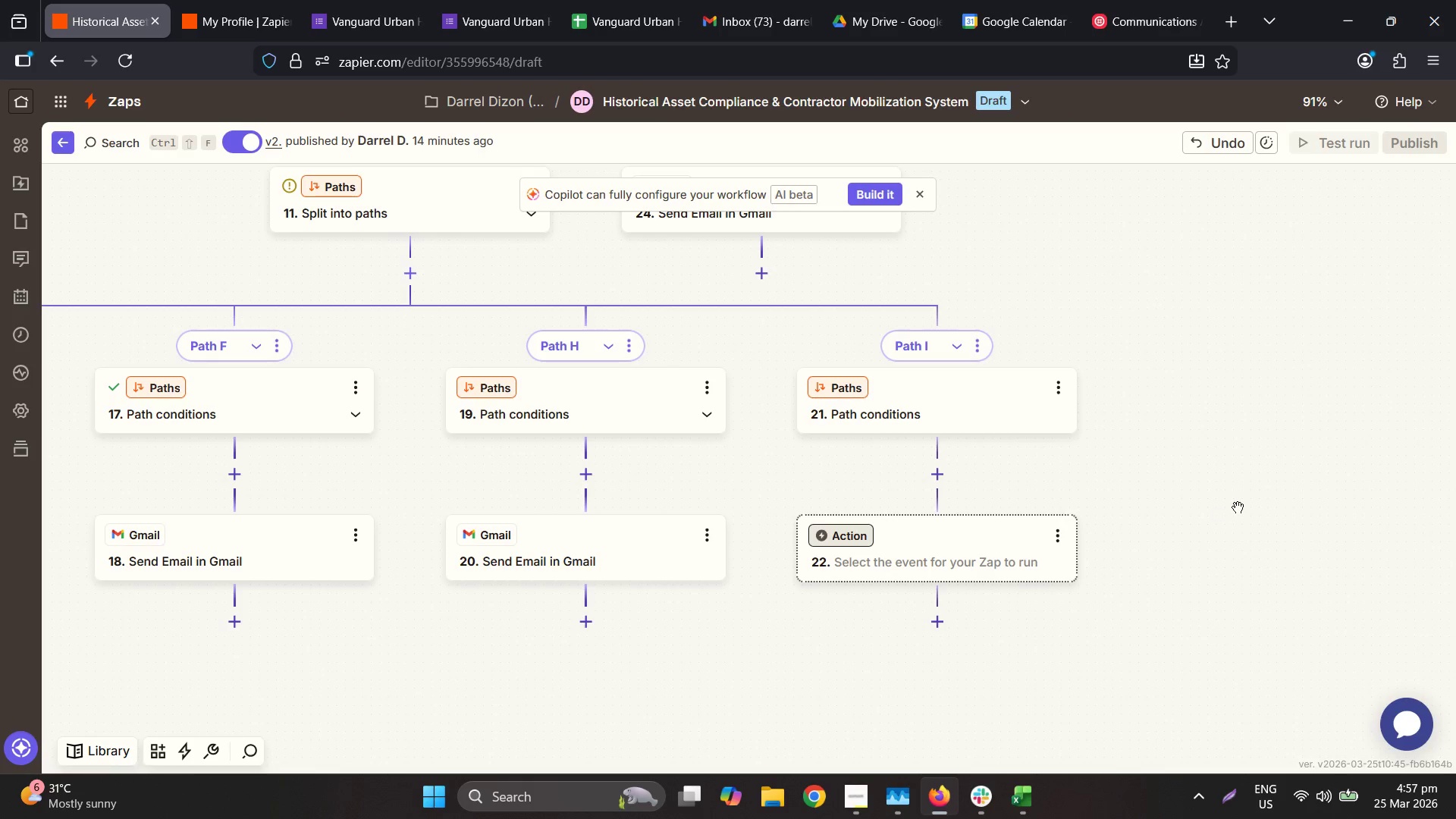 
scroll: coordinate [926, 482], scroll_direction: down, amount: 1.0
 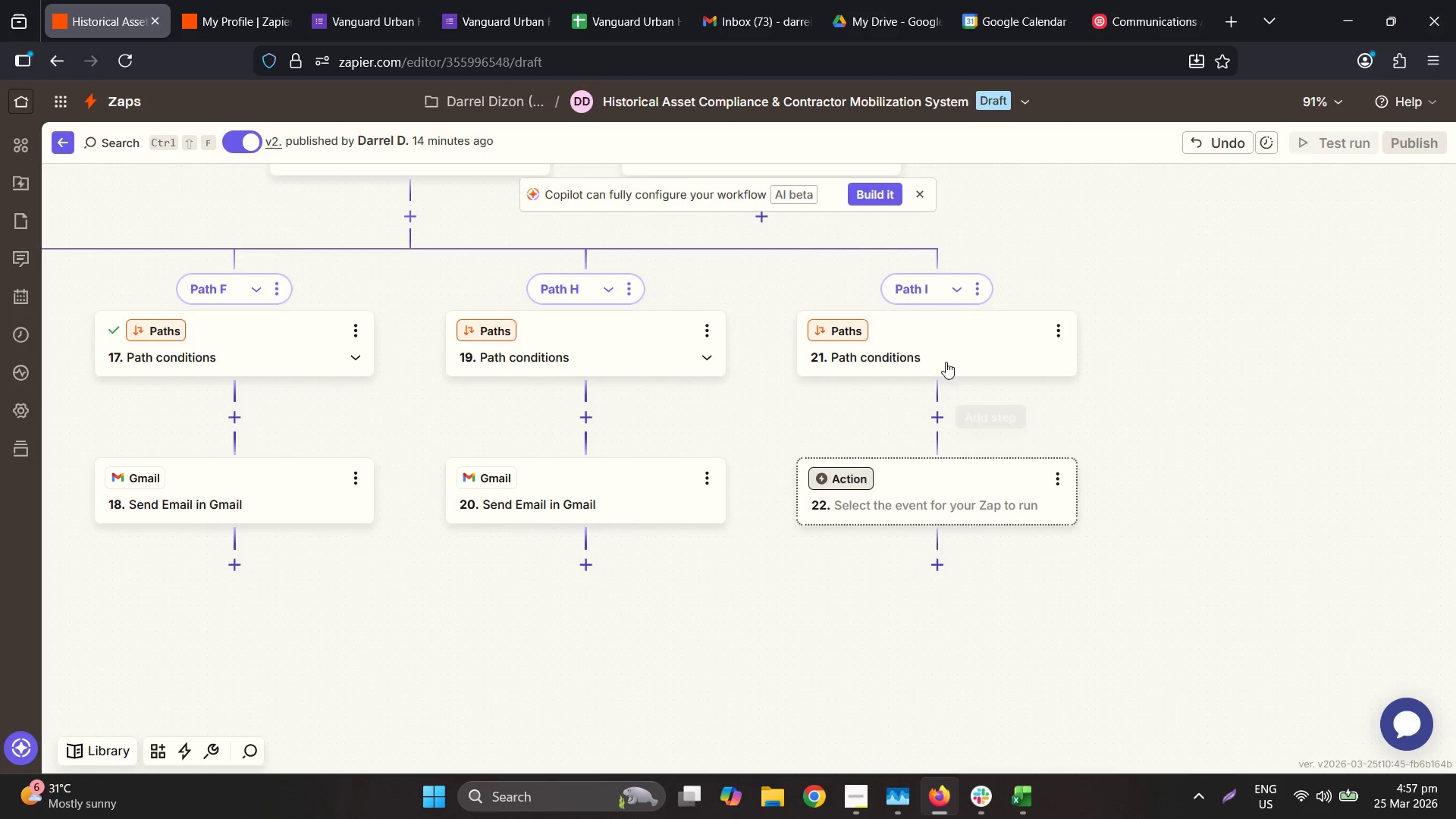 
left_click_drag(start_coordinate=[943, 337], to_coordinate=[400, 316])
 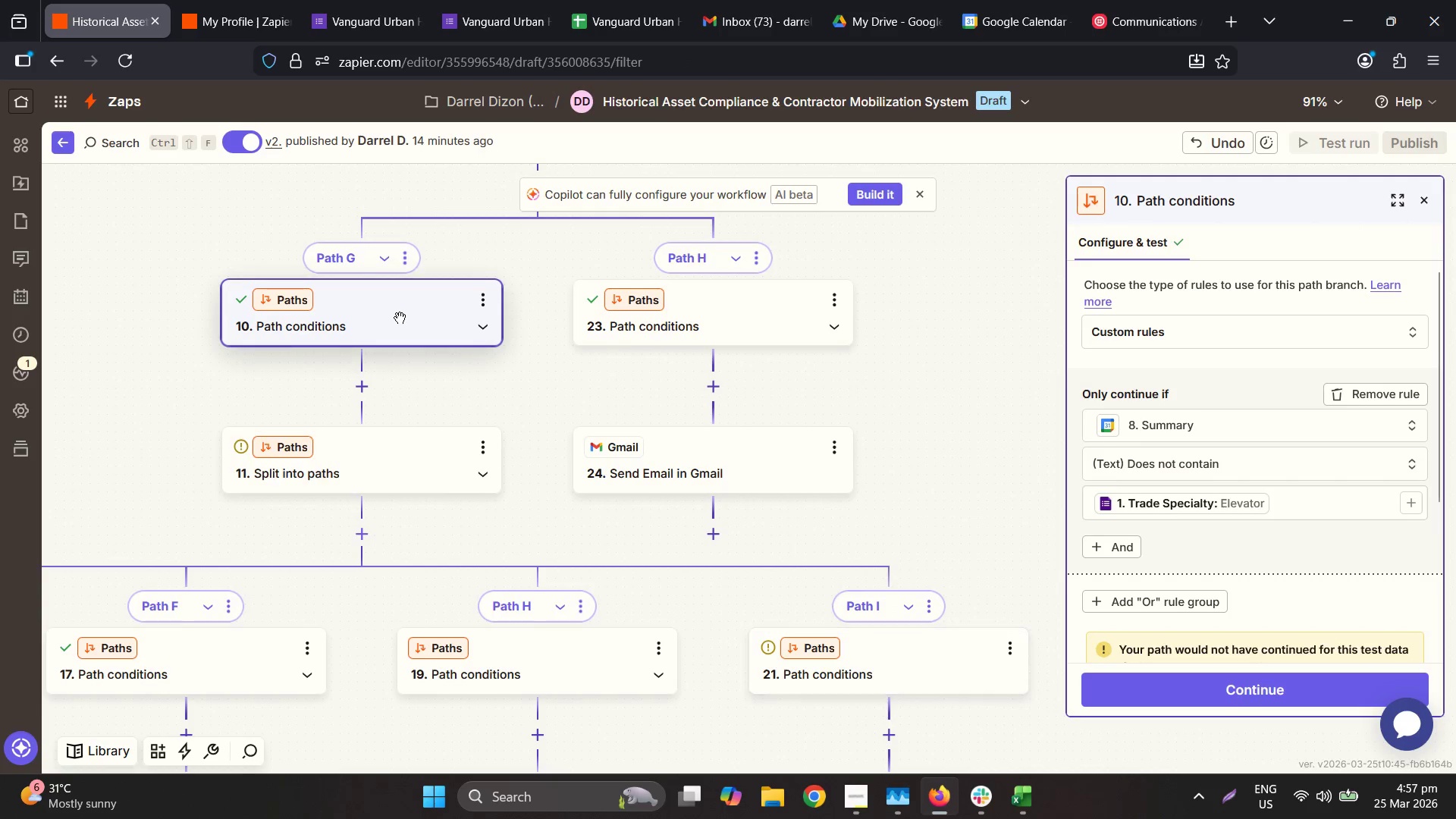 
left_click([400, 316])
 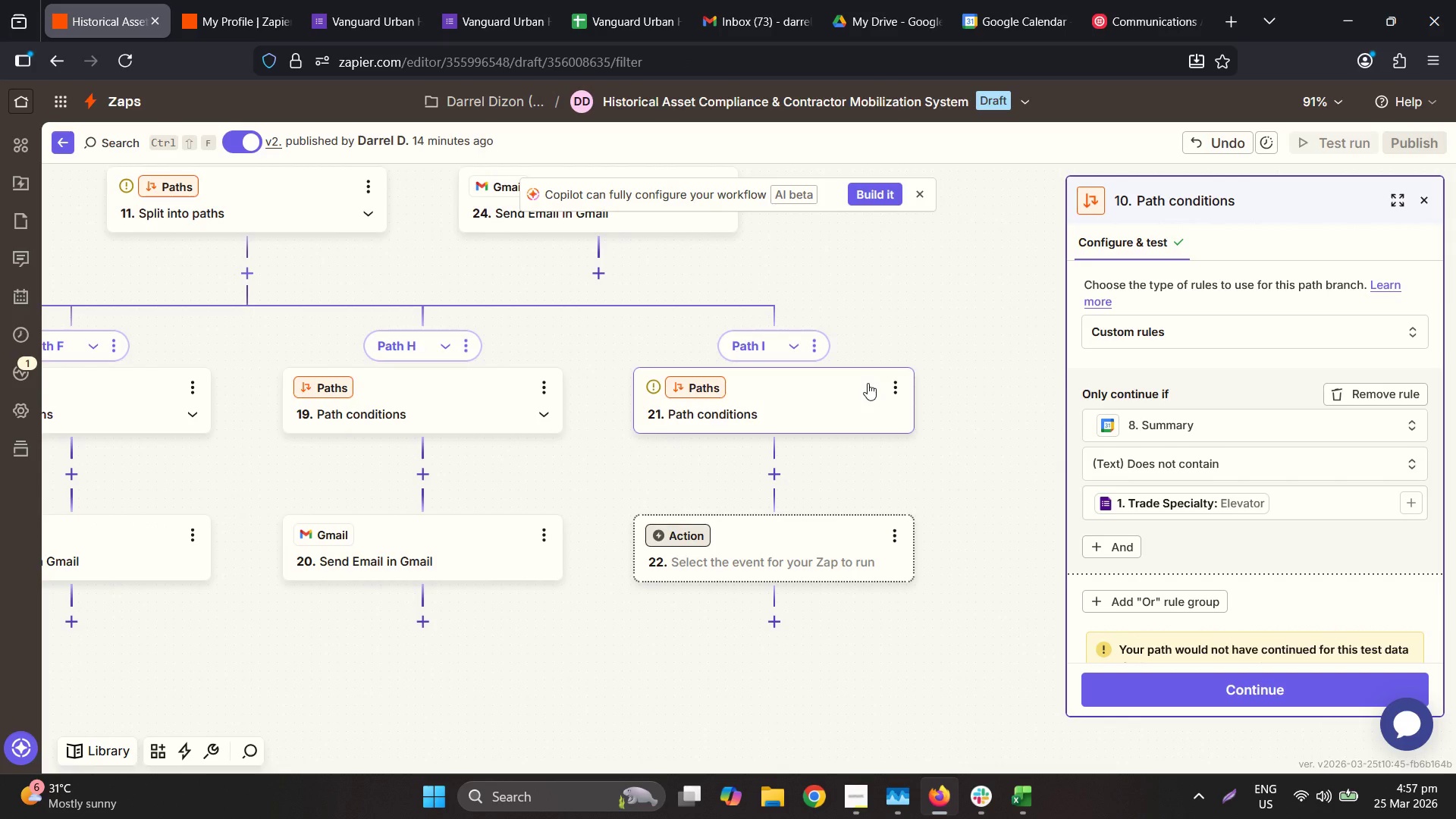 
wait(11.19)
 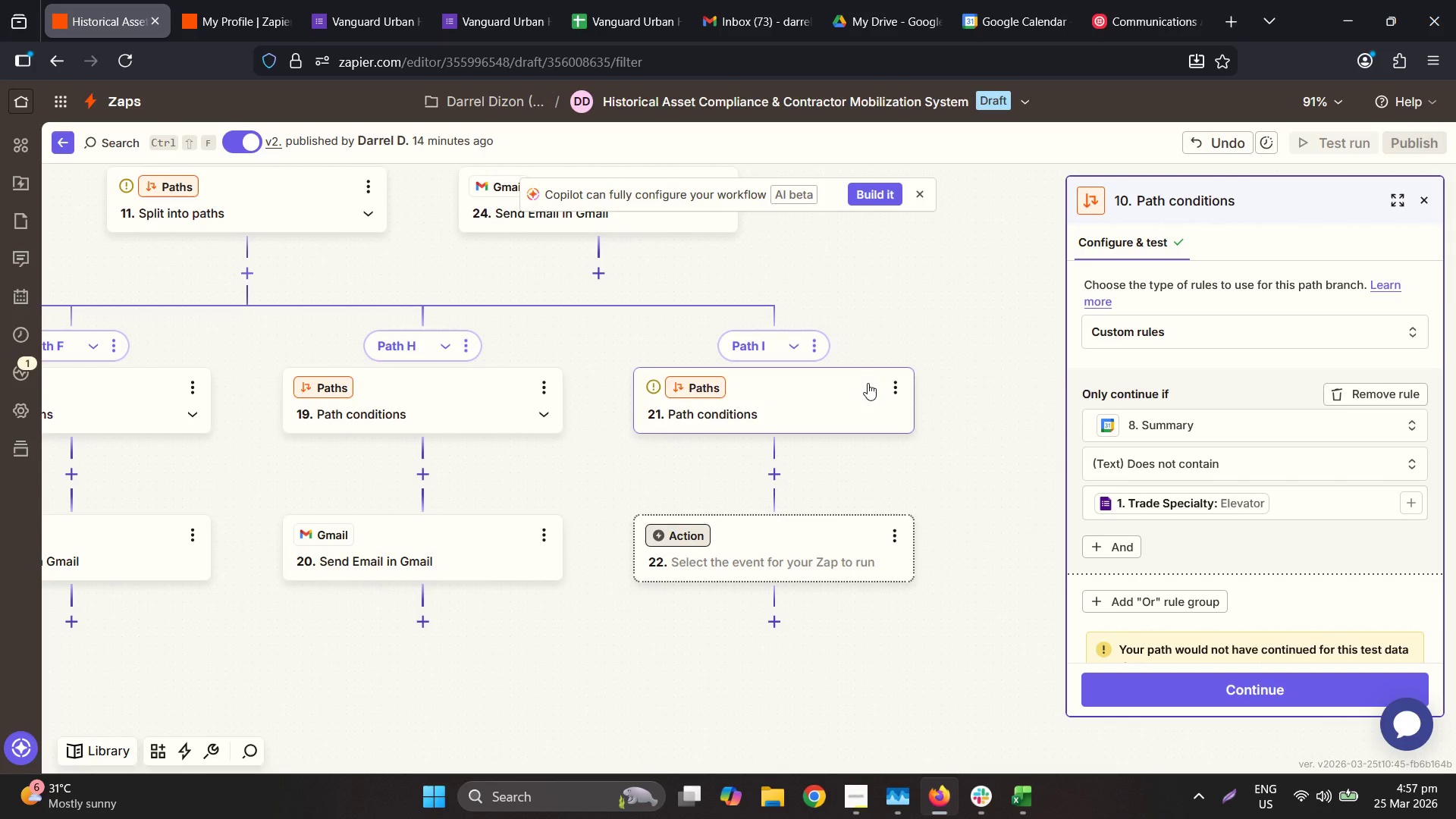 
scroll: coordinate [845, 624], scroll_direction: down, amount: 26.0
 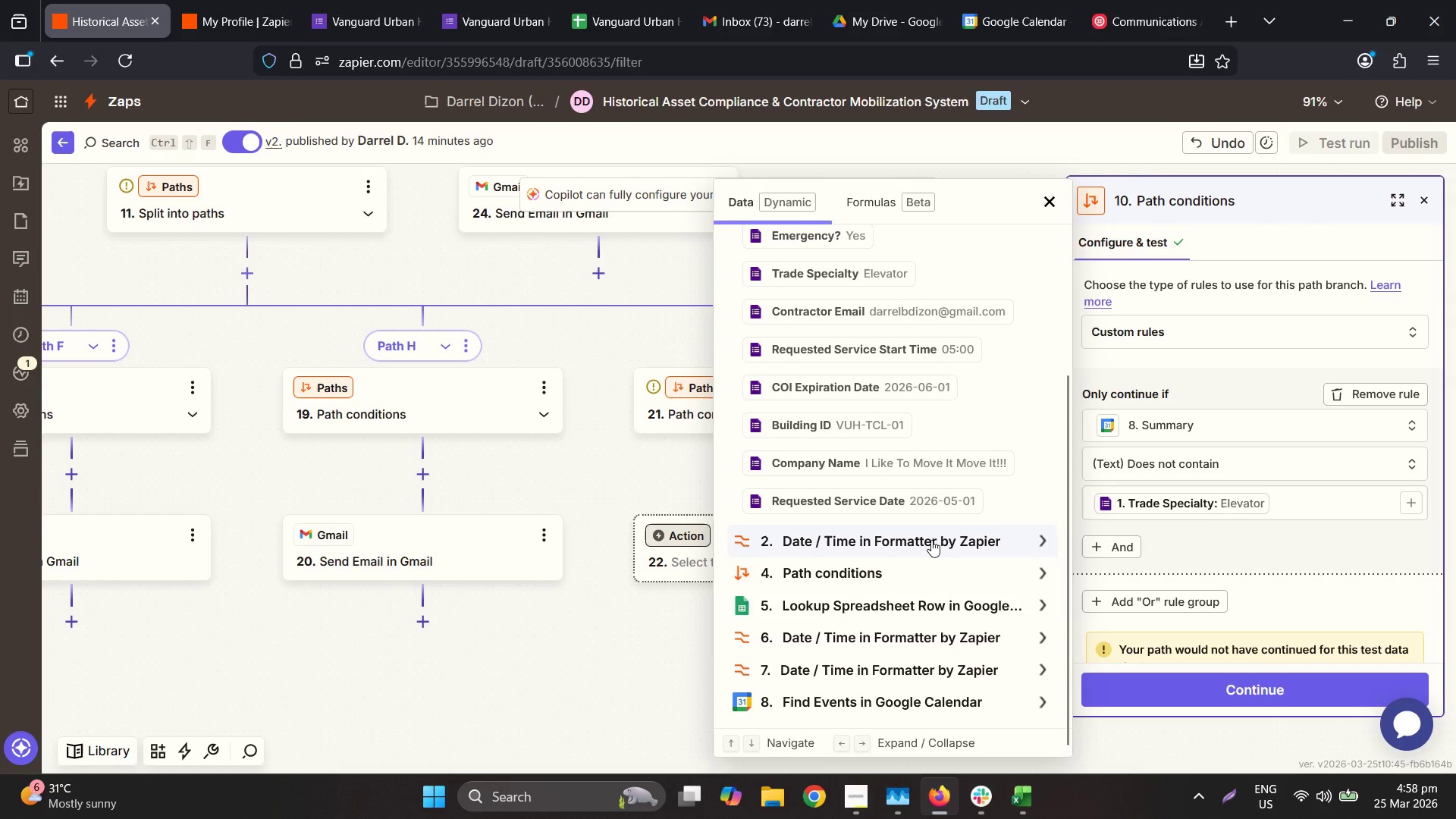 
scroll: coordinate [963, 509], scroll_direction: up, amount: 5.0
 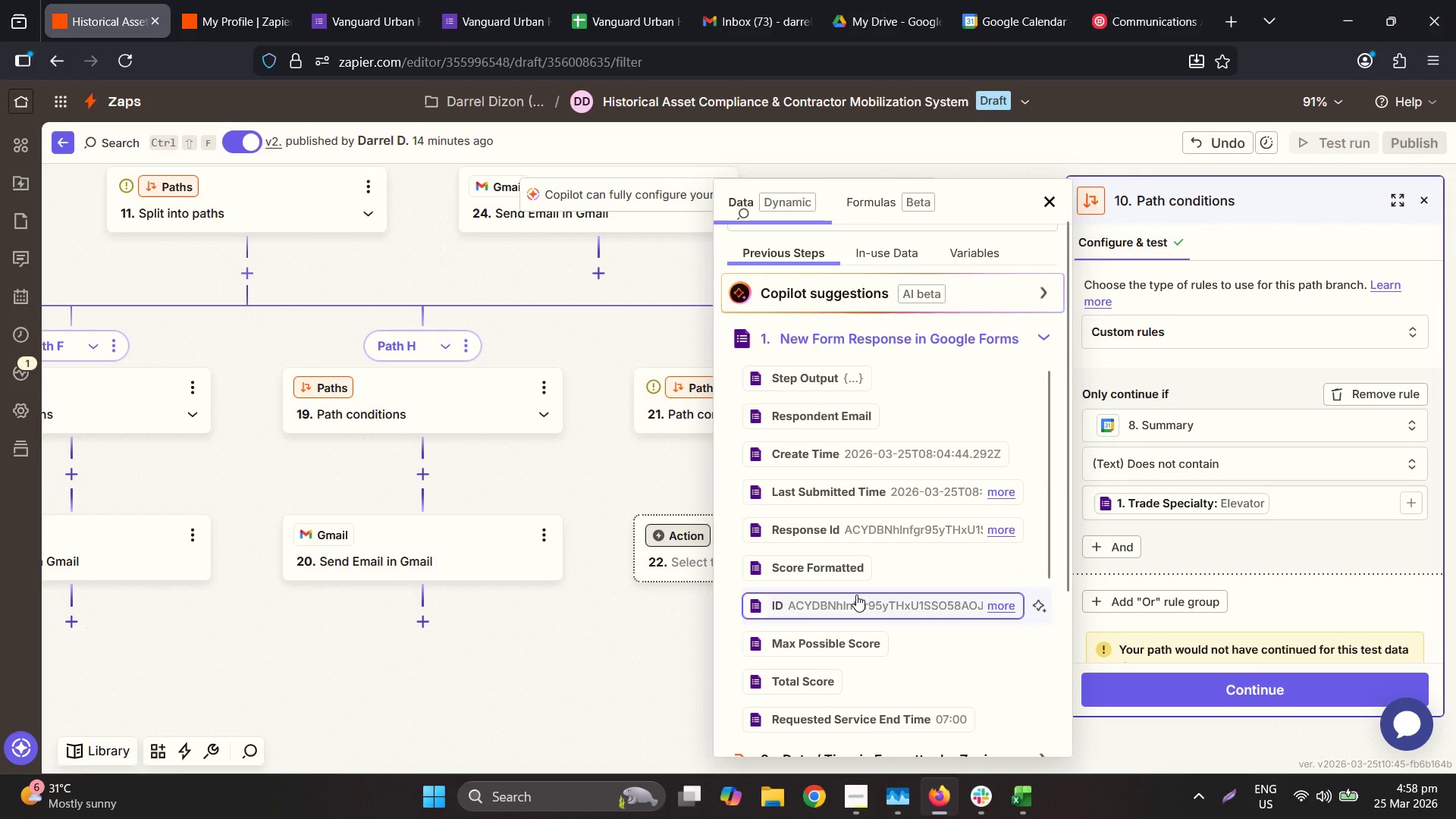 
wait(8.49)
 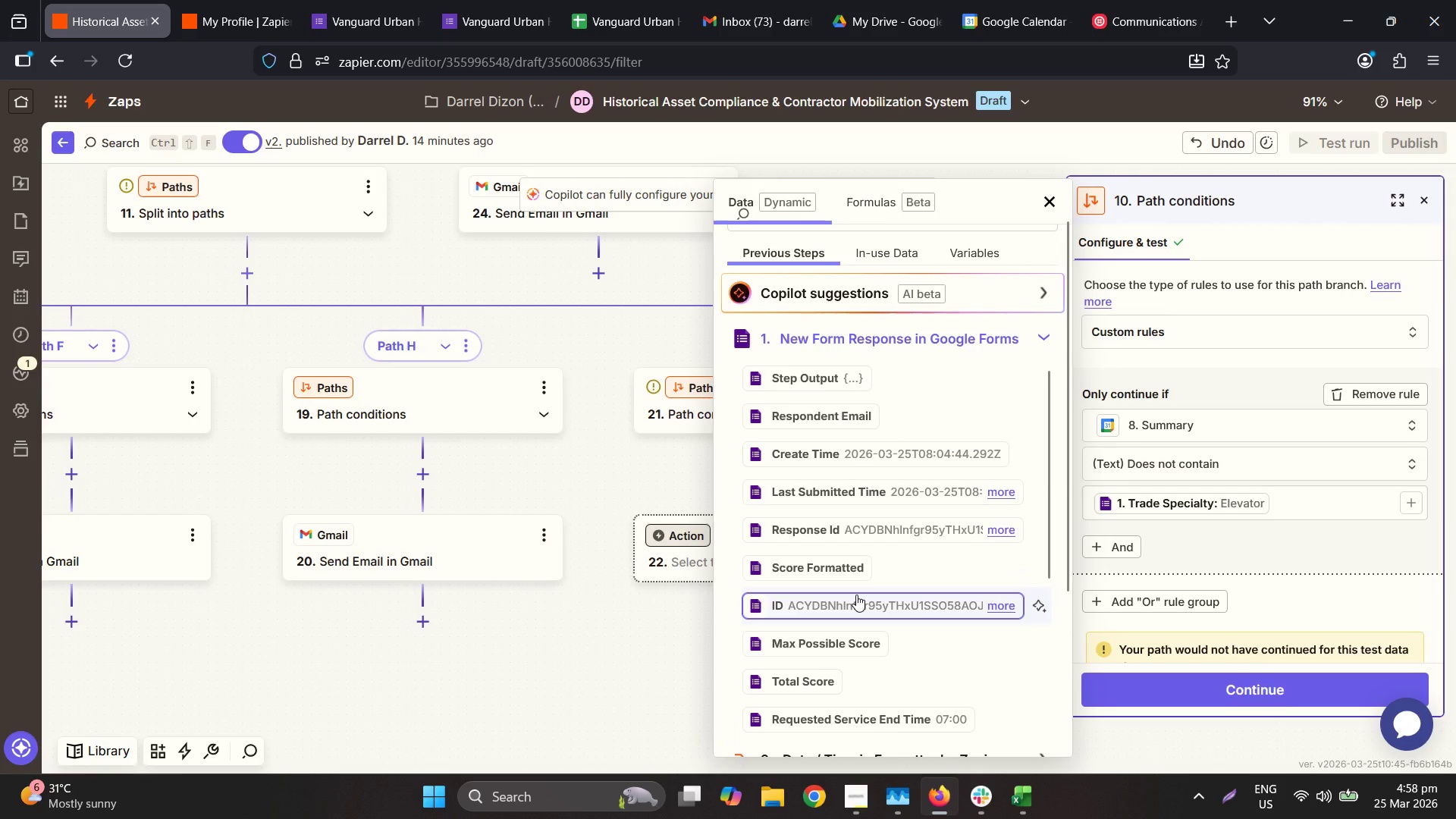 
scroll: coordinate [985, 522], scroll_direction: down, amount: 5.0
 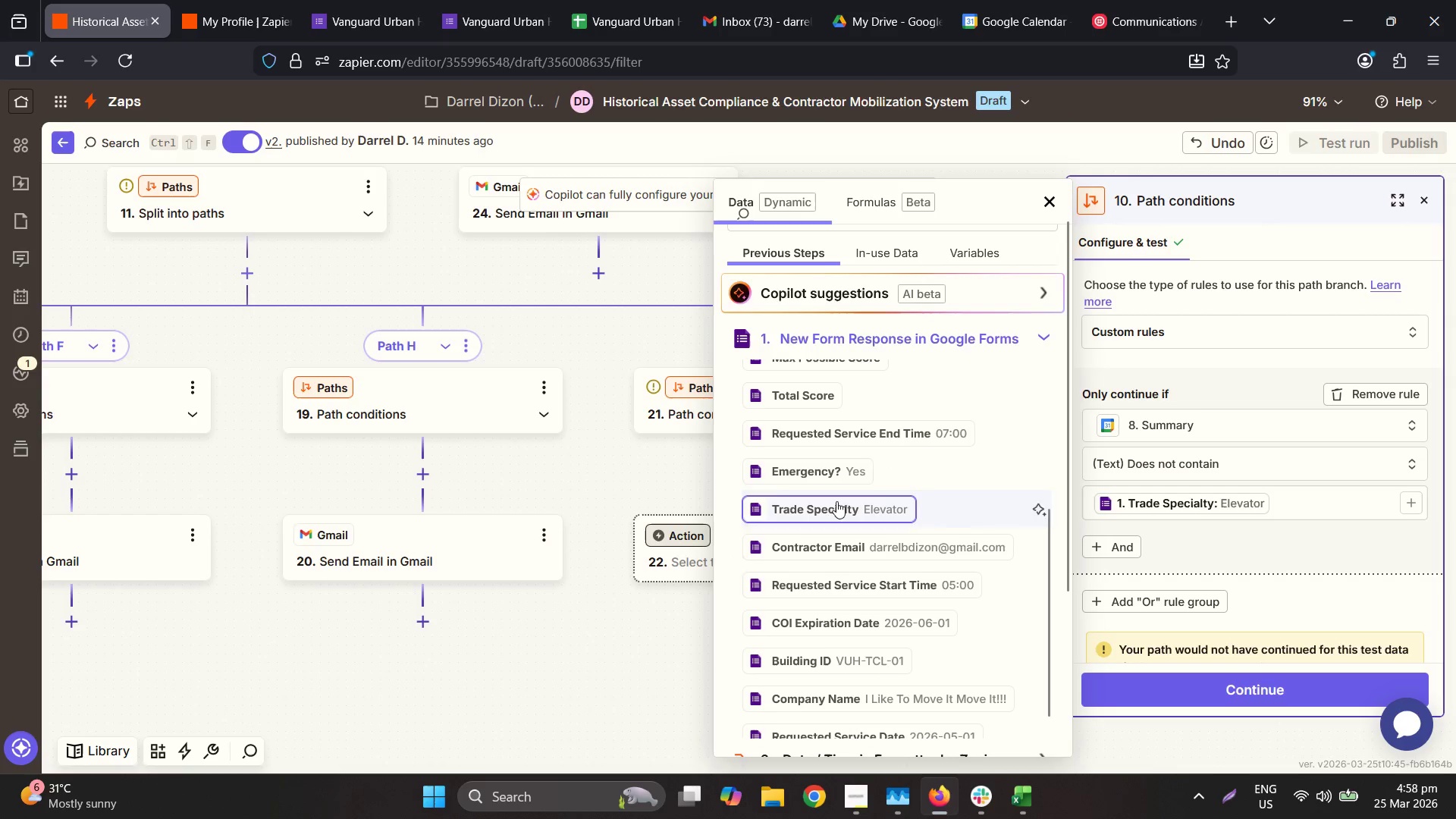 
scroll: coordinate [827, 486], scroll_direction: up, amount: 1.0
 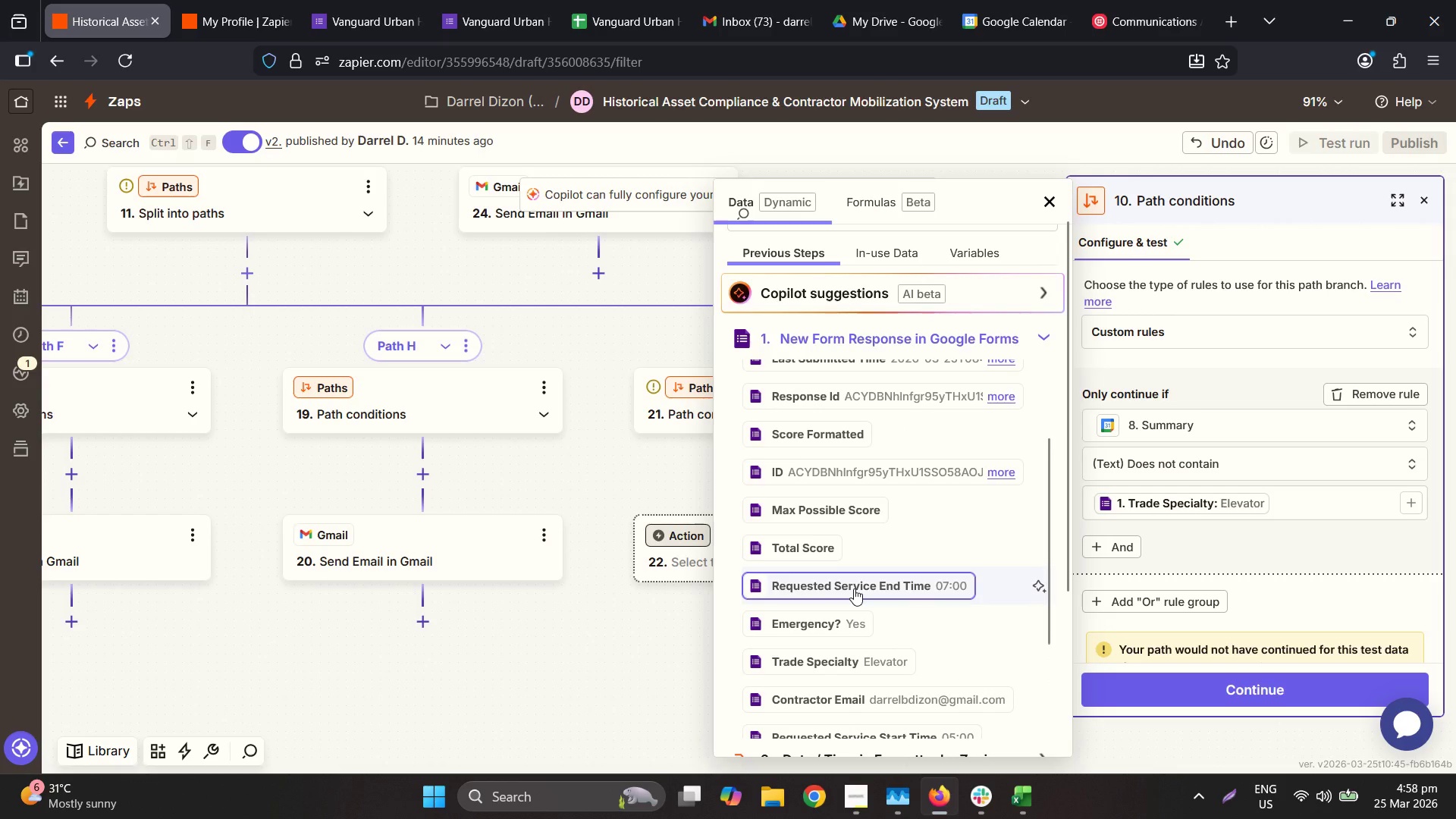 
scroll: coordinate [854, 588], scroll_direction: down, amount: 1.0
 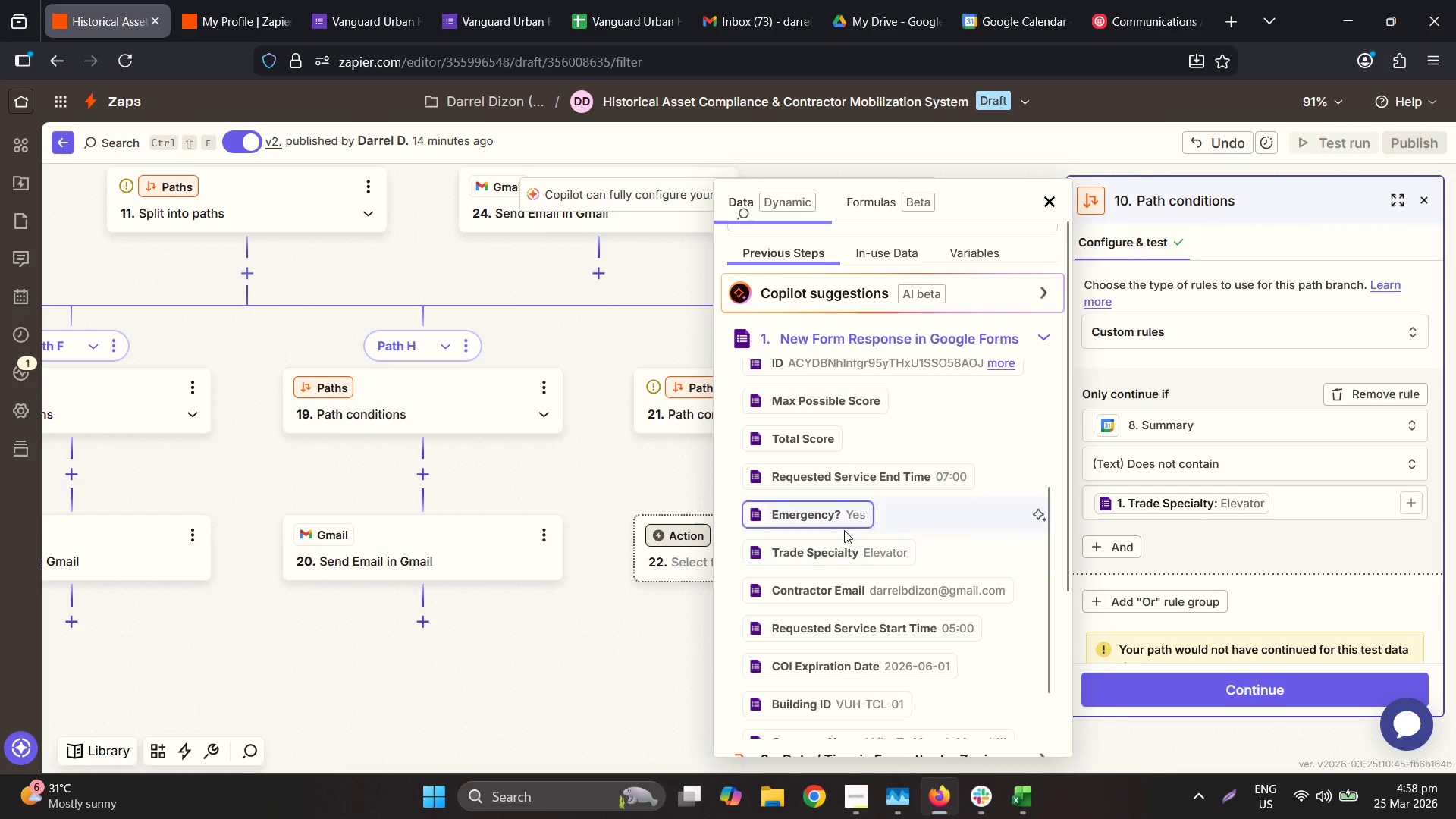 
left_click([839, 518])
 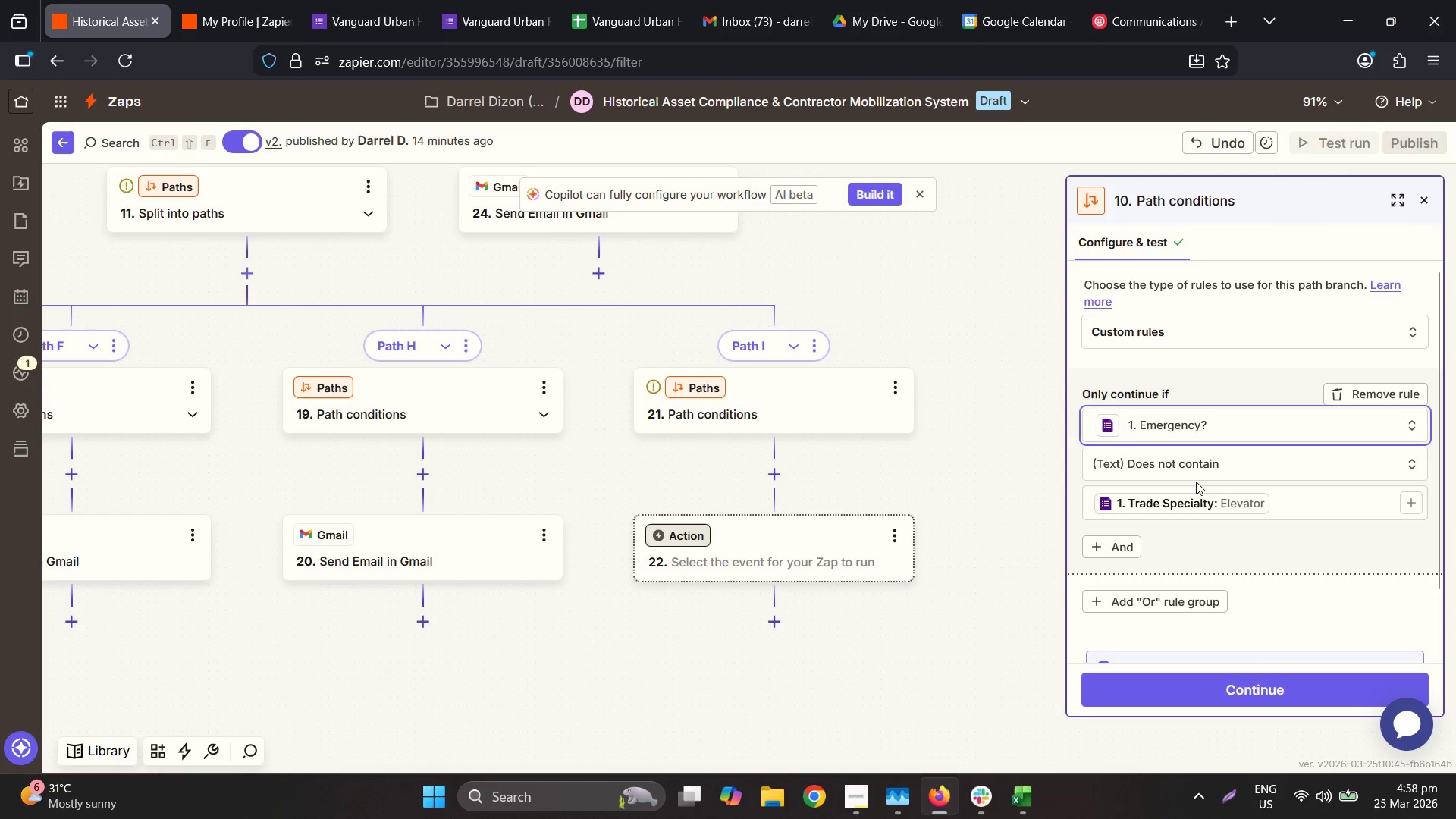 
left_click([1207, 463])
 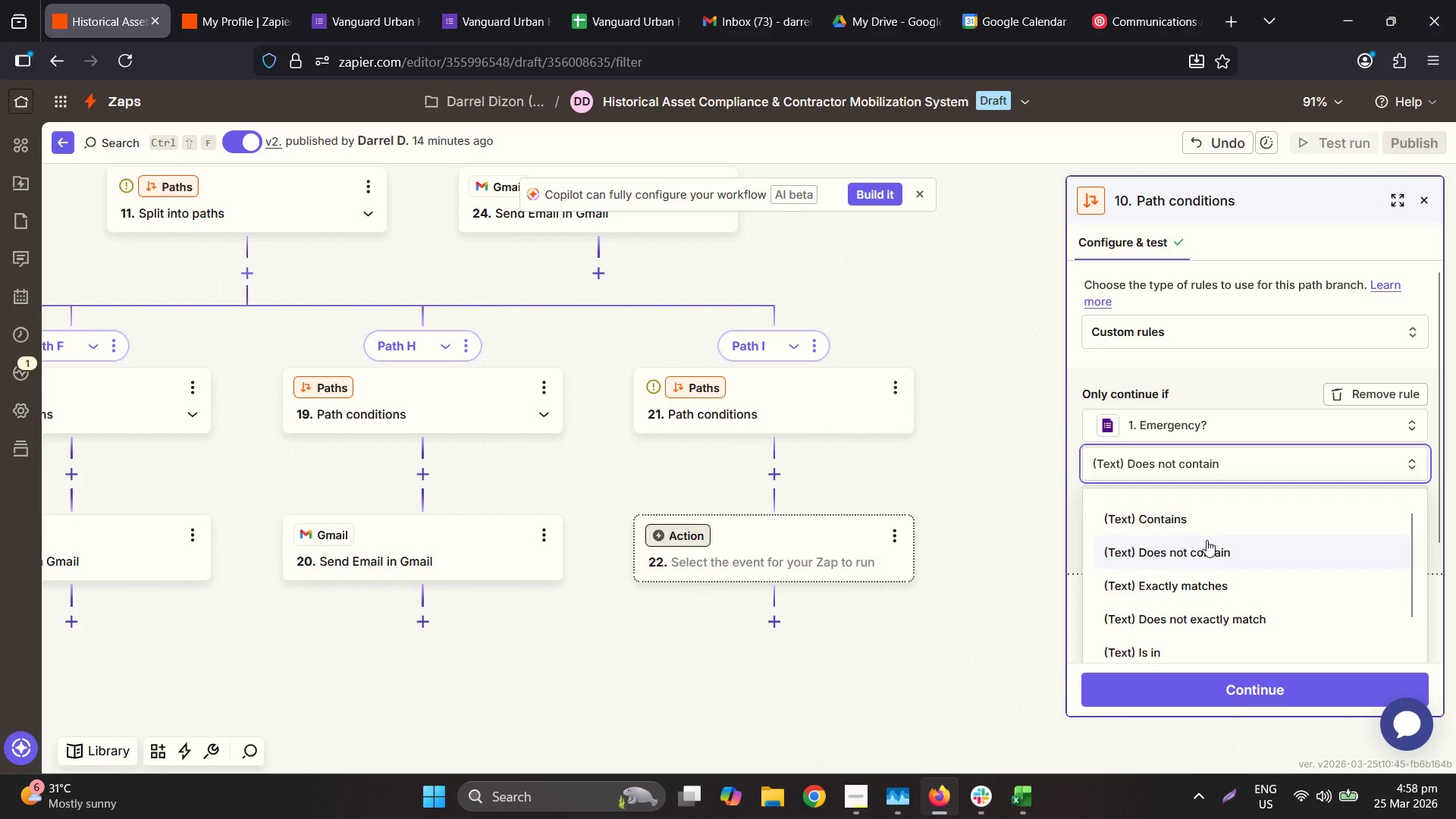 
left_click([1207, 581])
 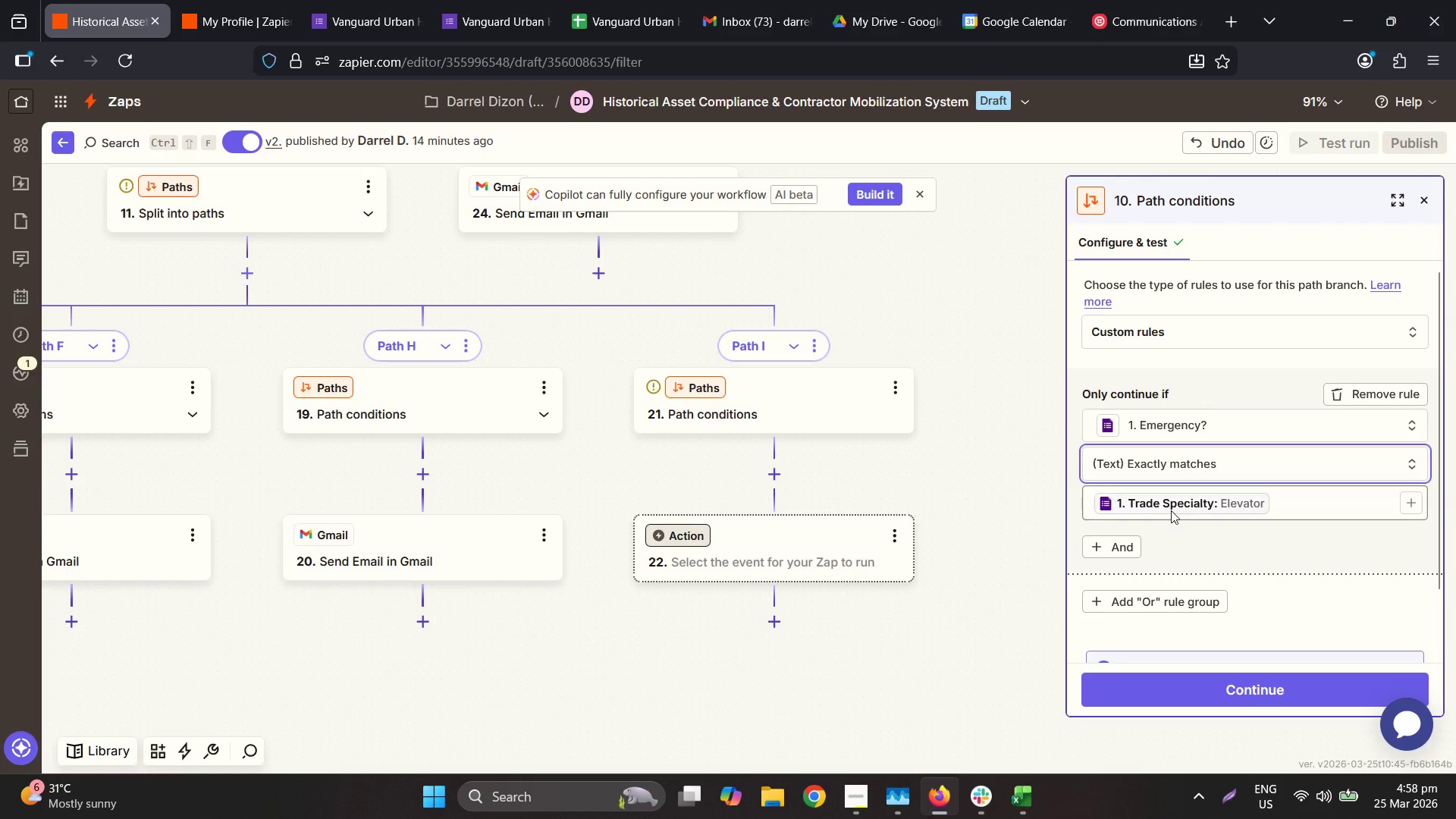 
left_click([1289, 507])
 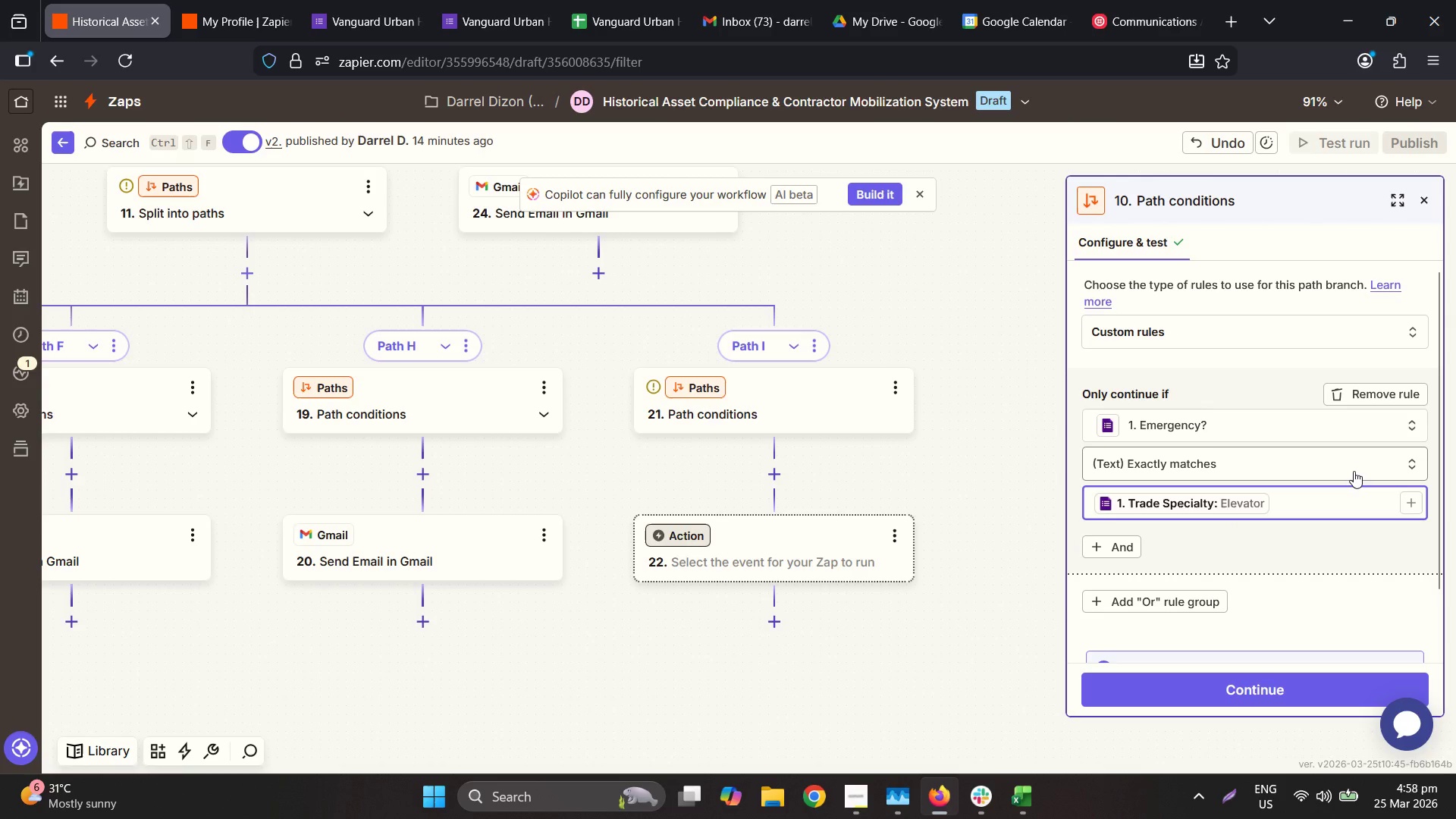 
key(Backspace)
 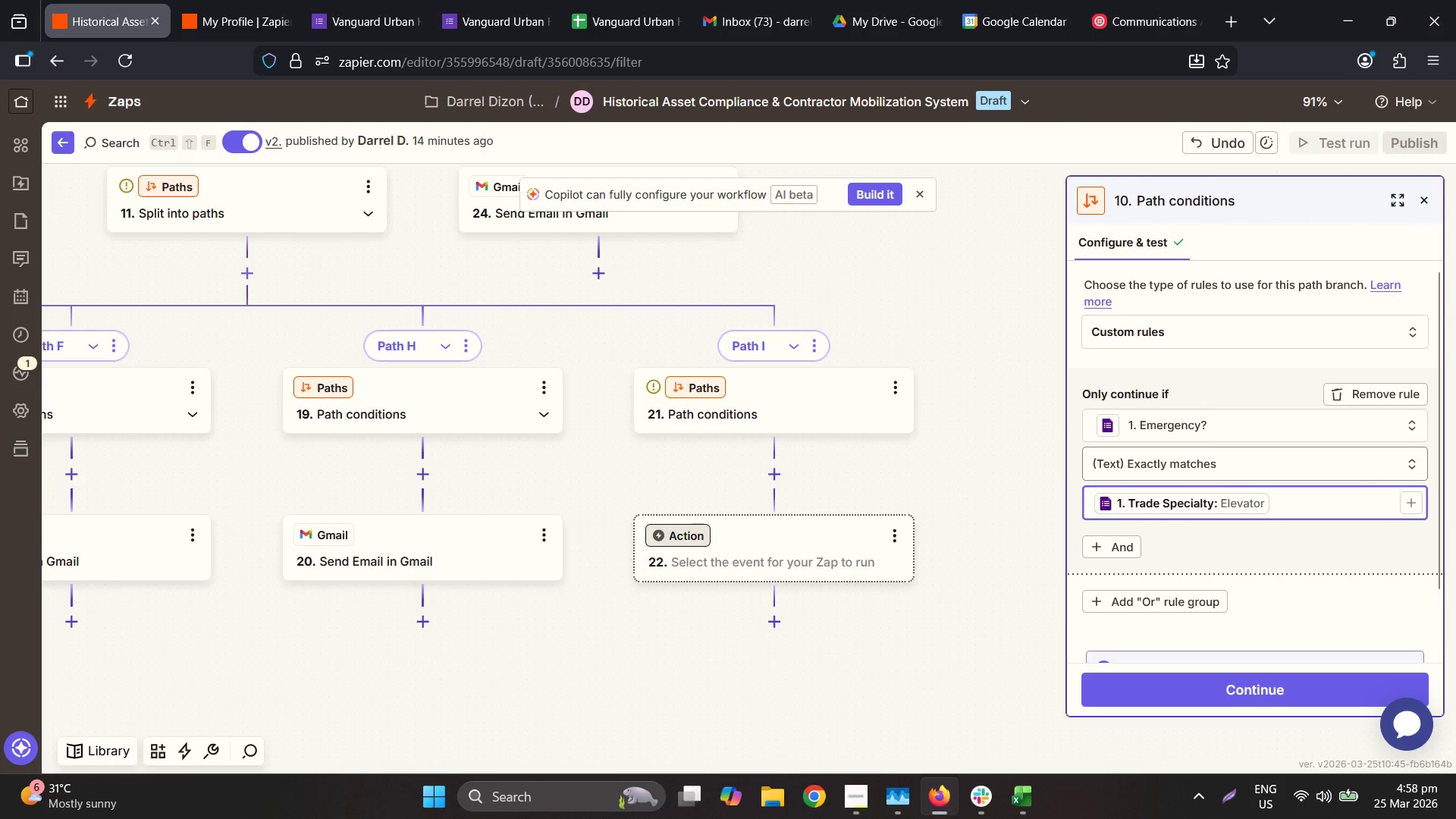 
key(Backspace)
 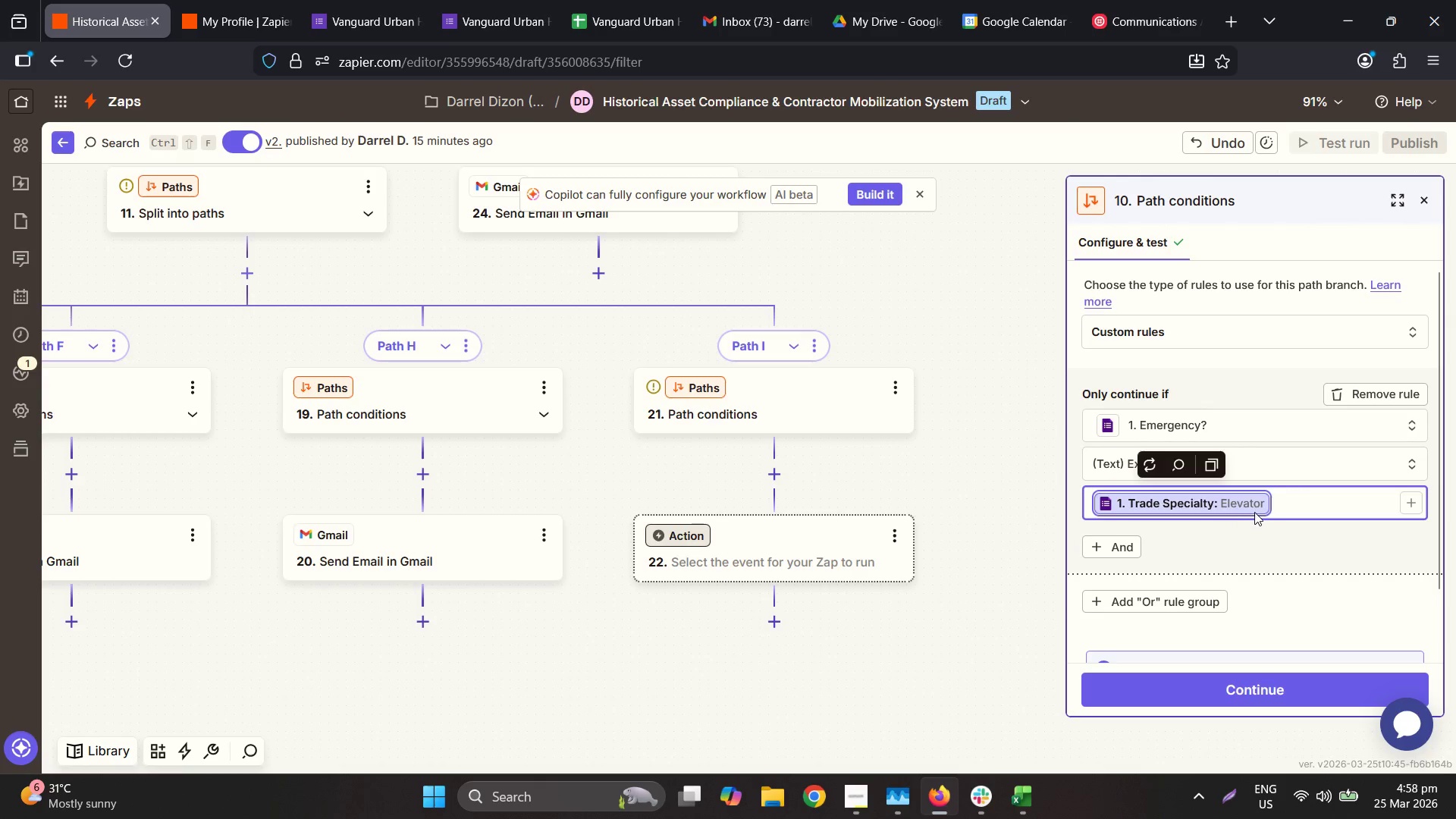 
type(Yes)
 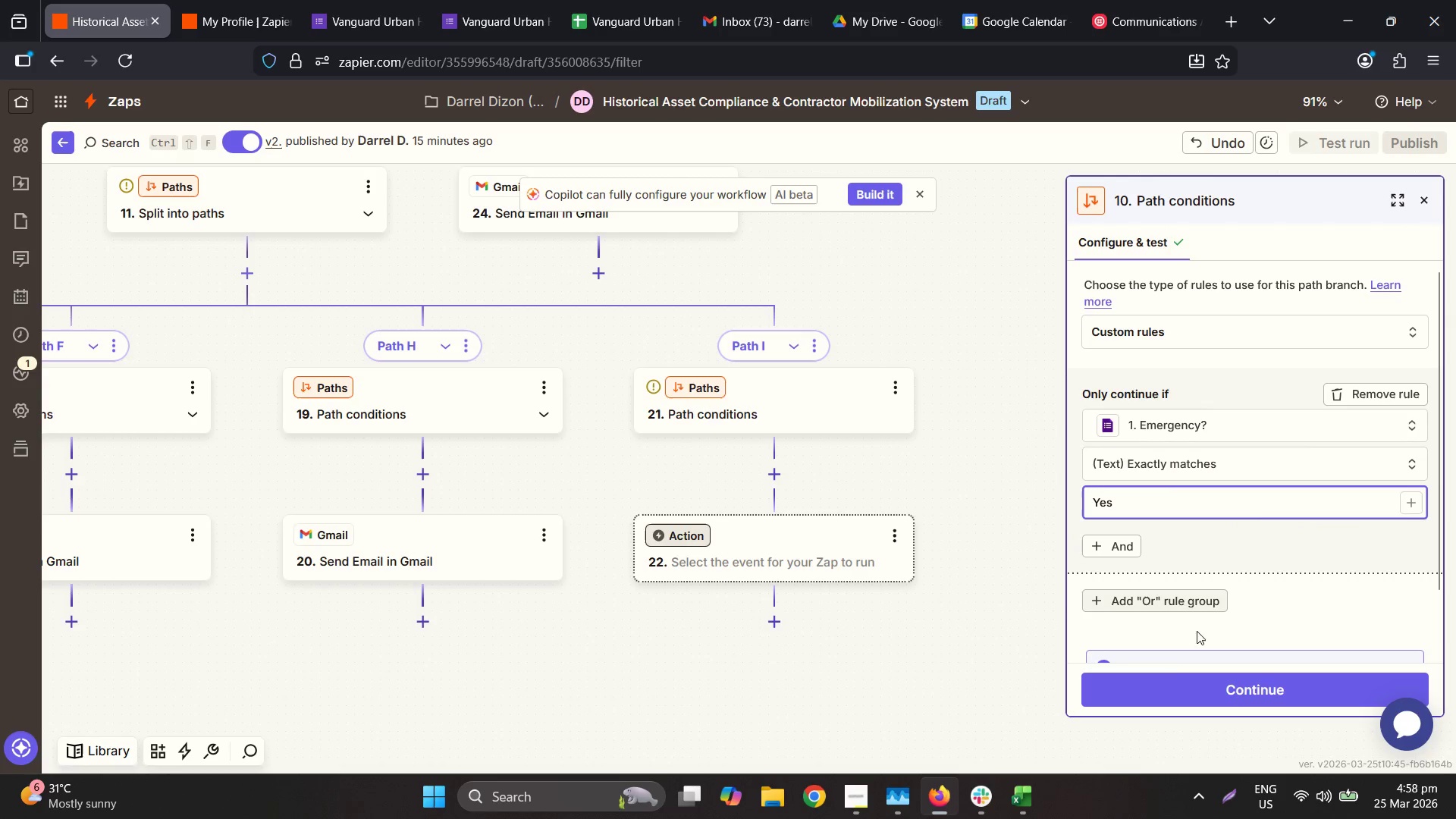 
left_click([1193, 673])
 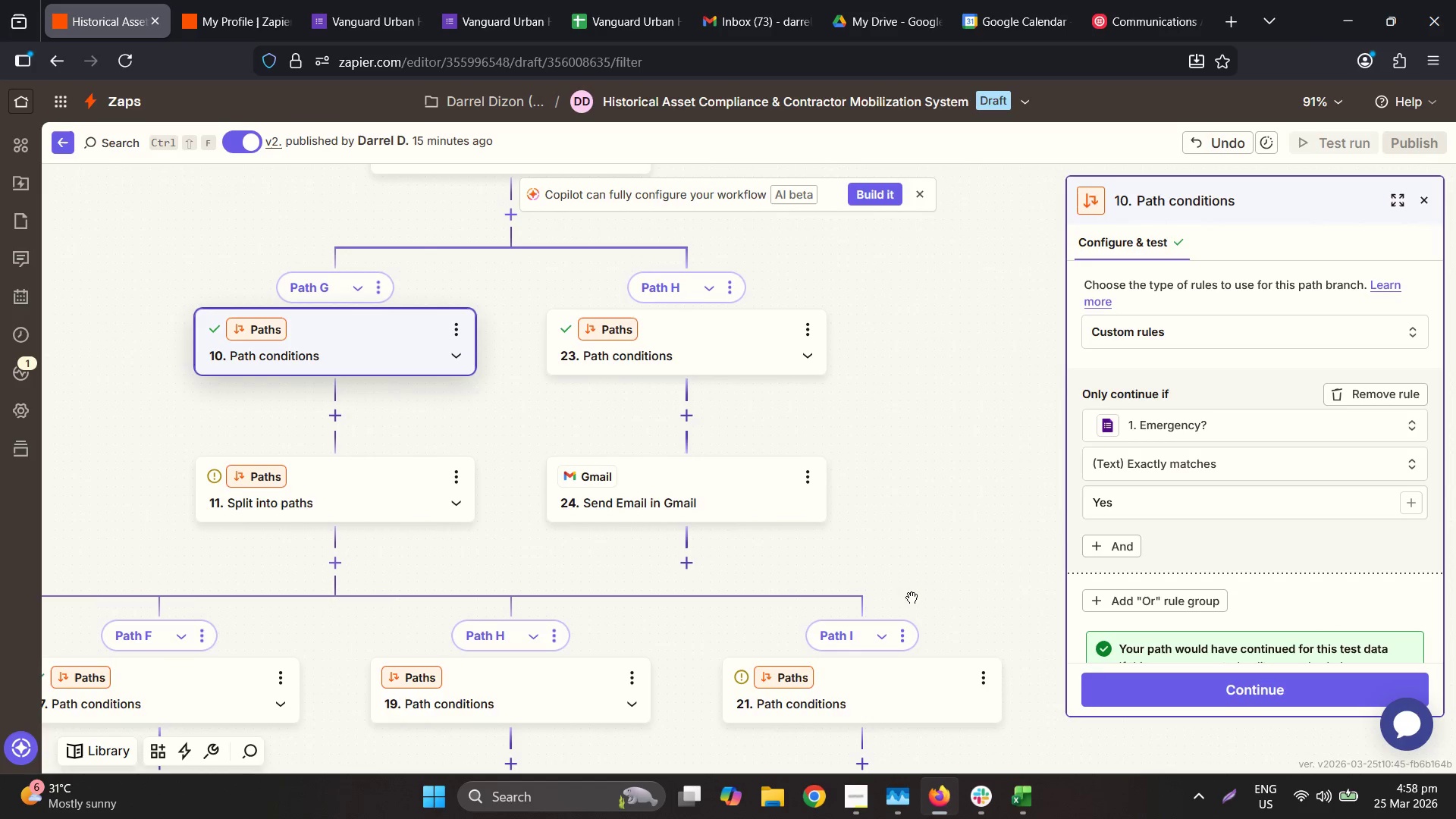 
wait(12.56)
 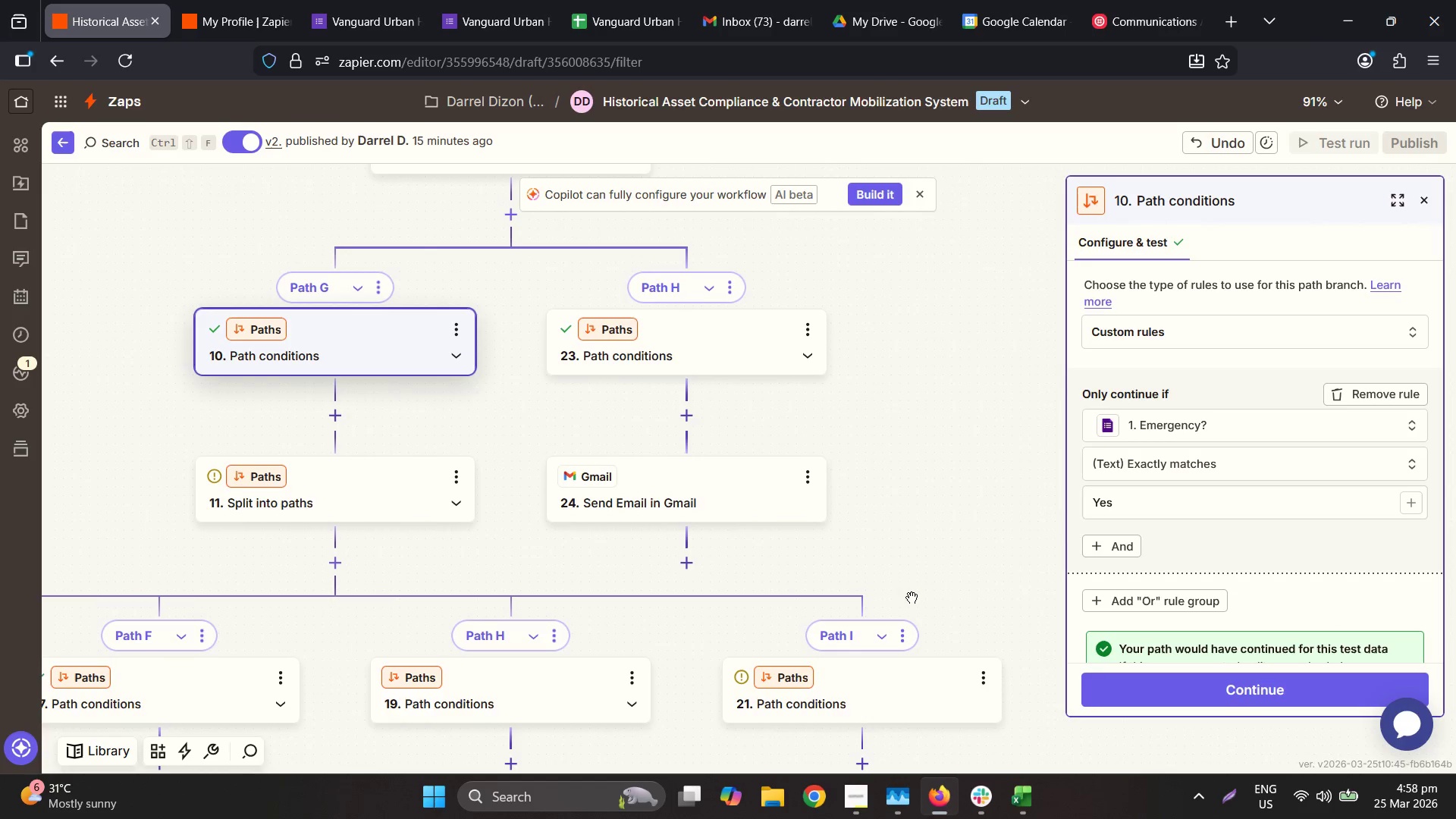 
left_click([739, 337])
 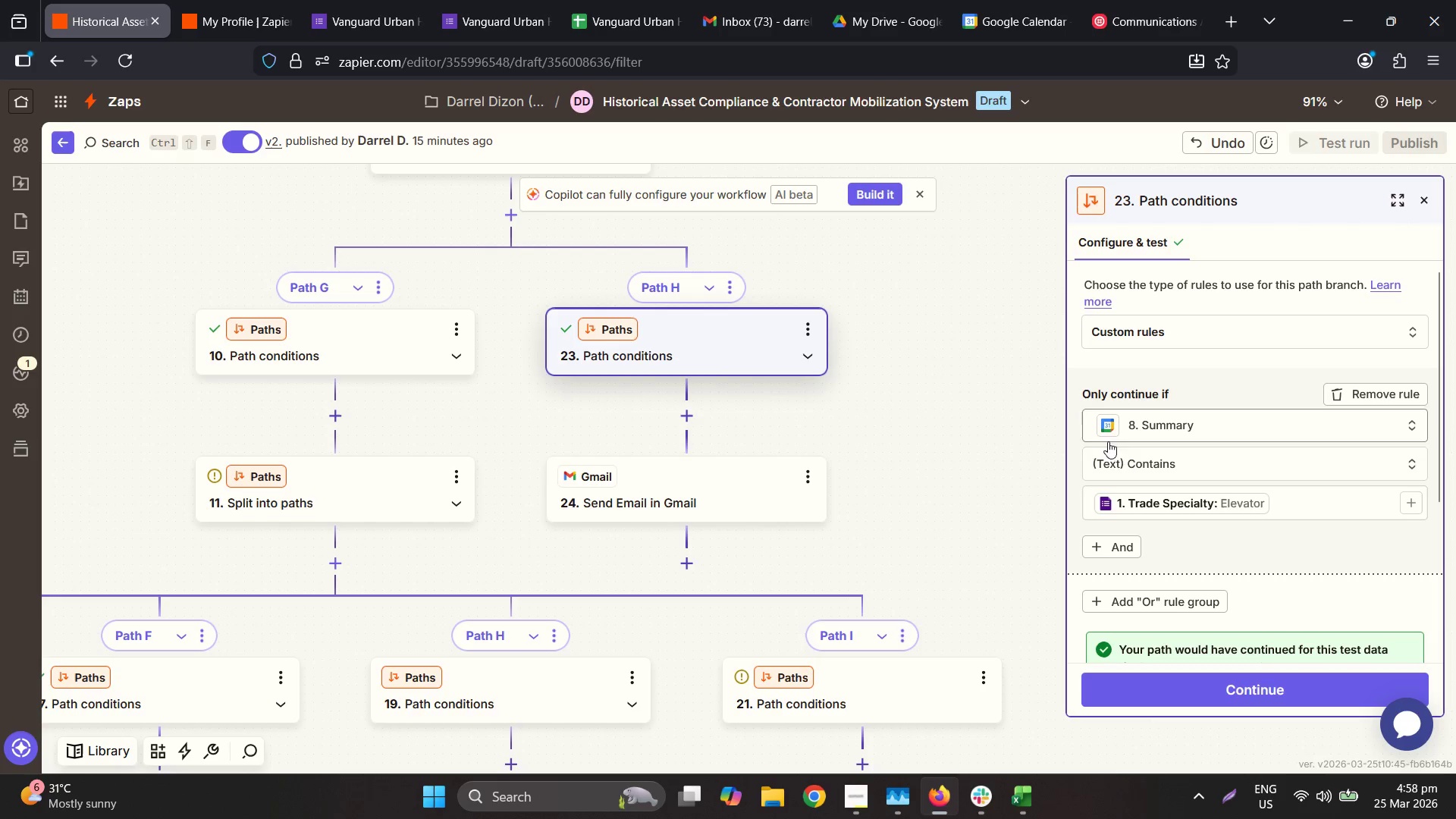 
scroll: coordinate [1247, 533], scroll_direction: down, amount: 1.0
 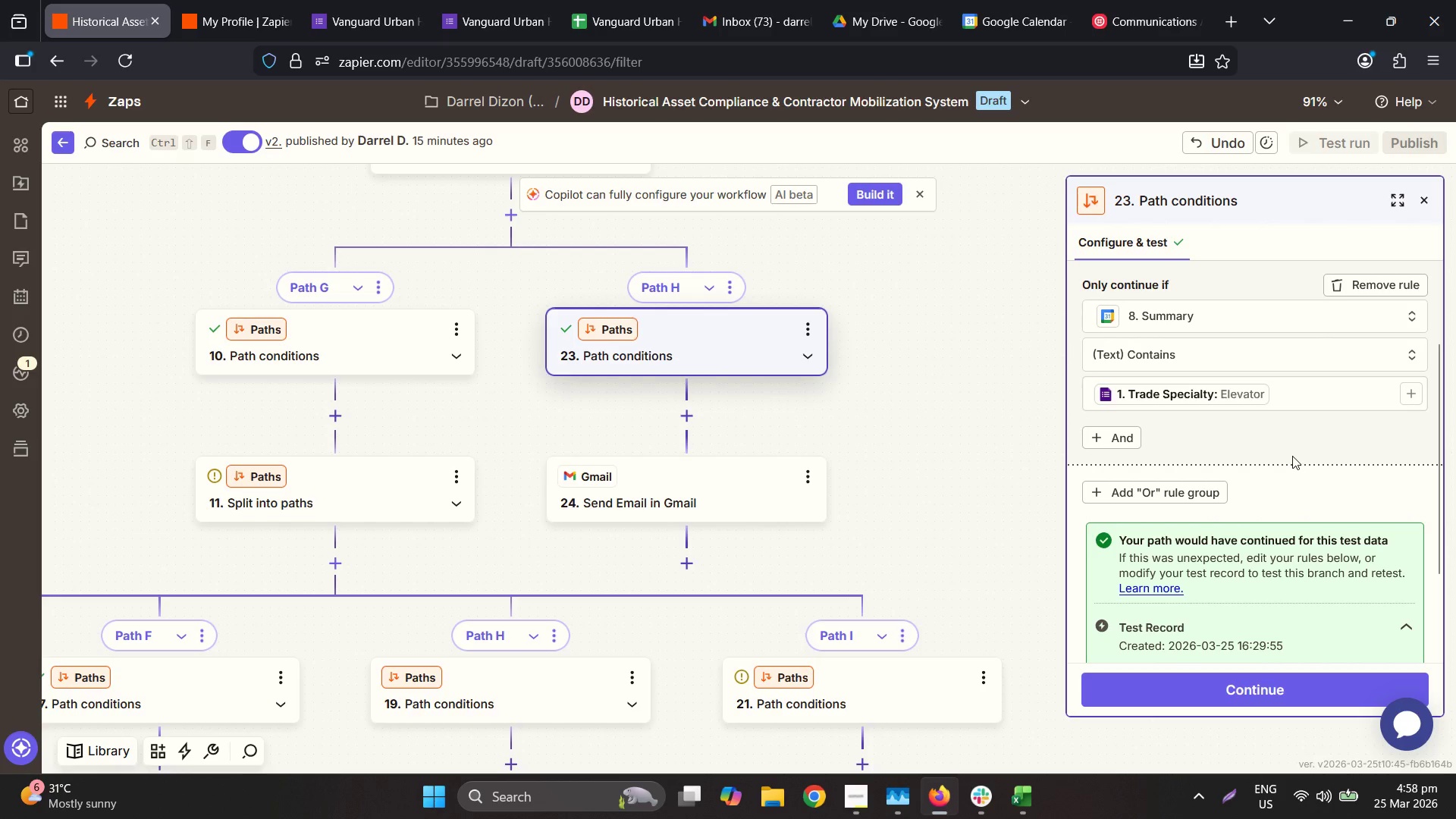 
wait(6.36)
 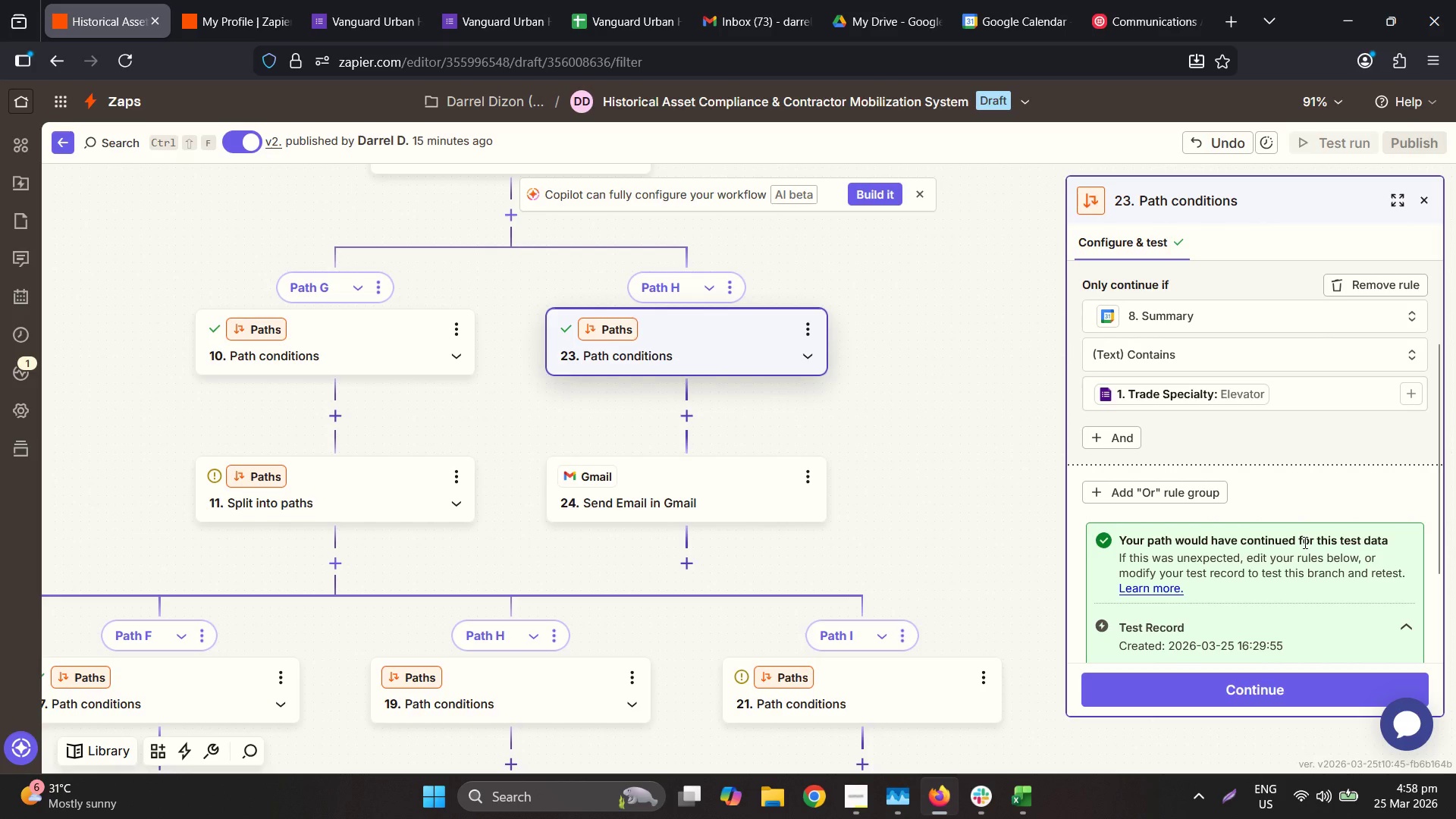 
scroll: coordinate [1283, 448], scroll_direction: up, amount: 1.0
 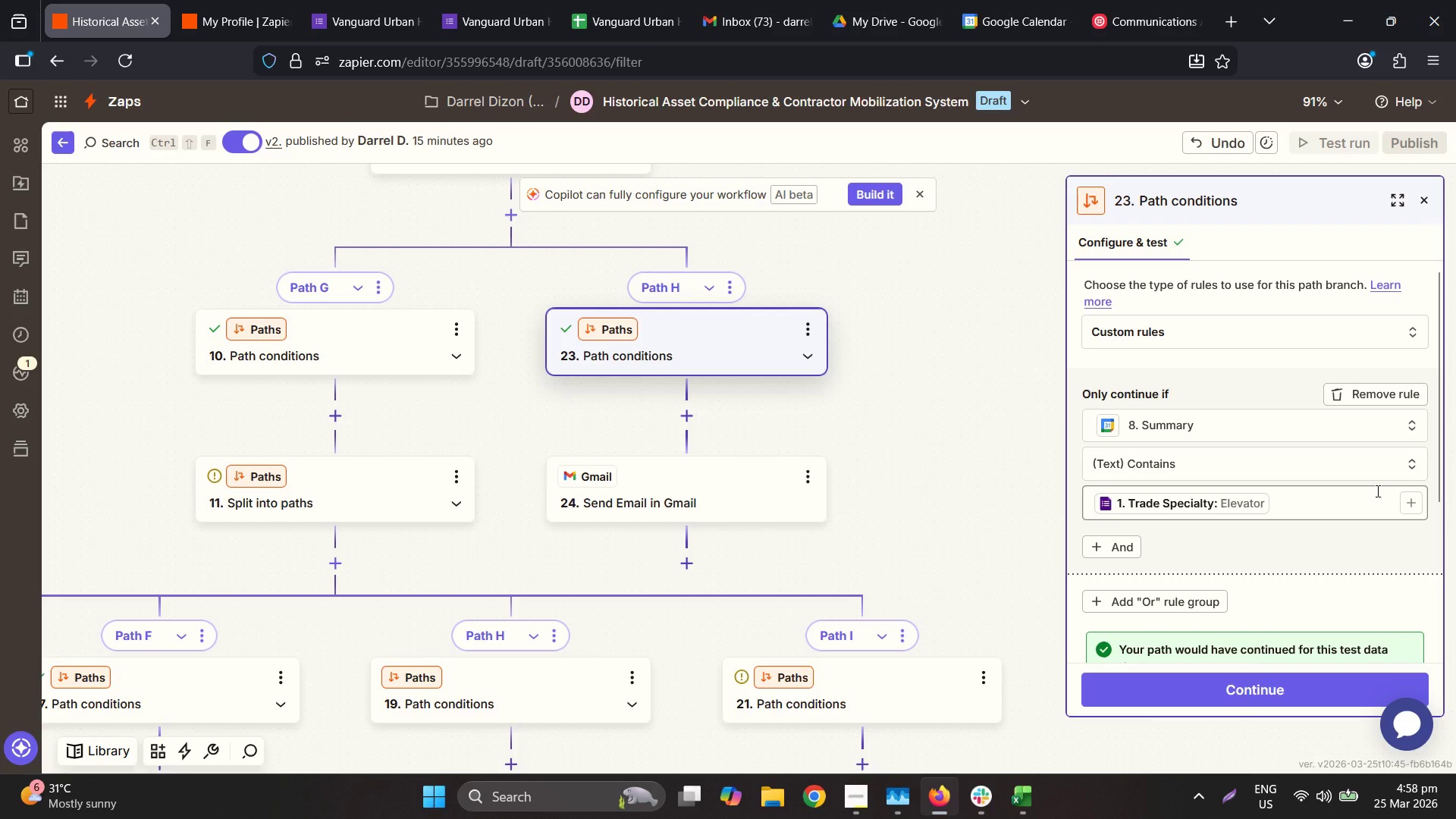 
scroll: coordinate [1376, 491], scroll_direction: down, amount: 1.0
 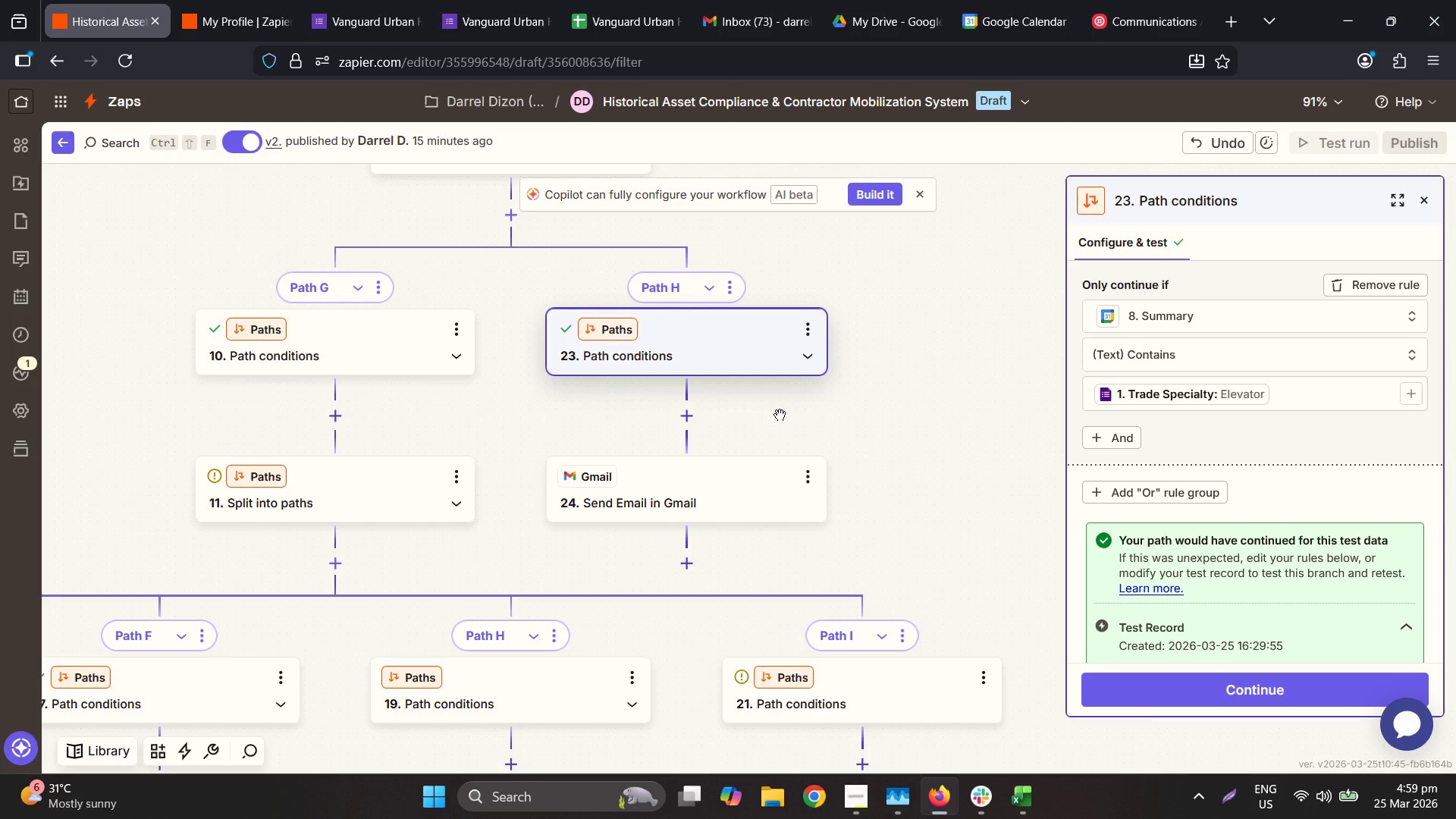 
wait(21.6)
 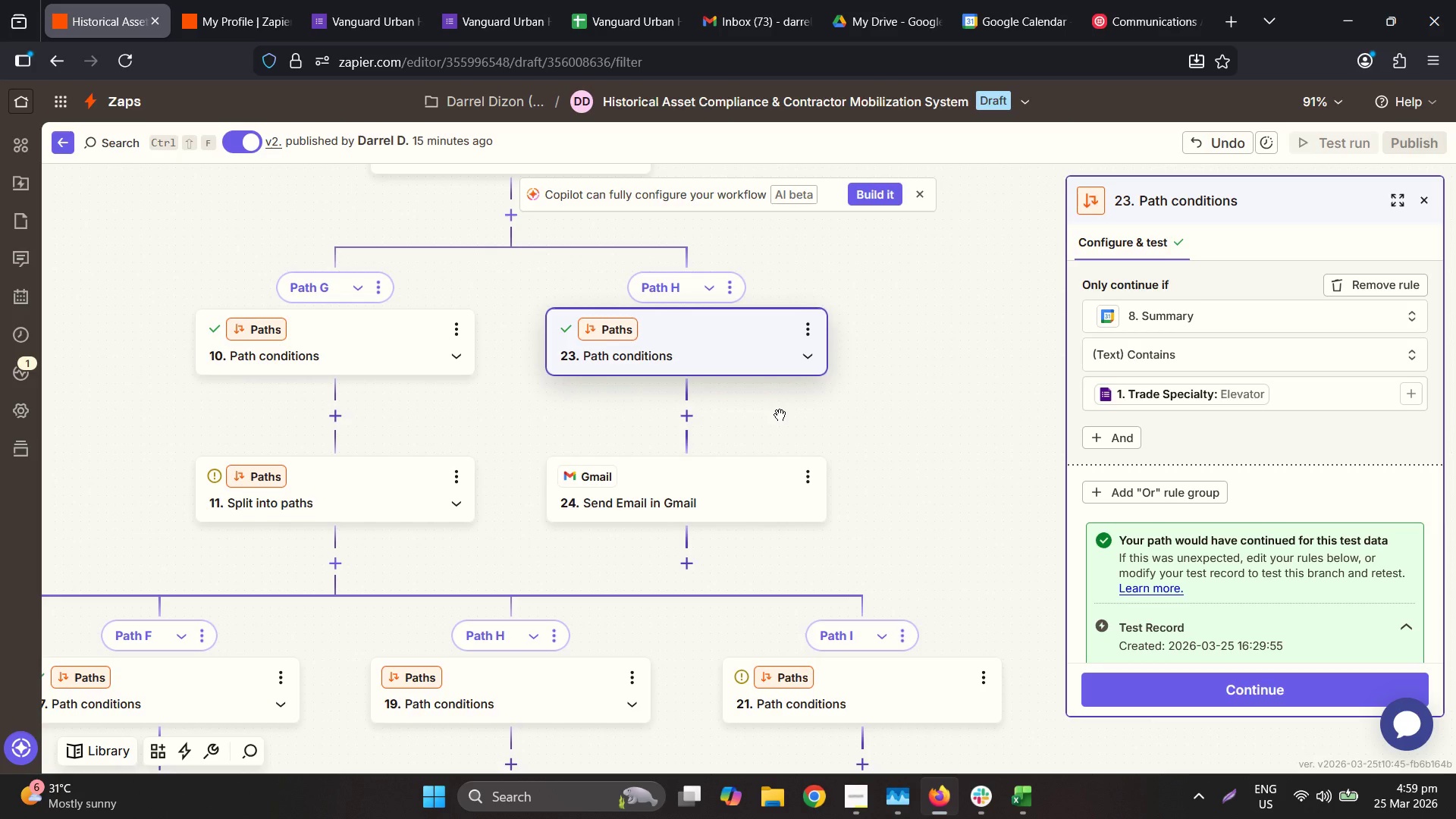 
left_click([1135, 434])
 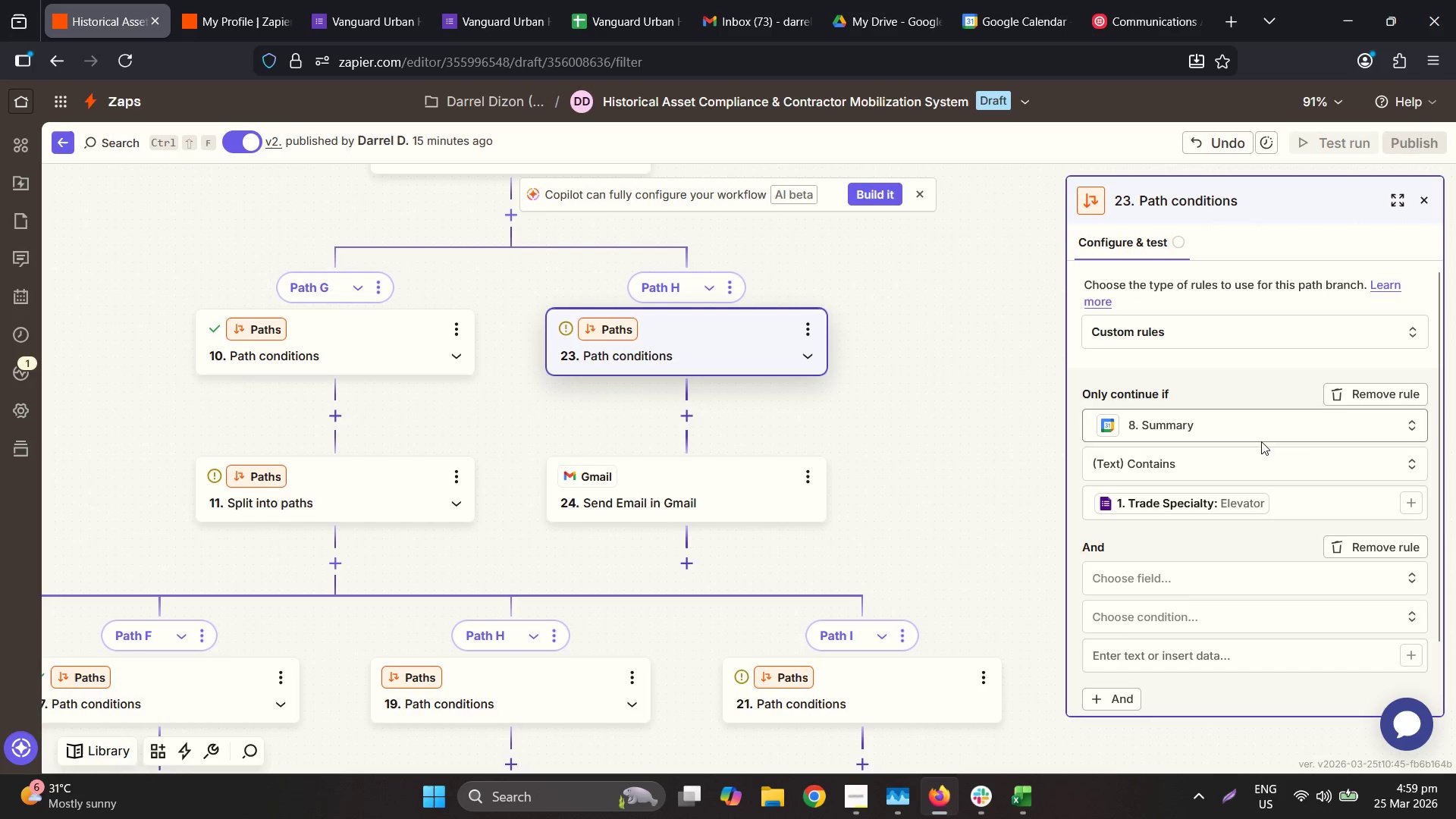 
scroll: coordinate [1261, 443], scroll_direction: down, amount: 2.0
 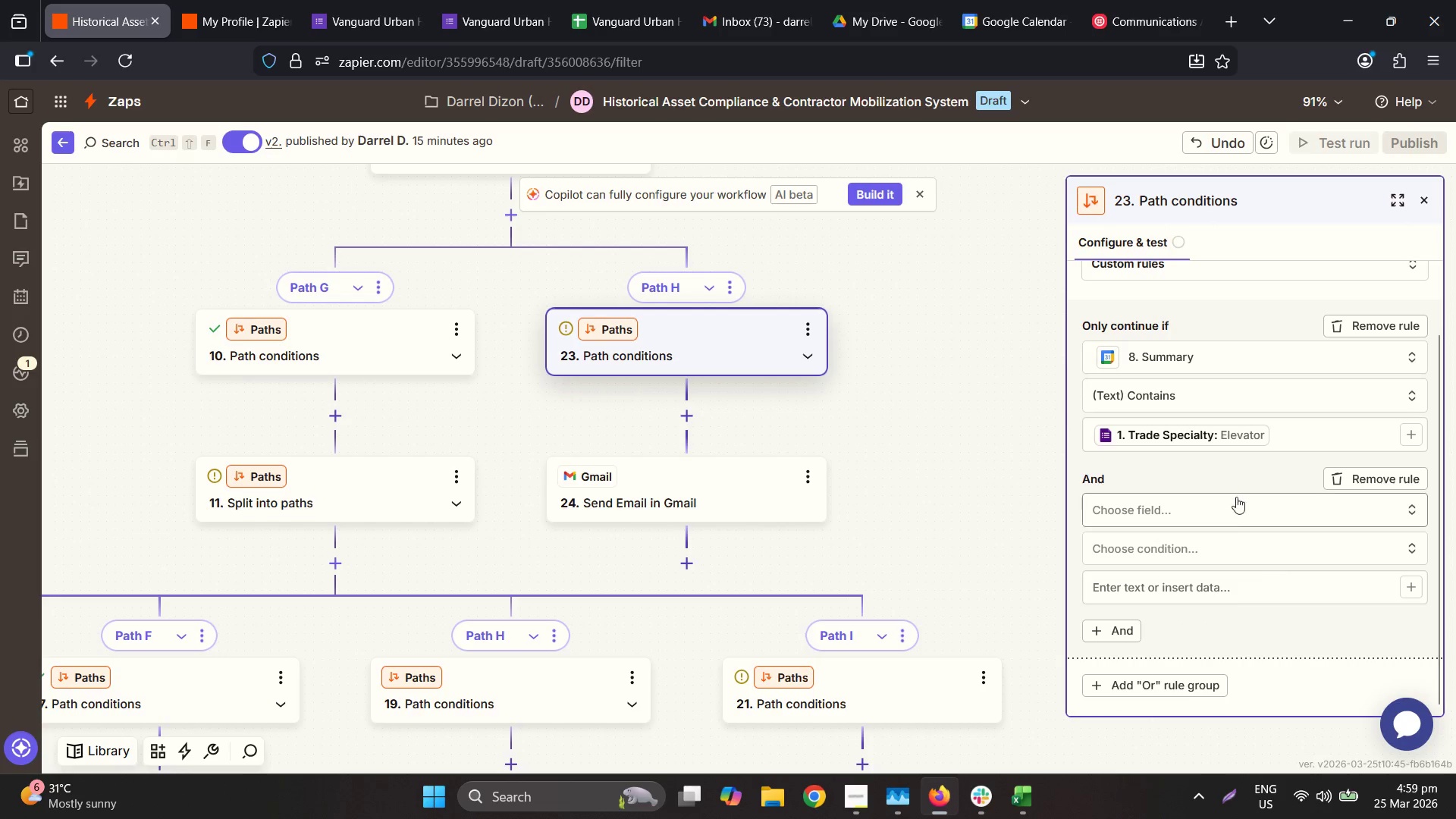 
left_click([1234, 507])
 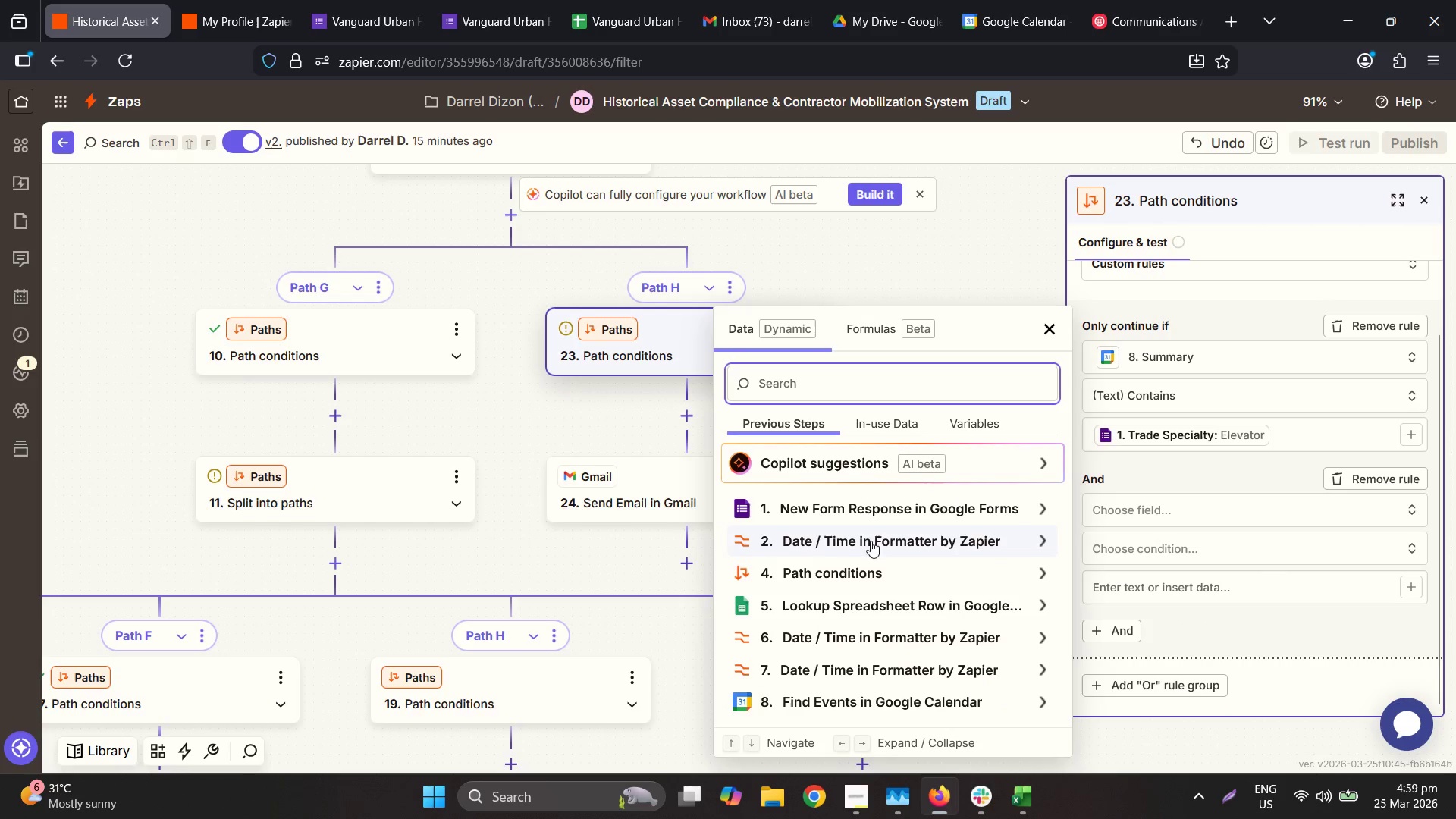 
scroll: coordinate [928, 586], scroll_direction: down, amount: 9.0
 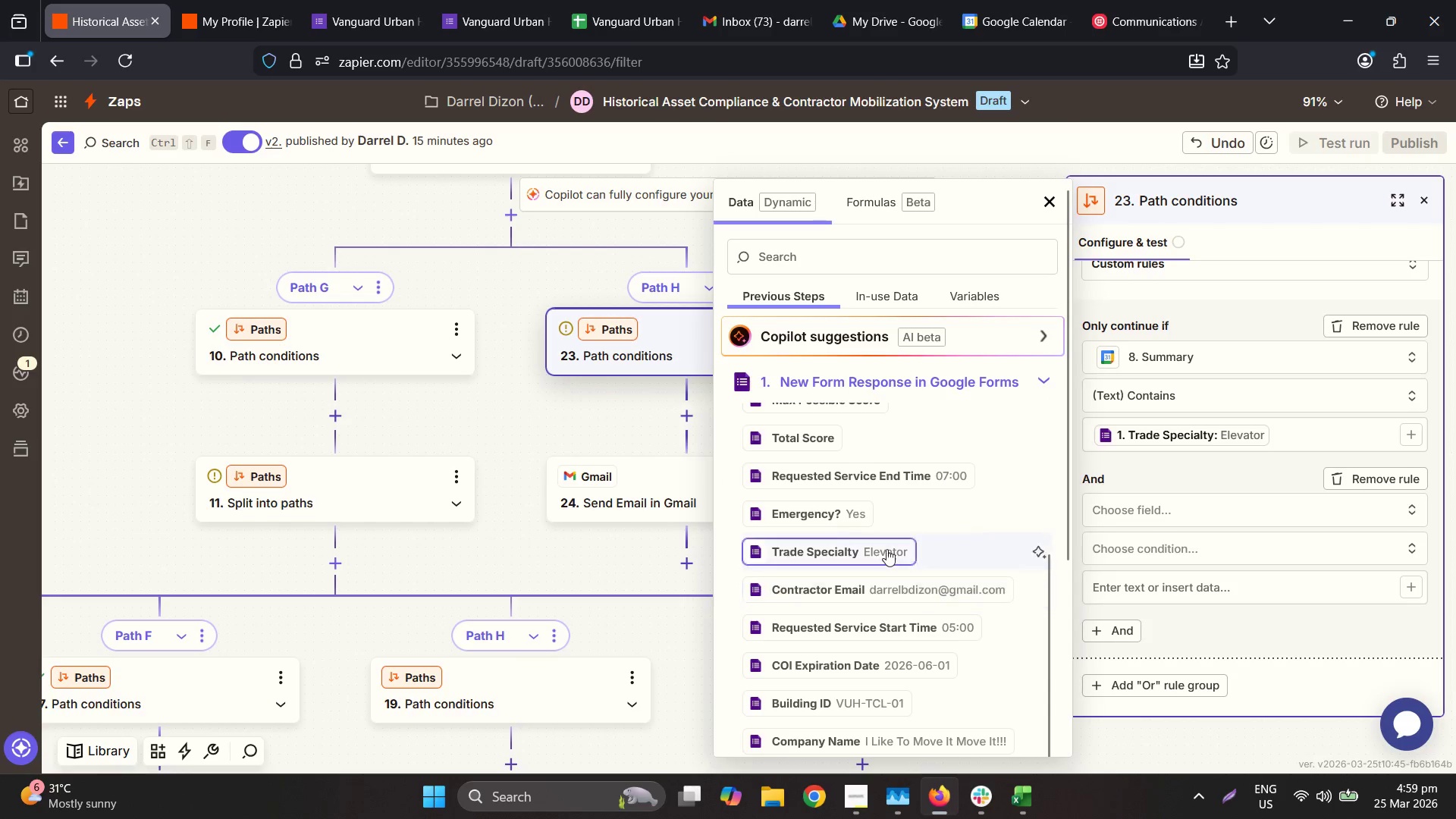 
left_click([837, 519])
 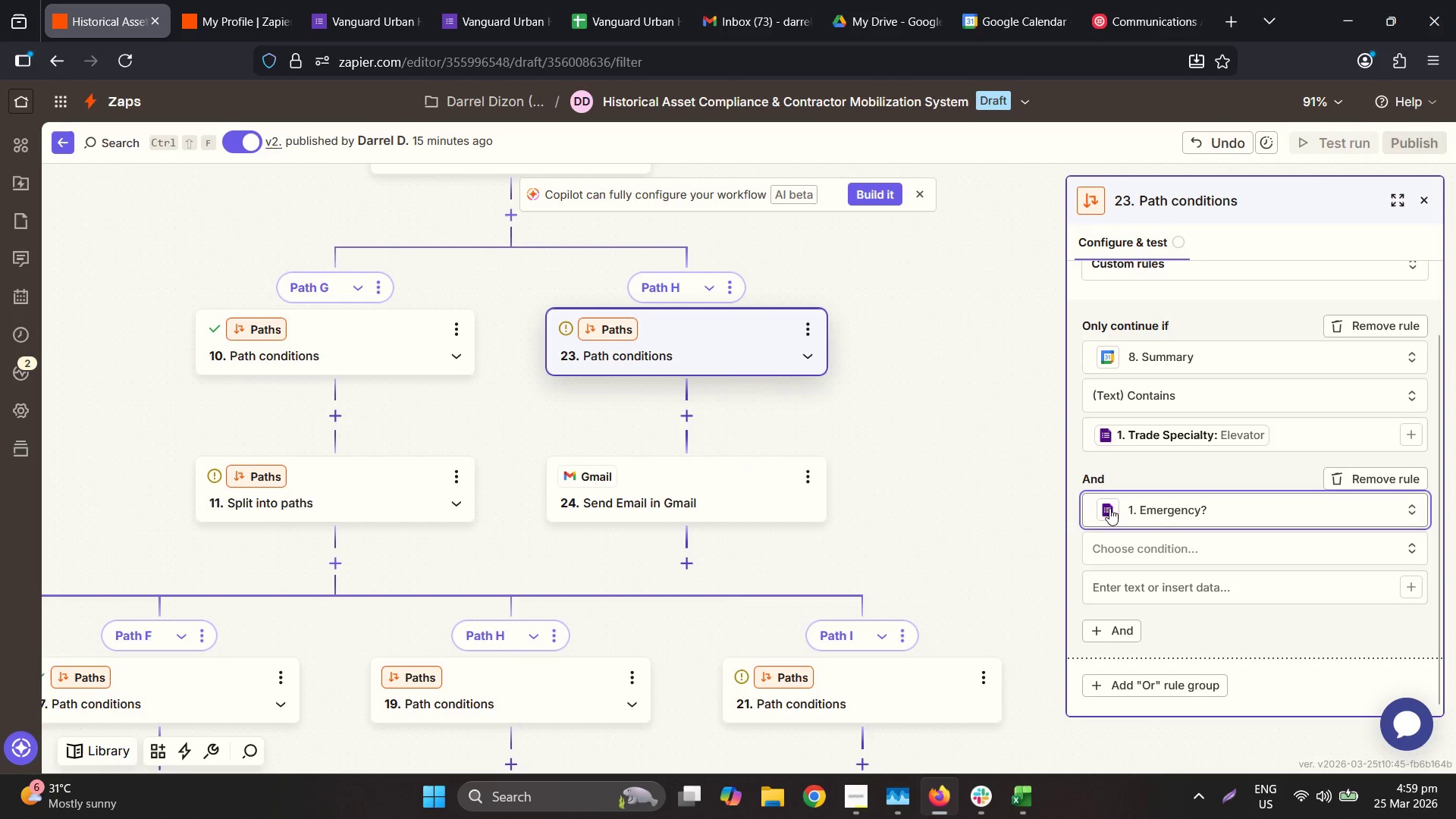 
left_click([1183, 563])
 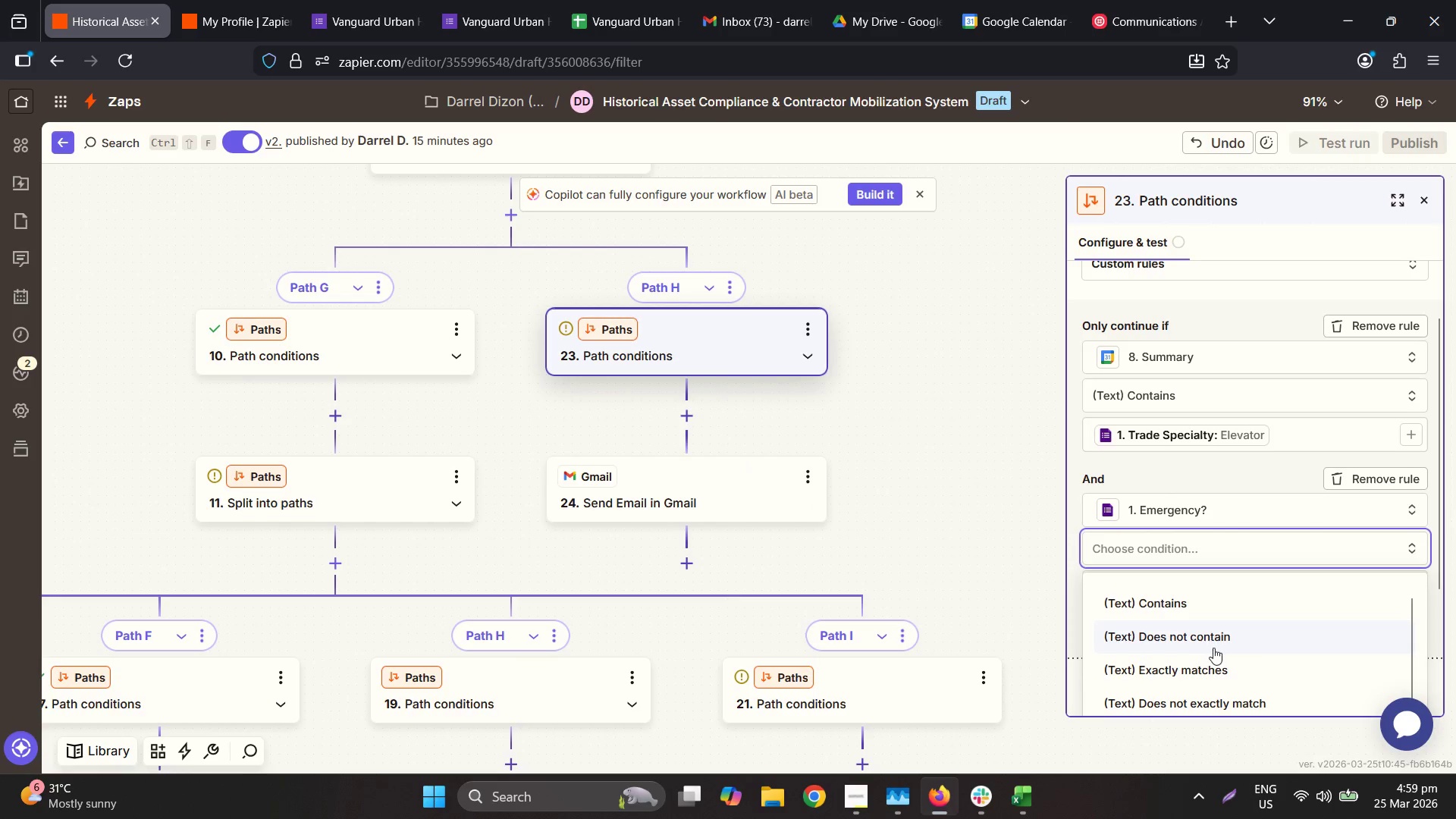 
left_click([1219, 666])
 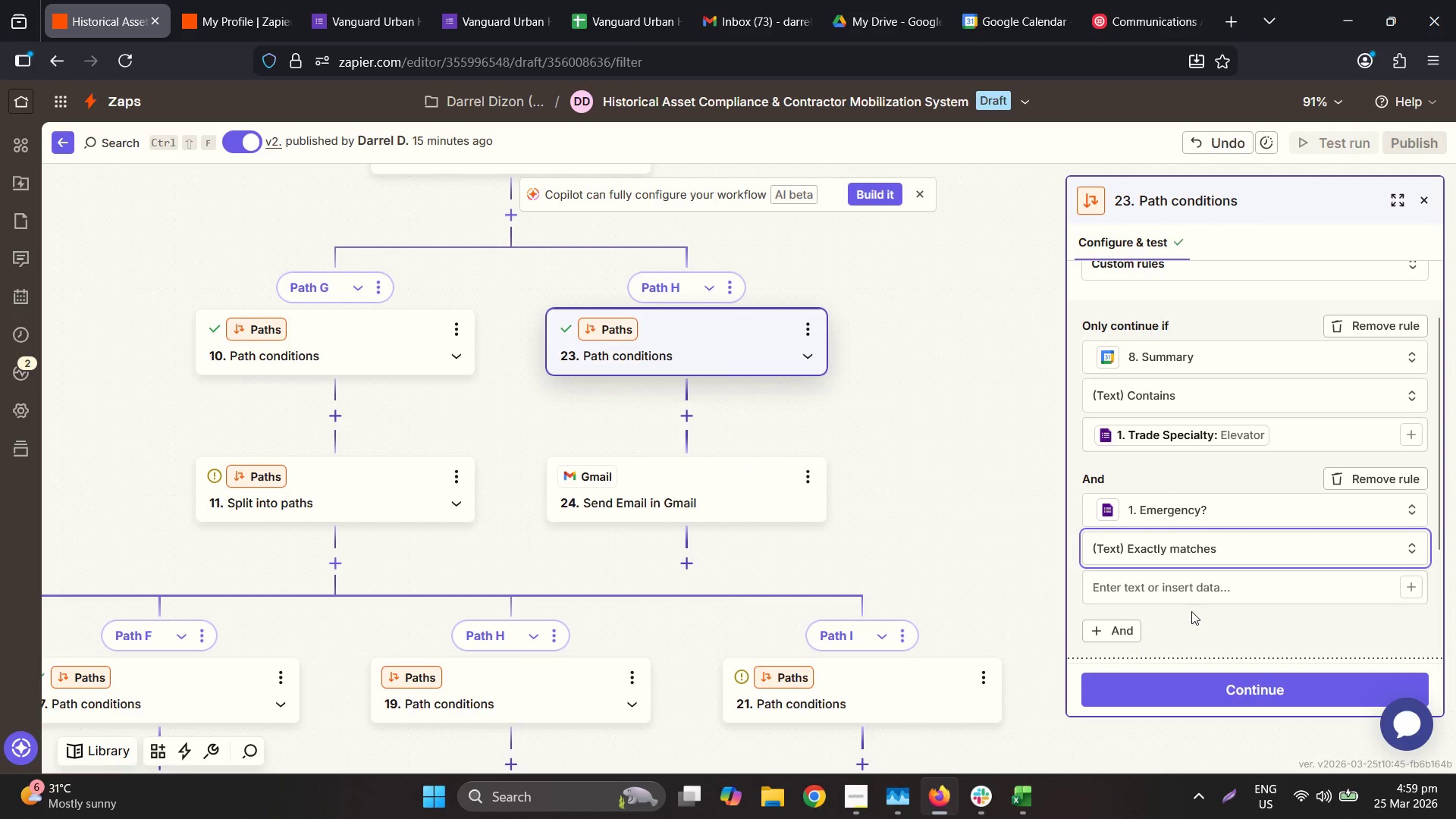 
left_click([1190, 588])
 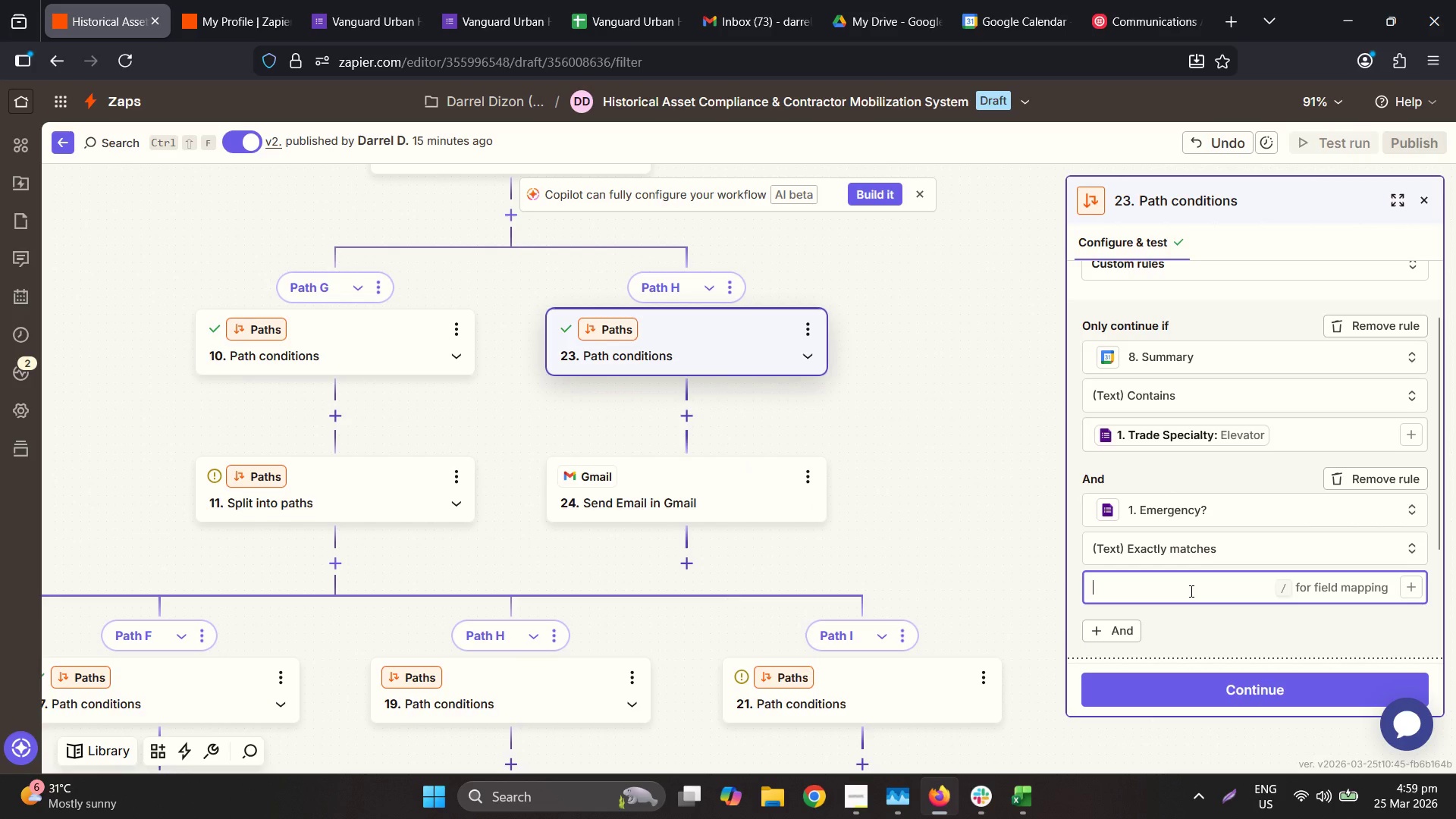 
type(No)
 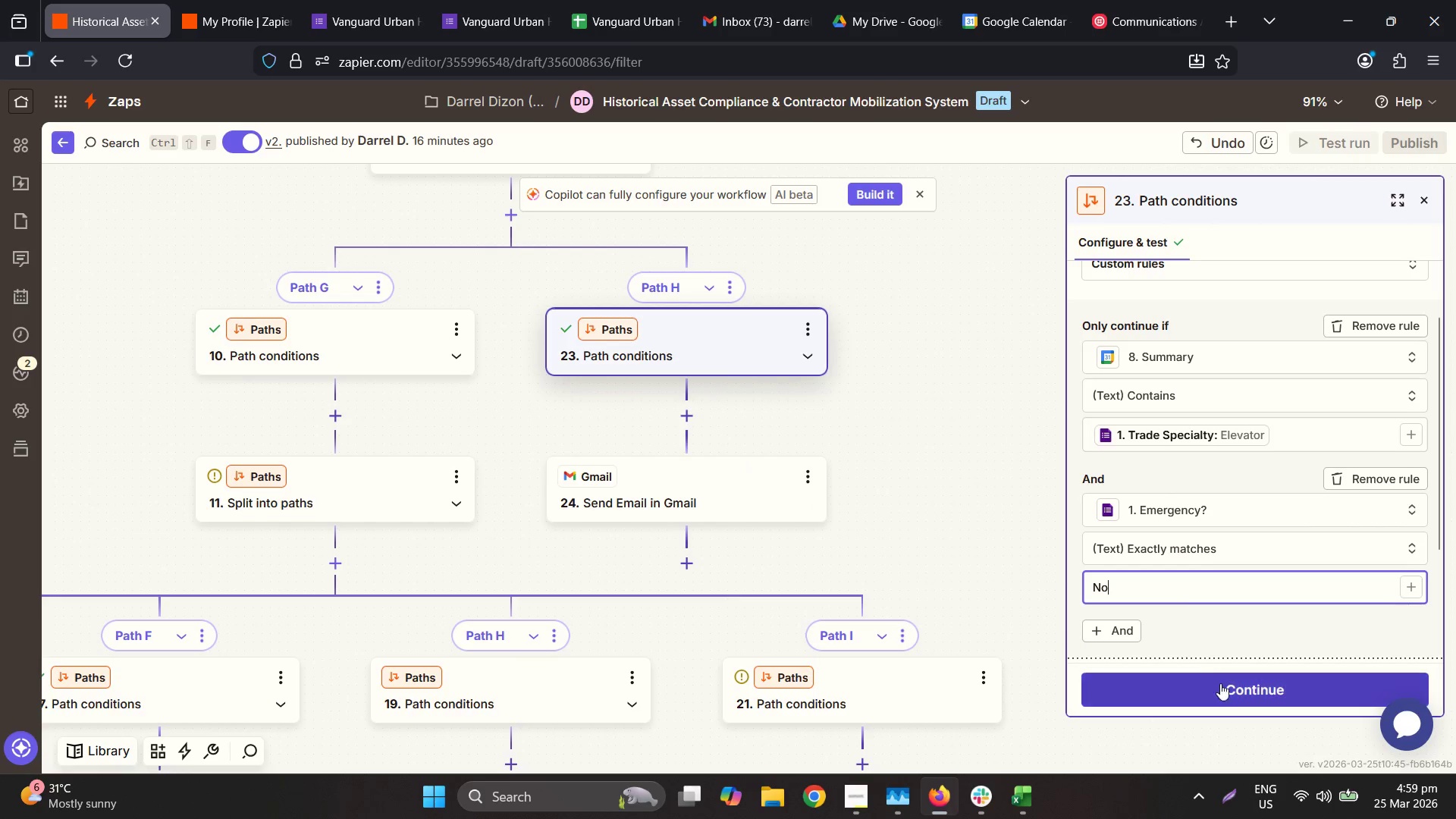 
left_click([1233, 696])
 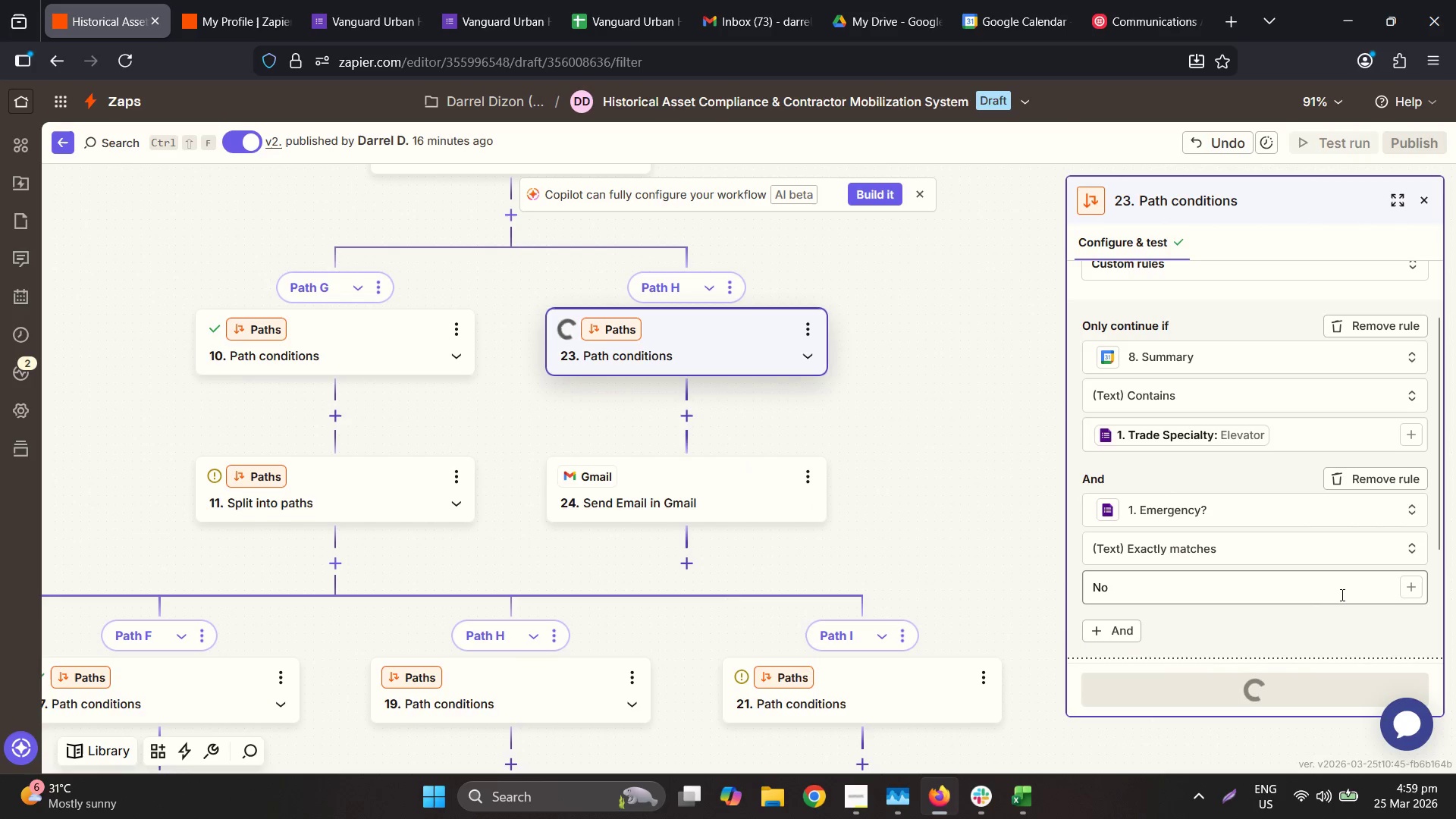 
scroll: coordinate [1339, 588], scroll_direction: down, amount: 3.0
 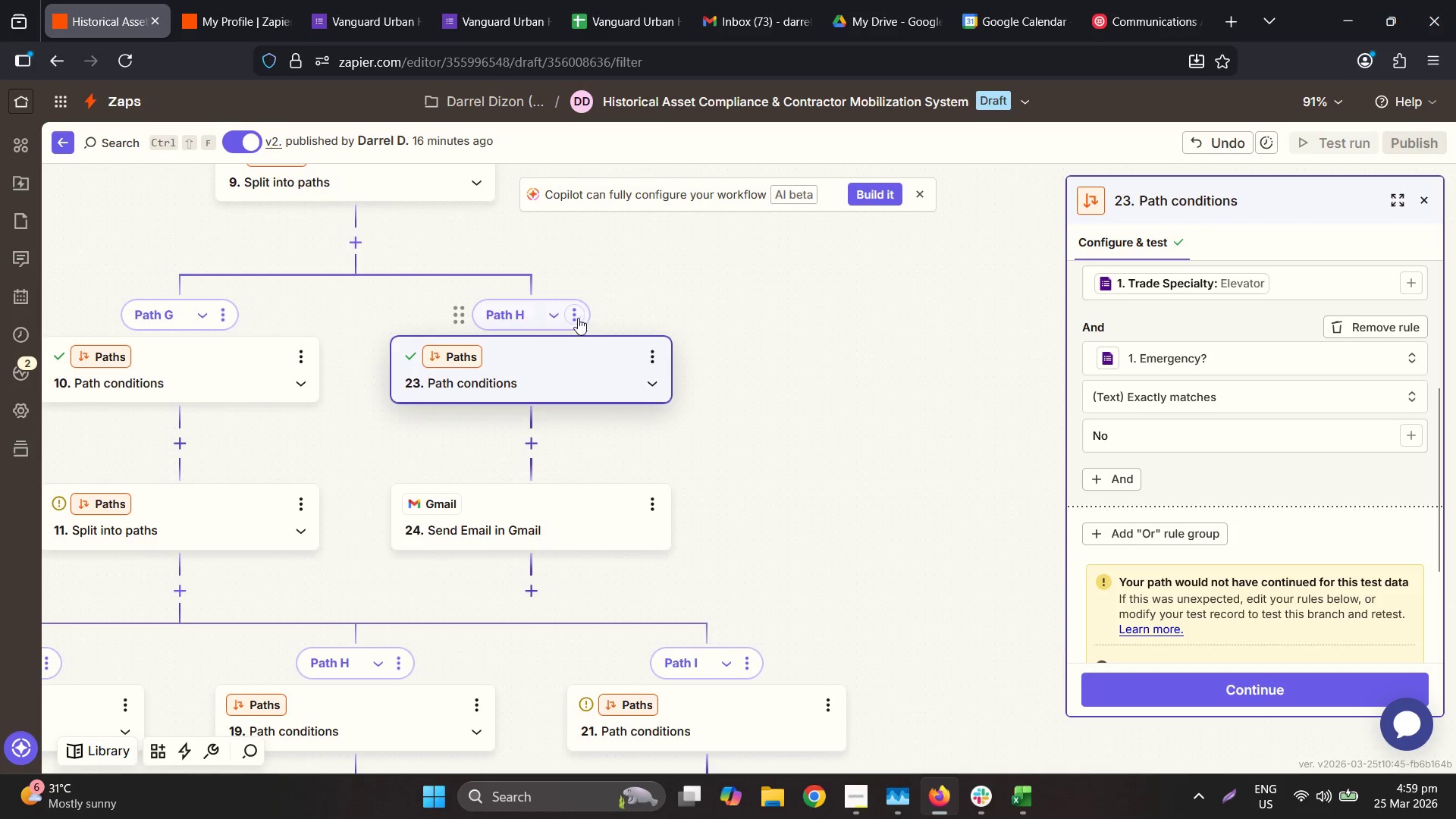 
left_click([358, 247])
 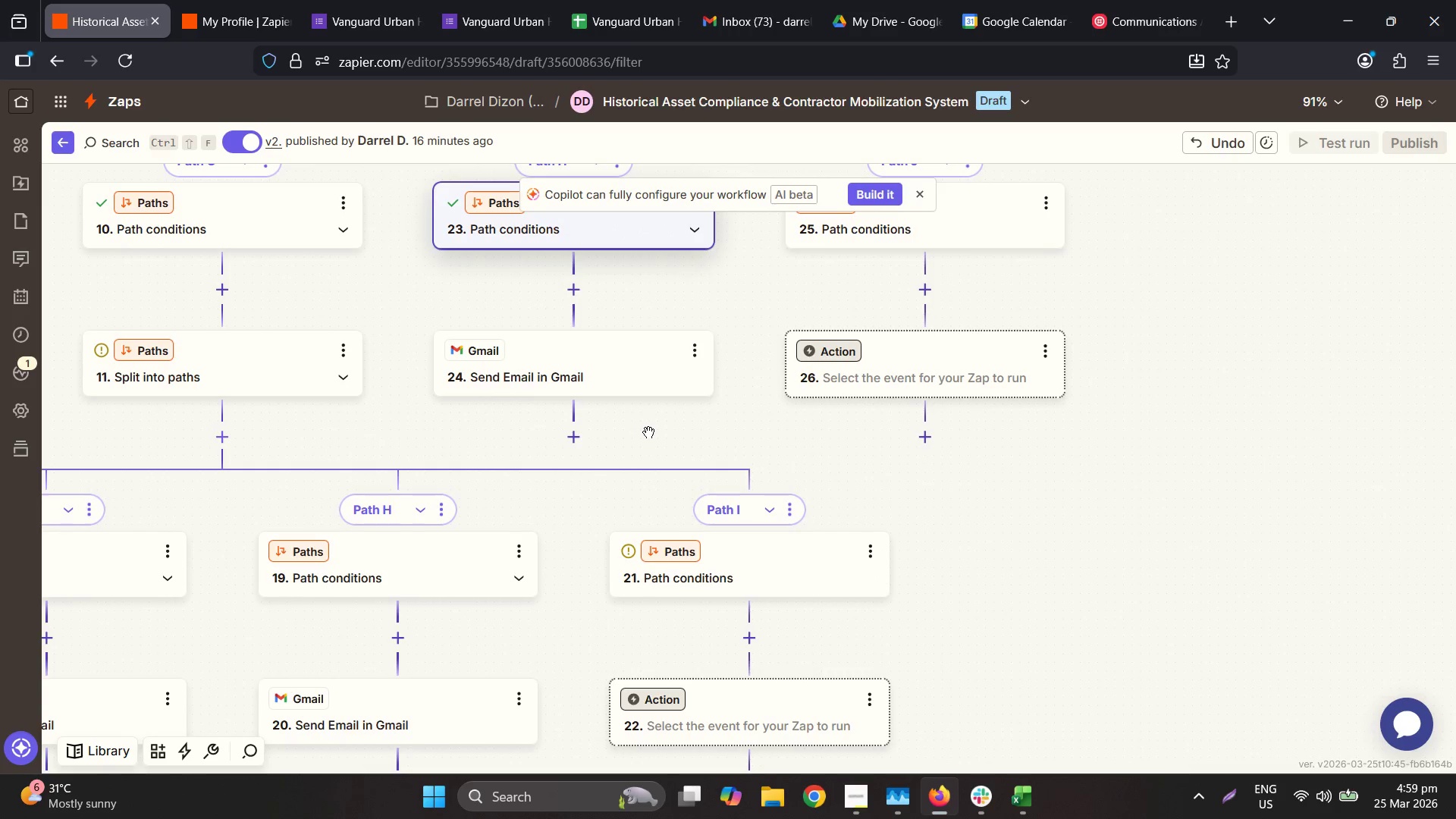 
wait(5.5)
 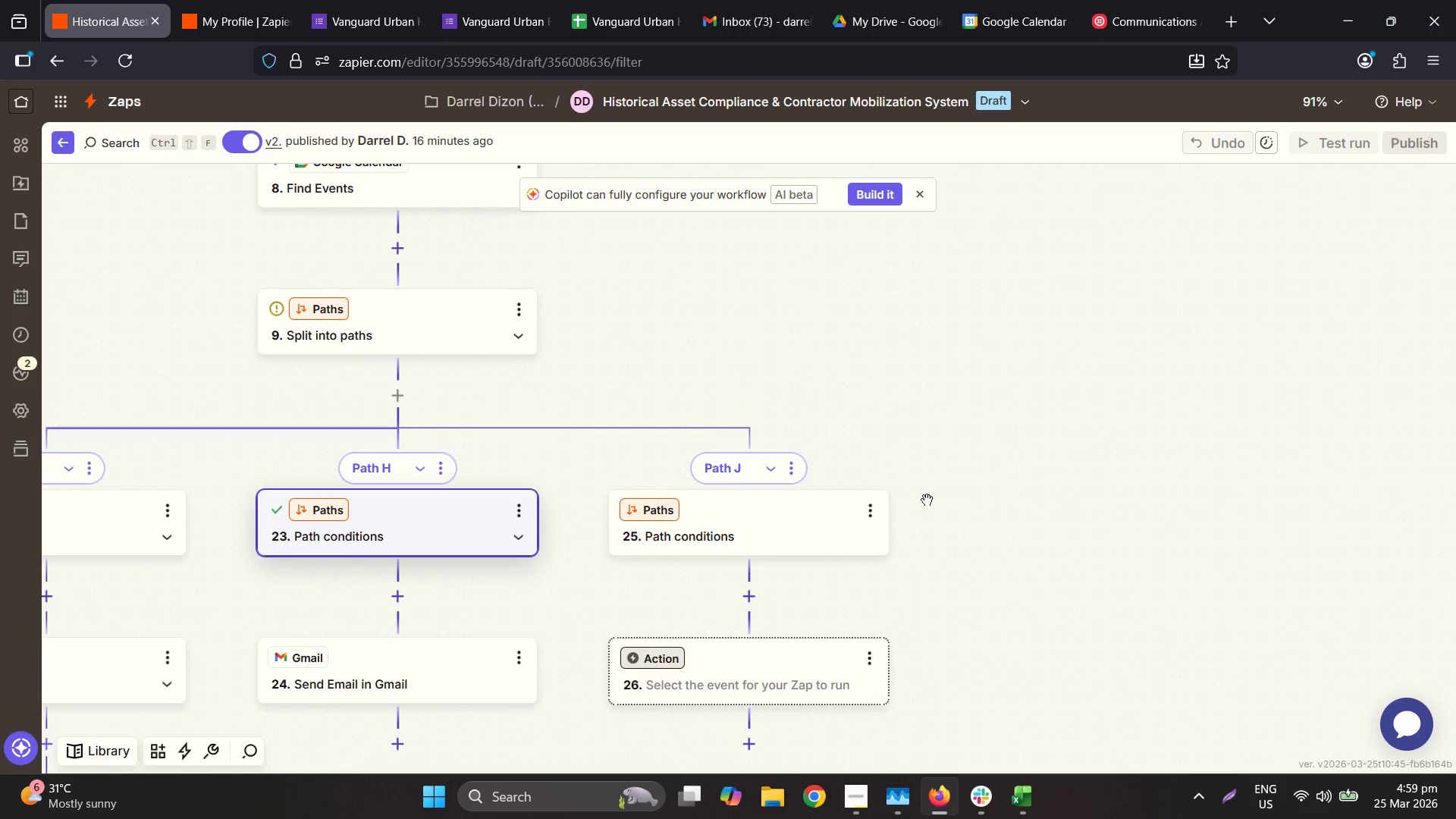 
left_click([843, 305])
 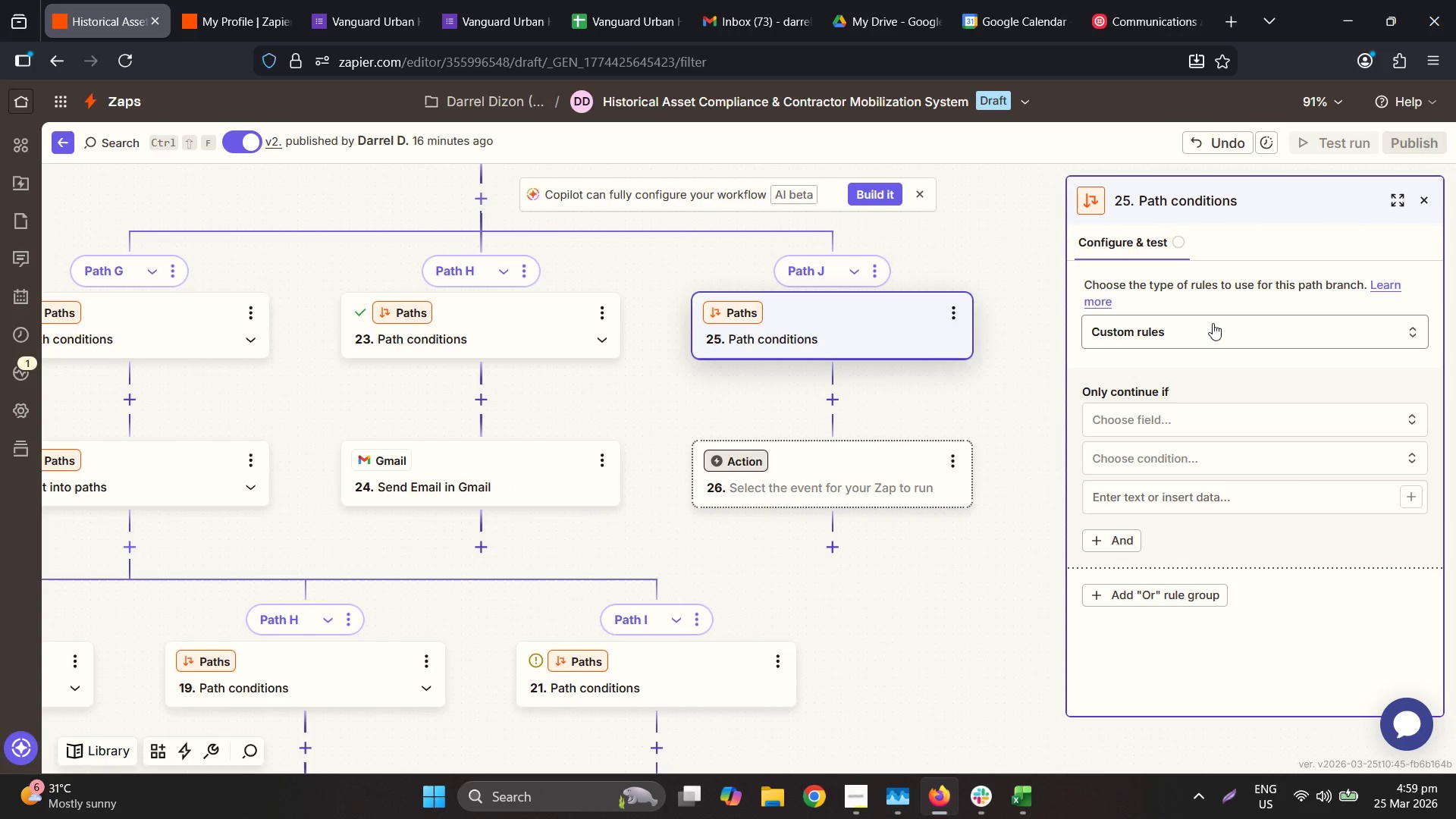 
left_click([1257, 424])
 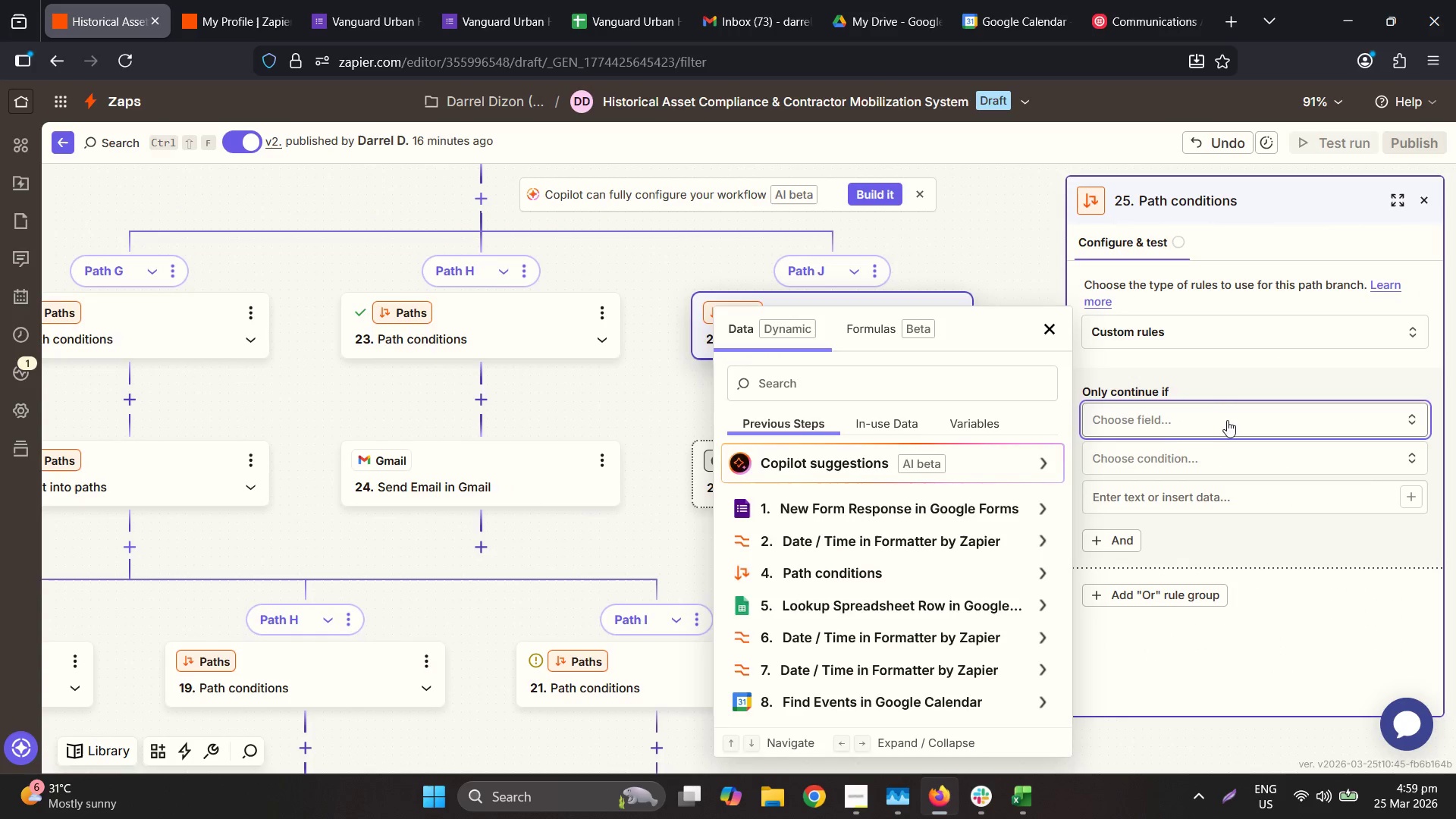 
left_click([524, 340])
 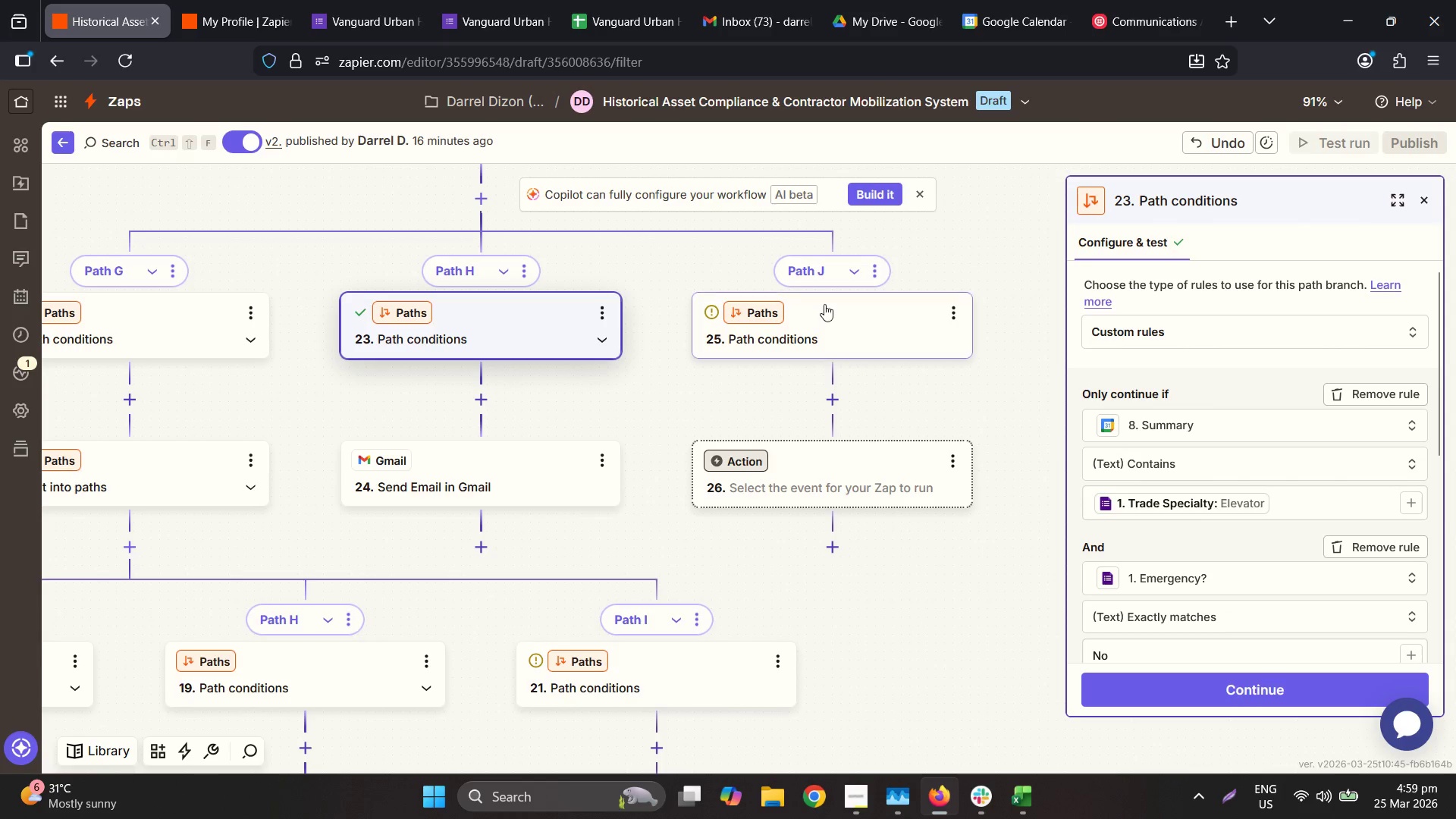 
left_click([878, 327])
 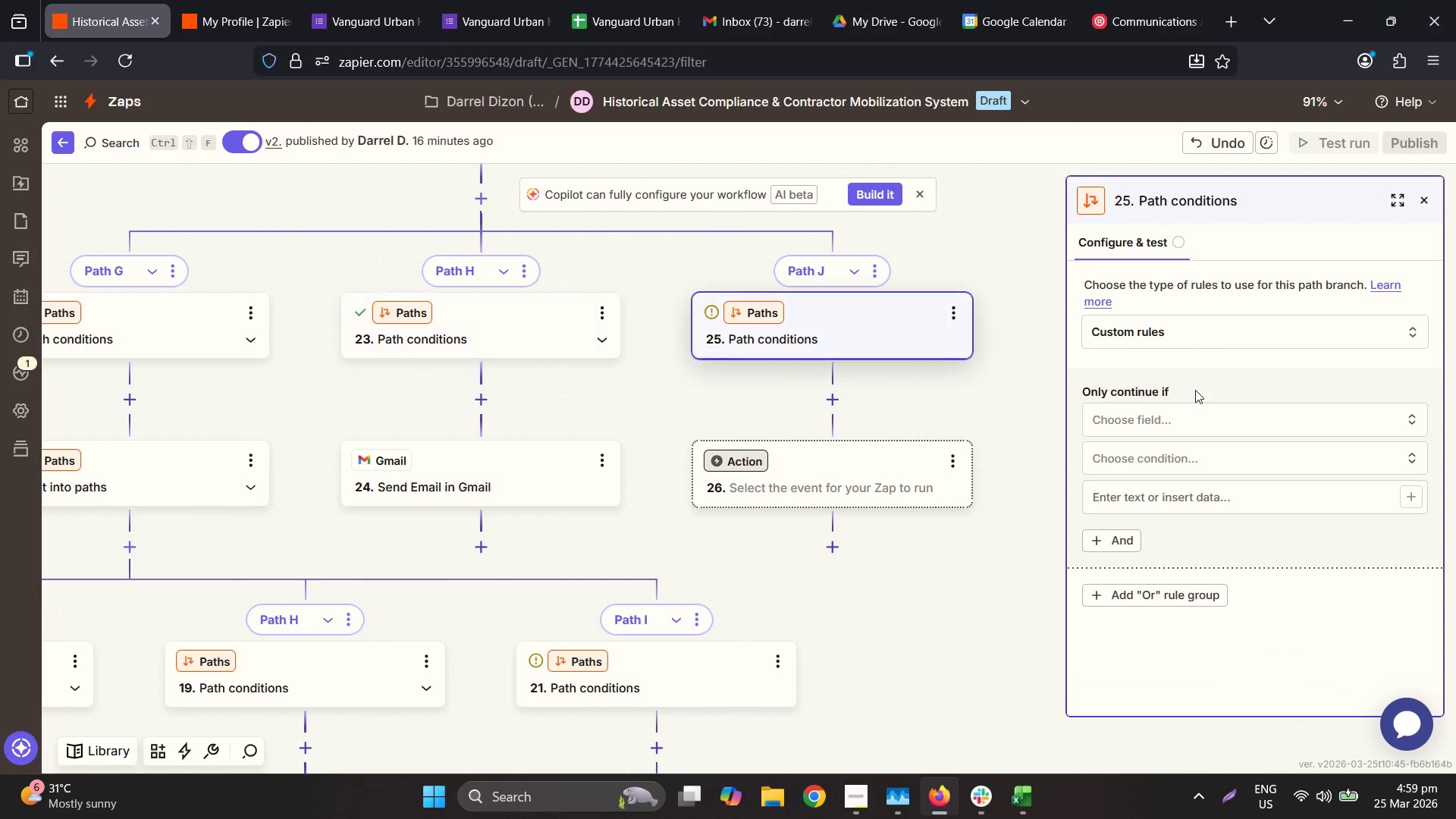 
left_click([1196, 422])
 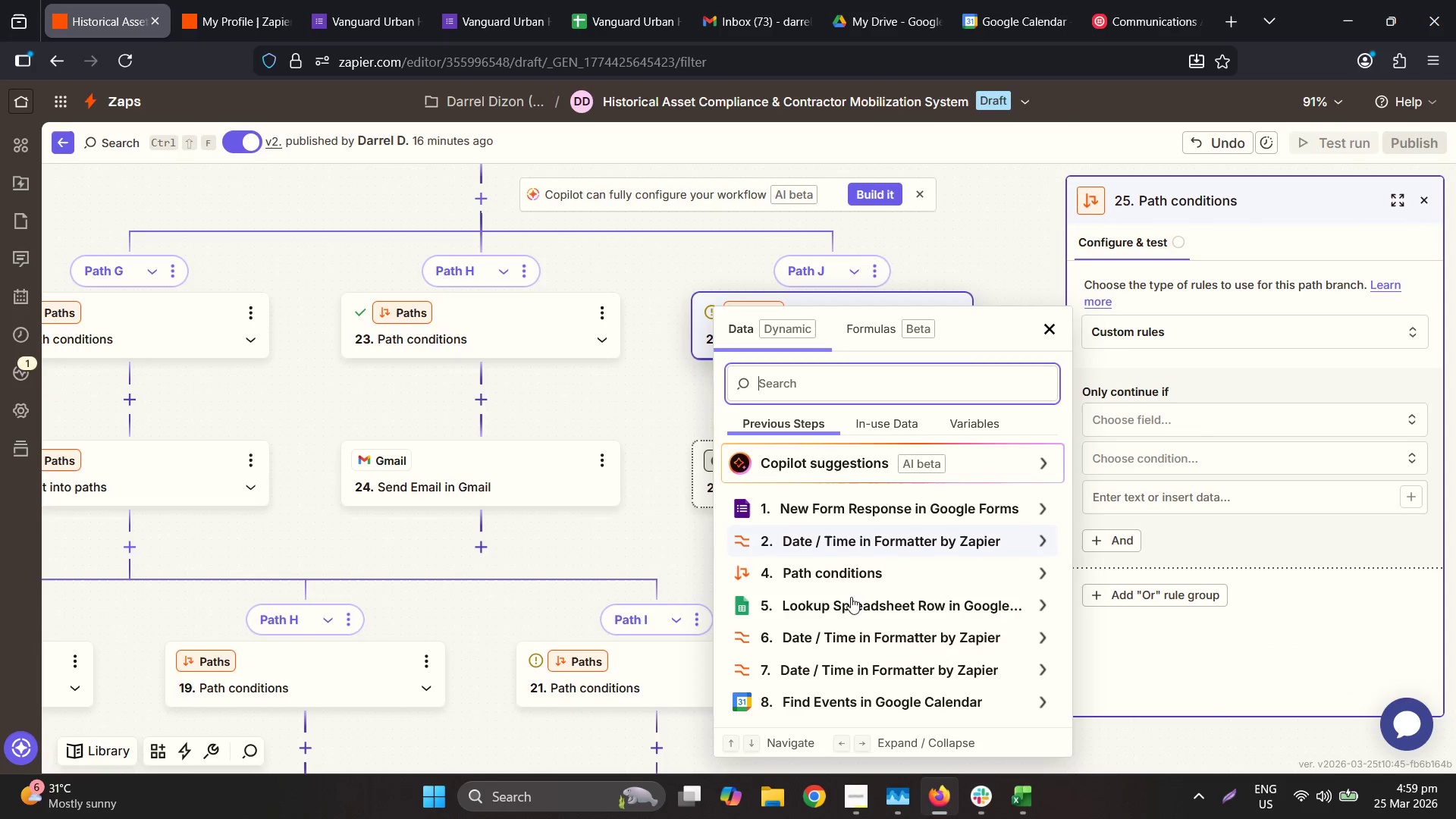 
left_click([824, 690])
 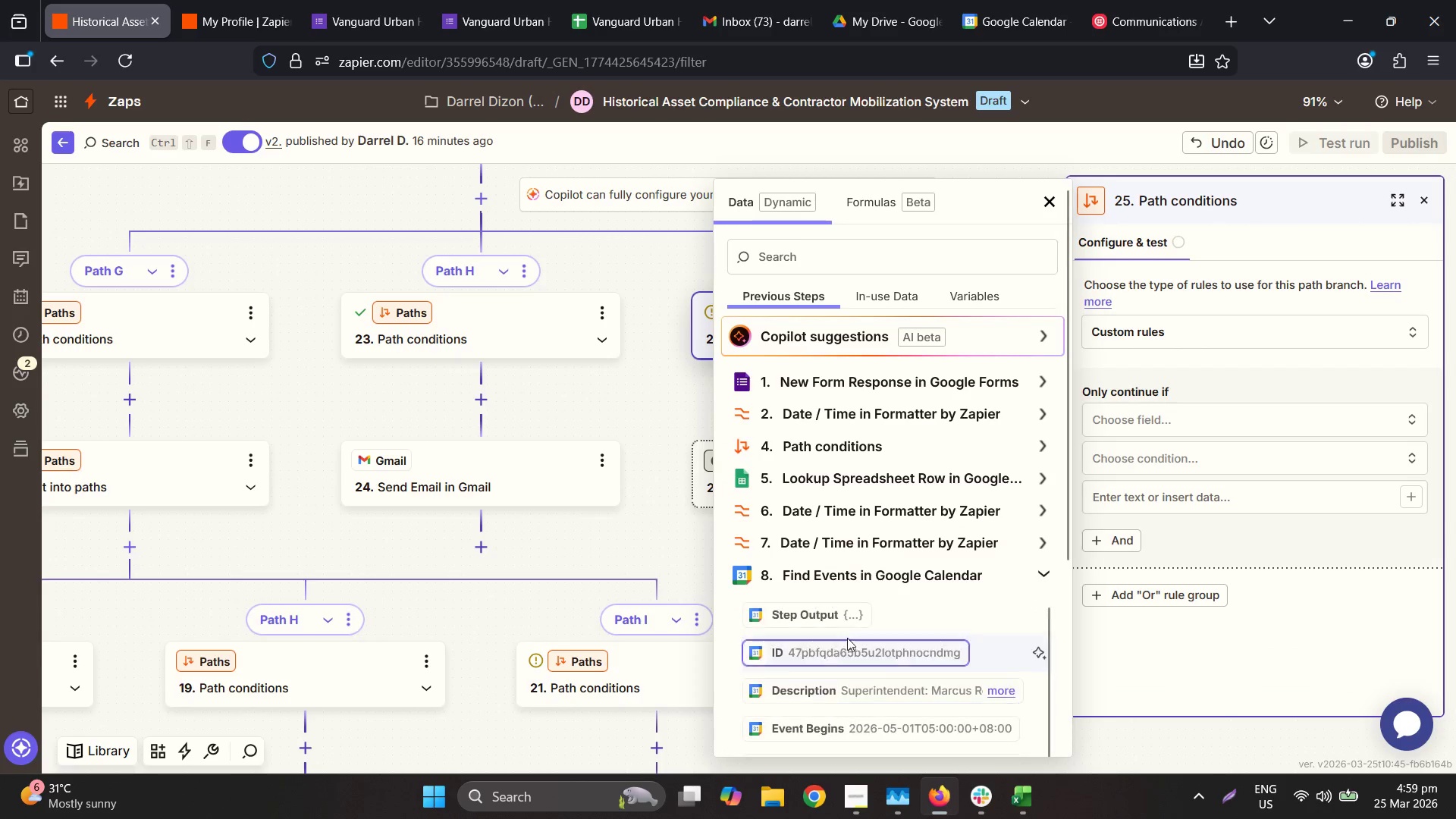 
scroll: coordinate [869, 655], scroll_direction: down, amount: 12.0
 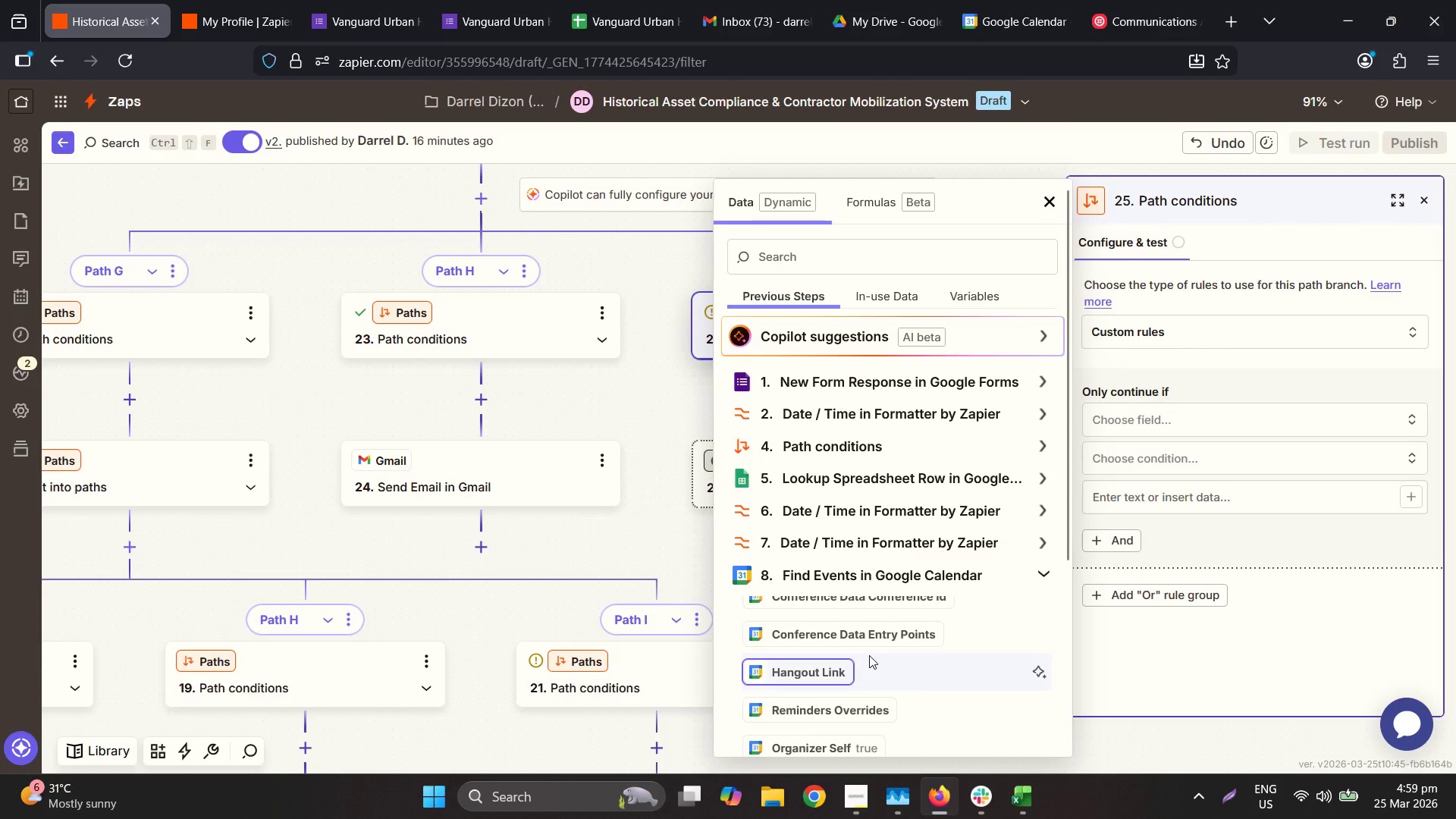 
scroll: coordinate [898, 658], scroll_direction: up, amount: 6.0
 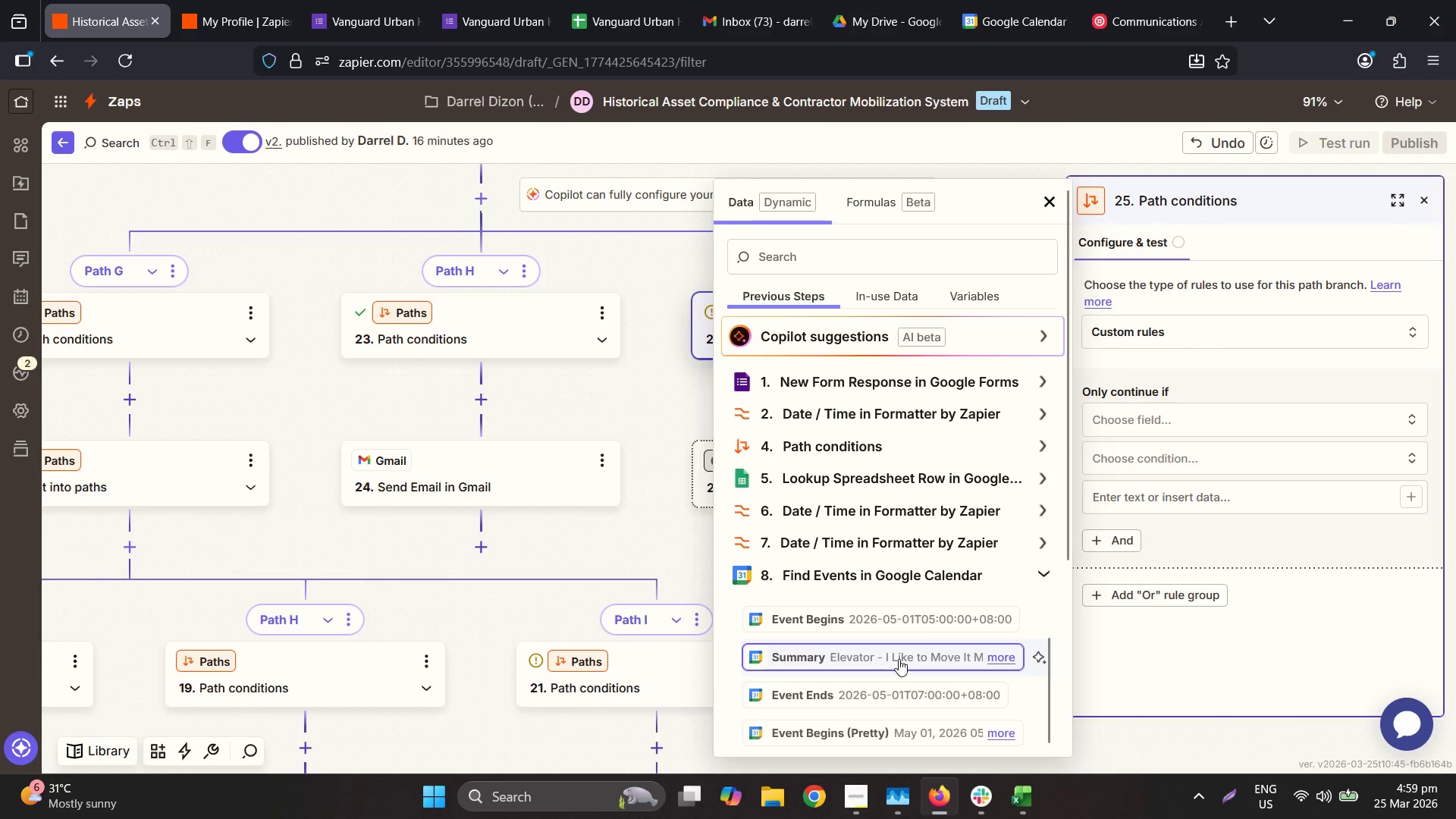 
left_click([898, 657])
 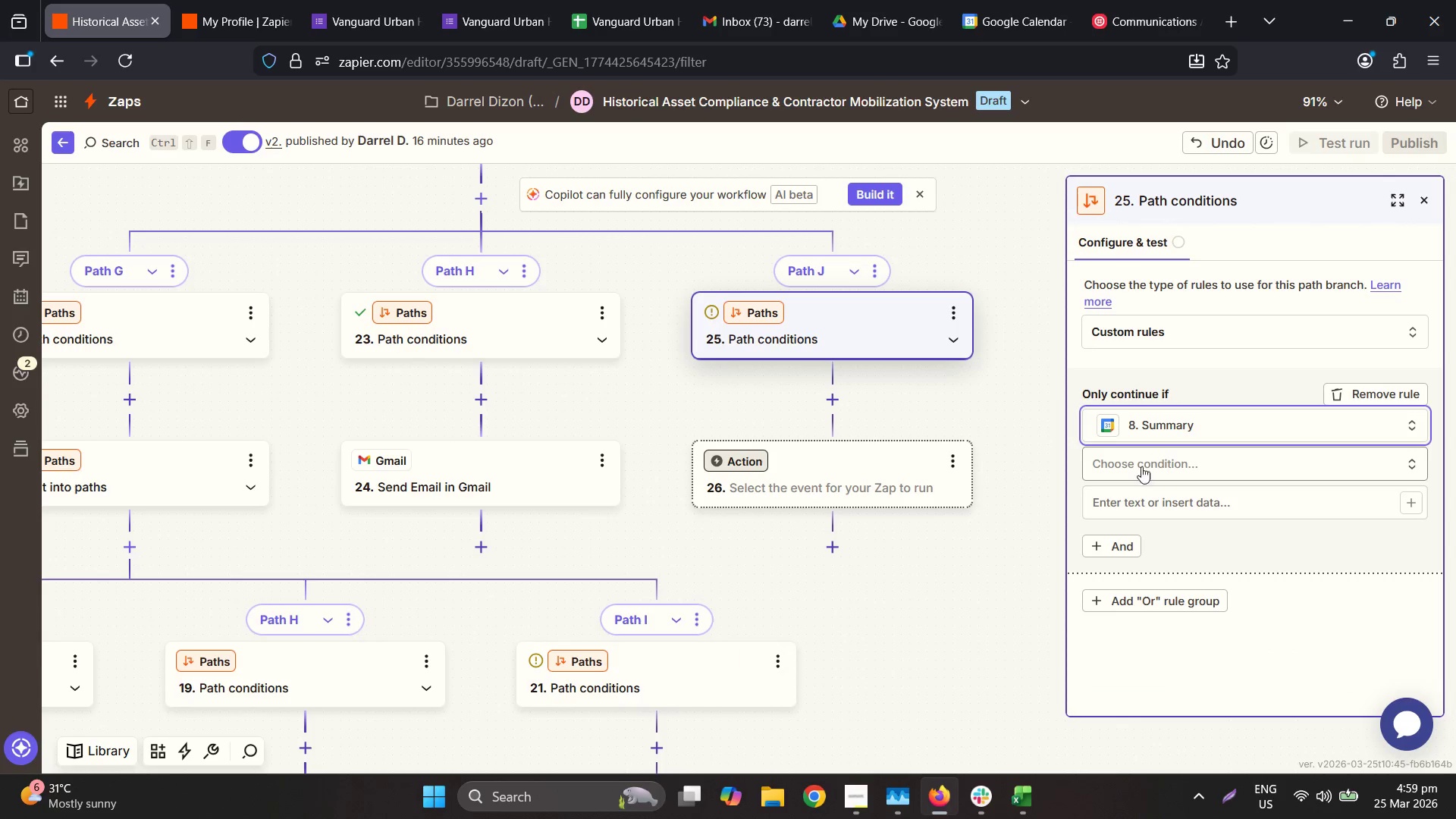 
left_click([1166, 448])
 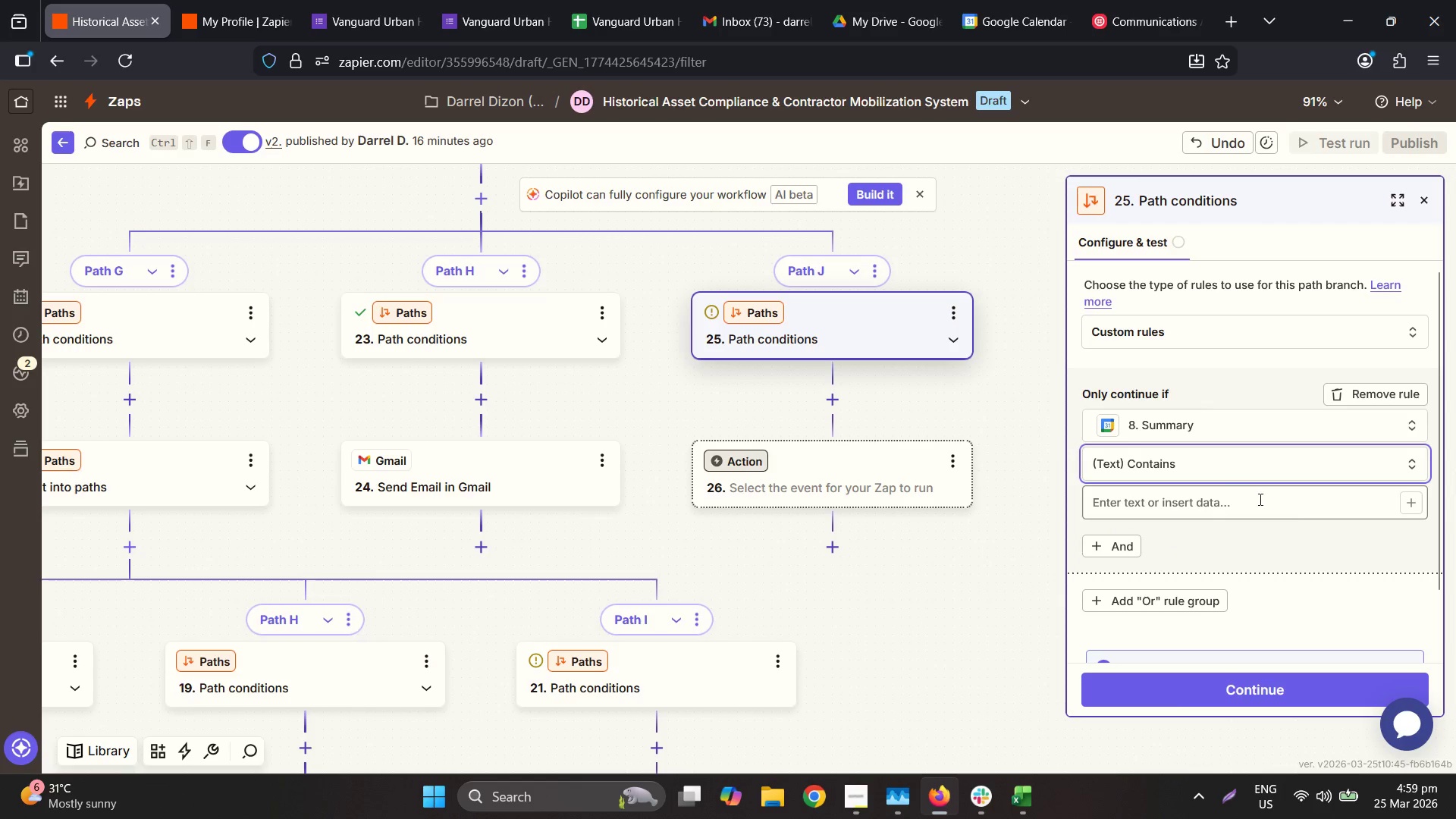 
left_click([1410, 501])
 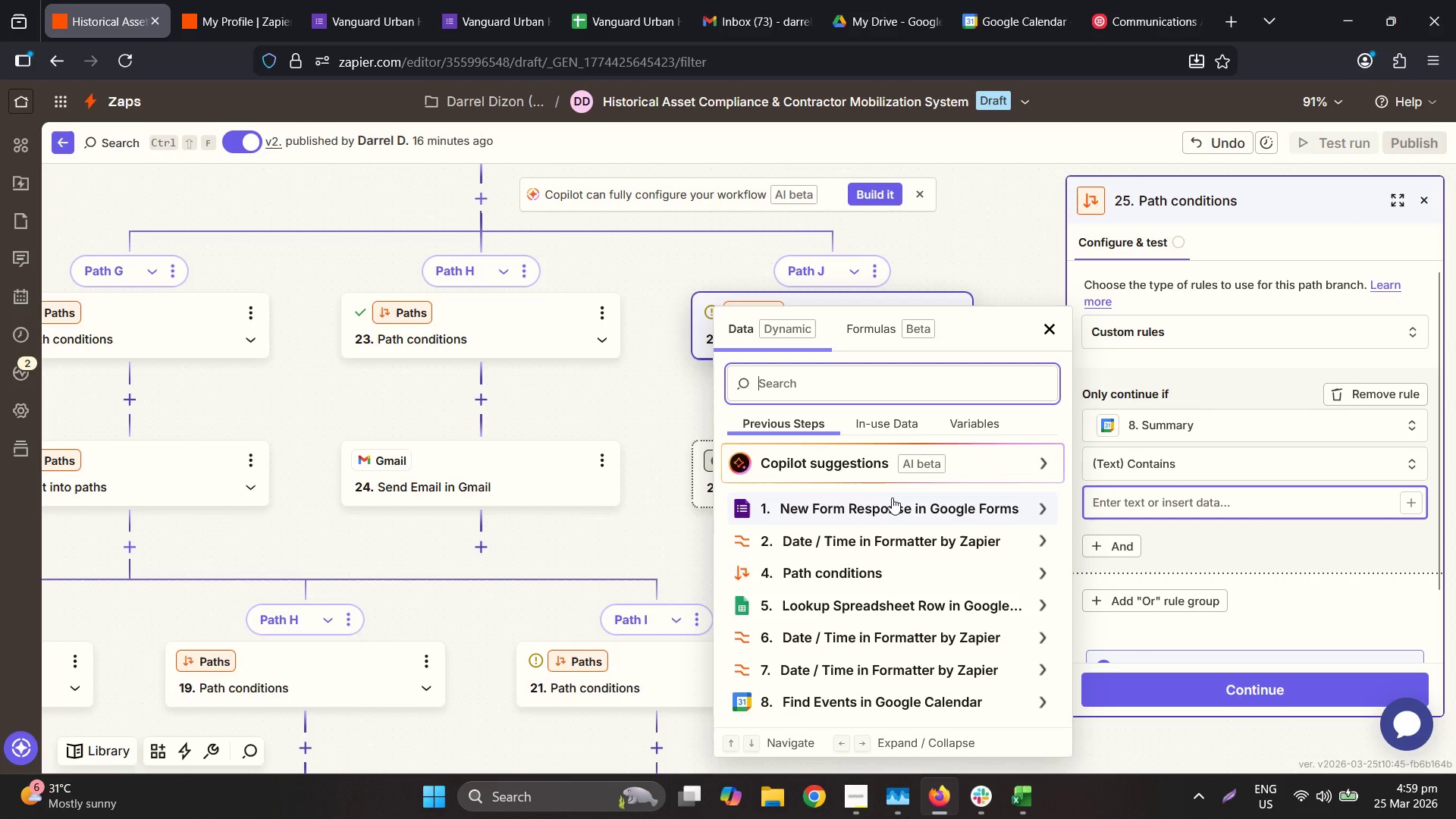 
left_click([898, 499])
 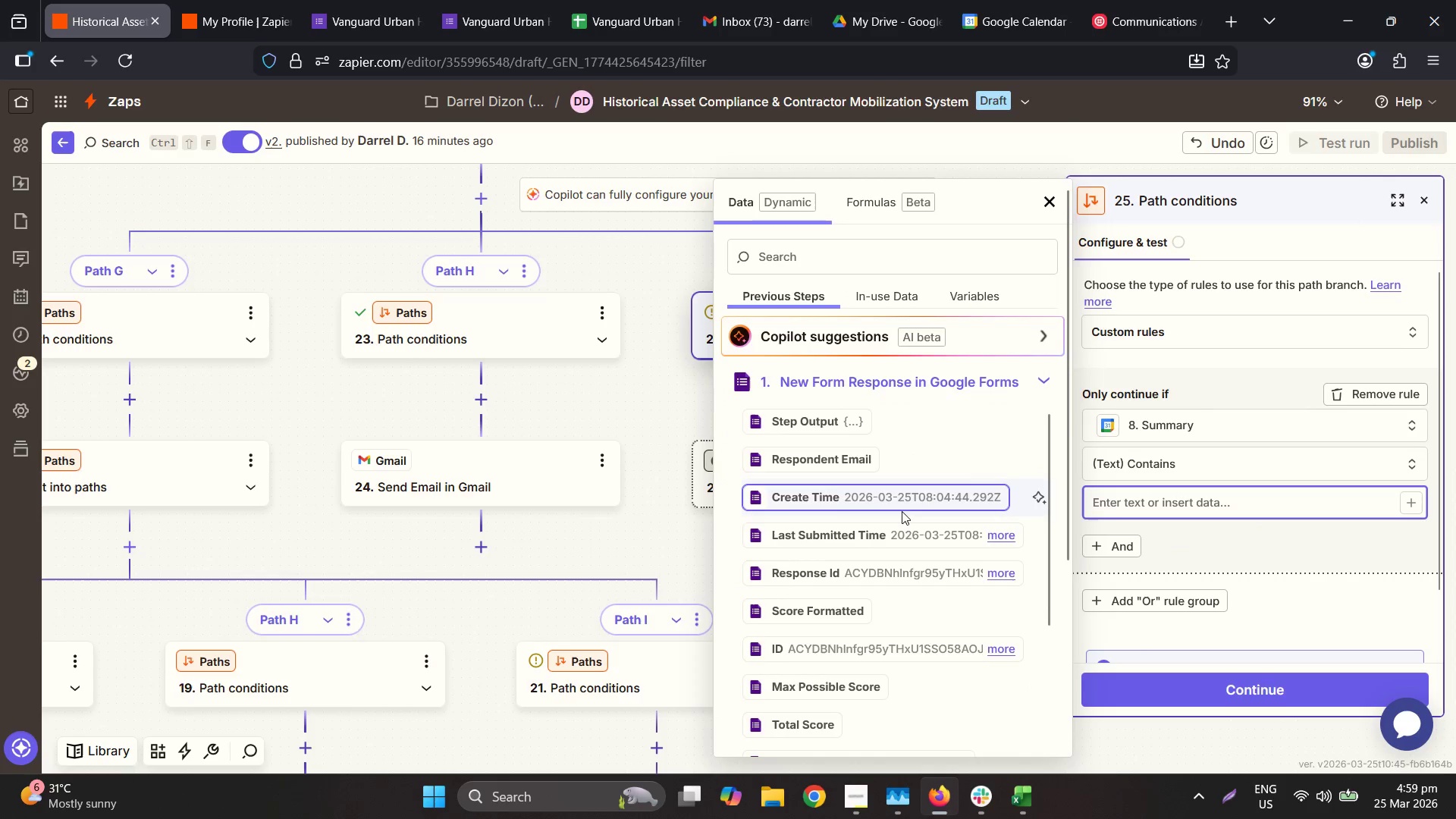 
scroll: coordinate [905, 514], scroll_direction: down, amount: 4.0
 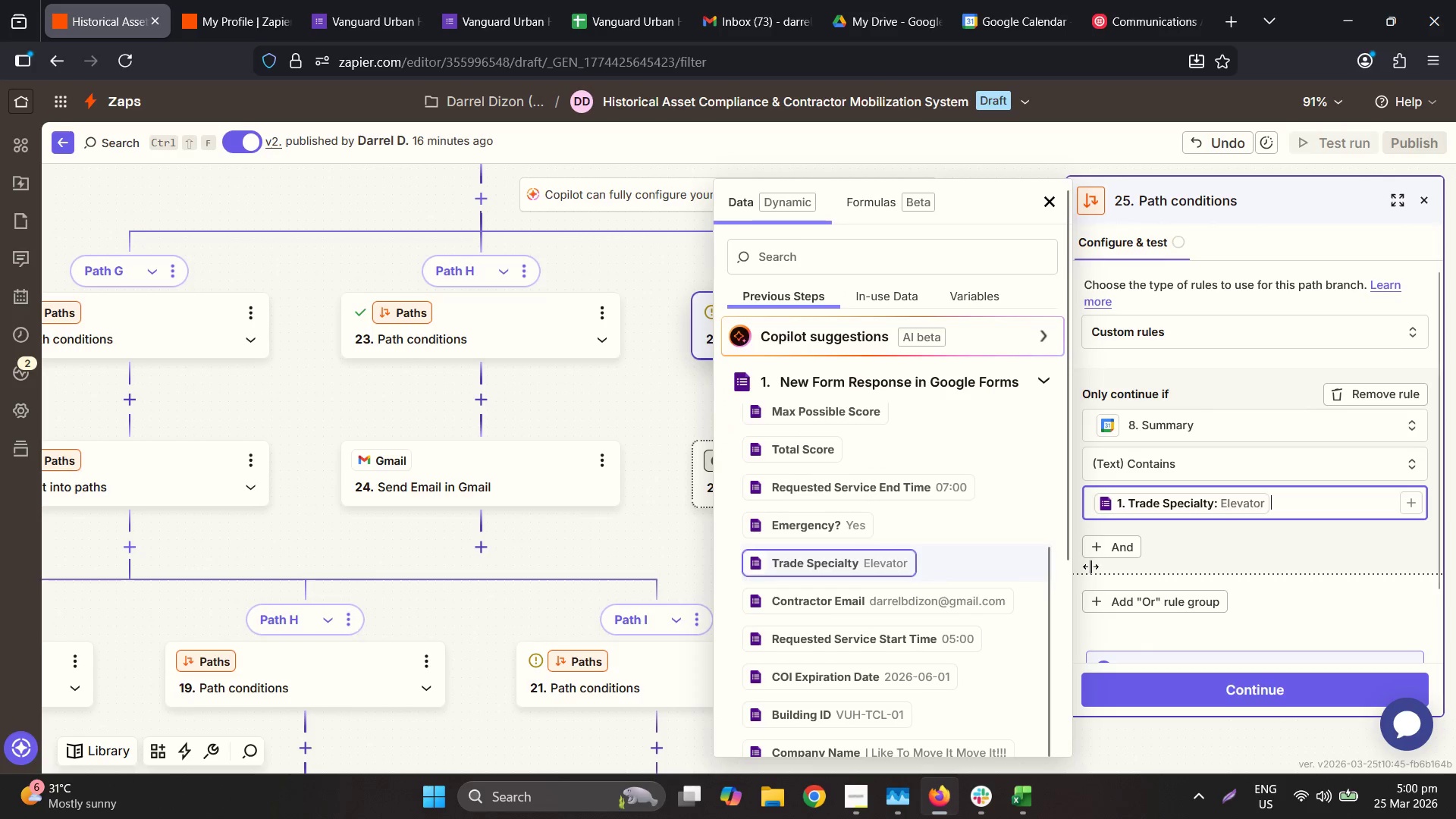 
left_click([1130, 538])
 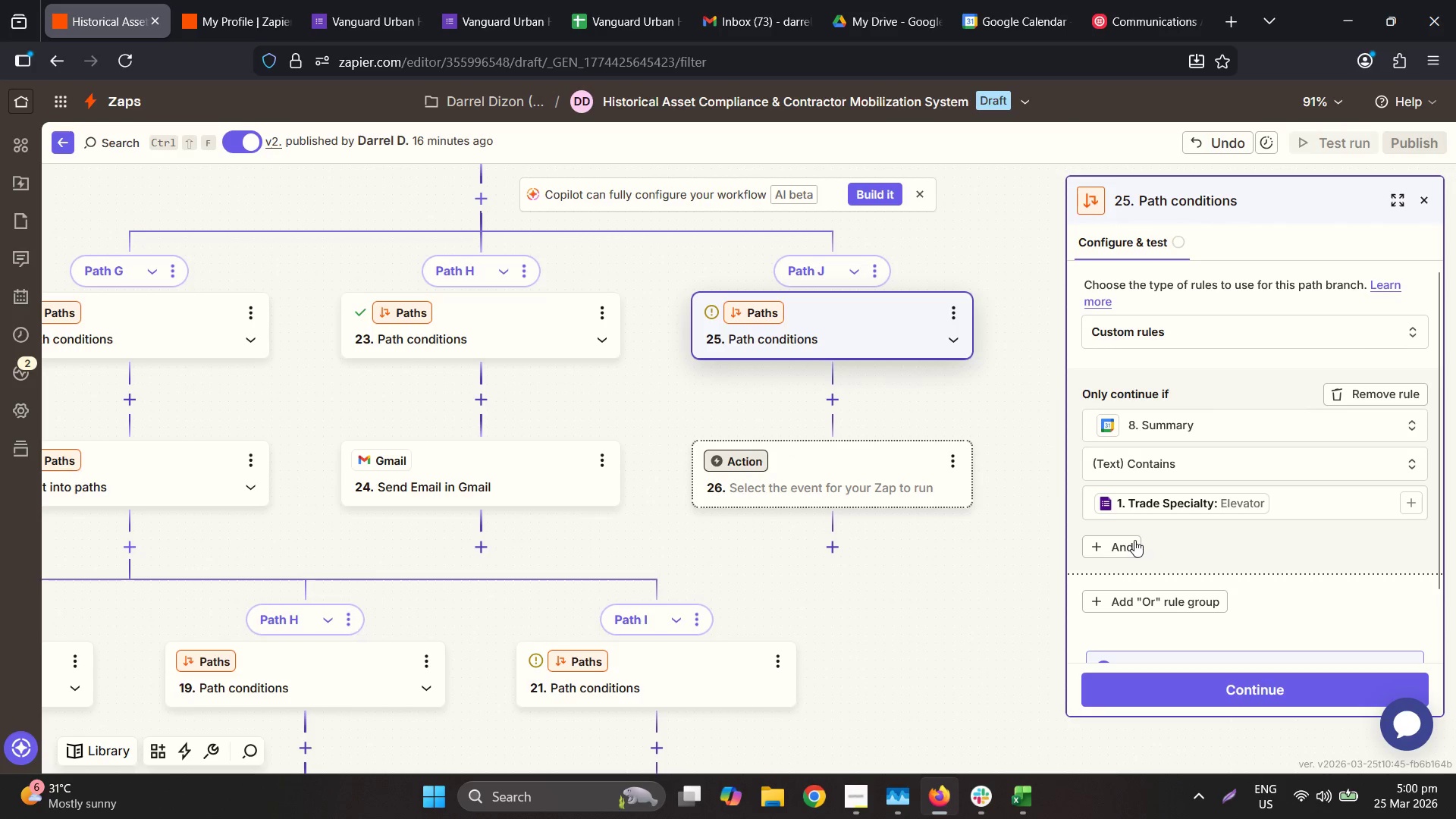 
left_click([1134, 540])
 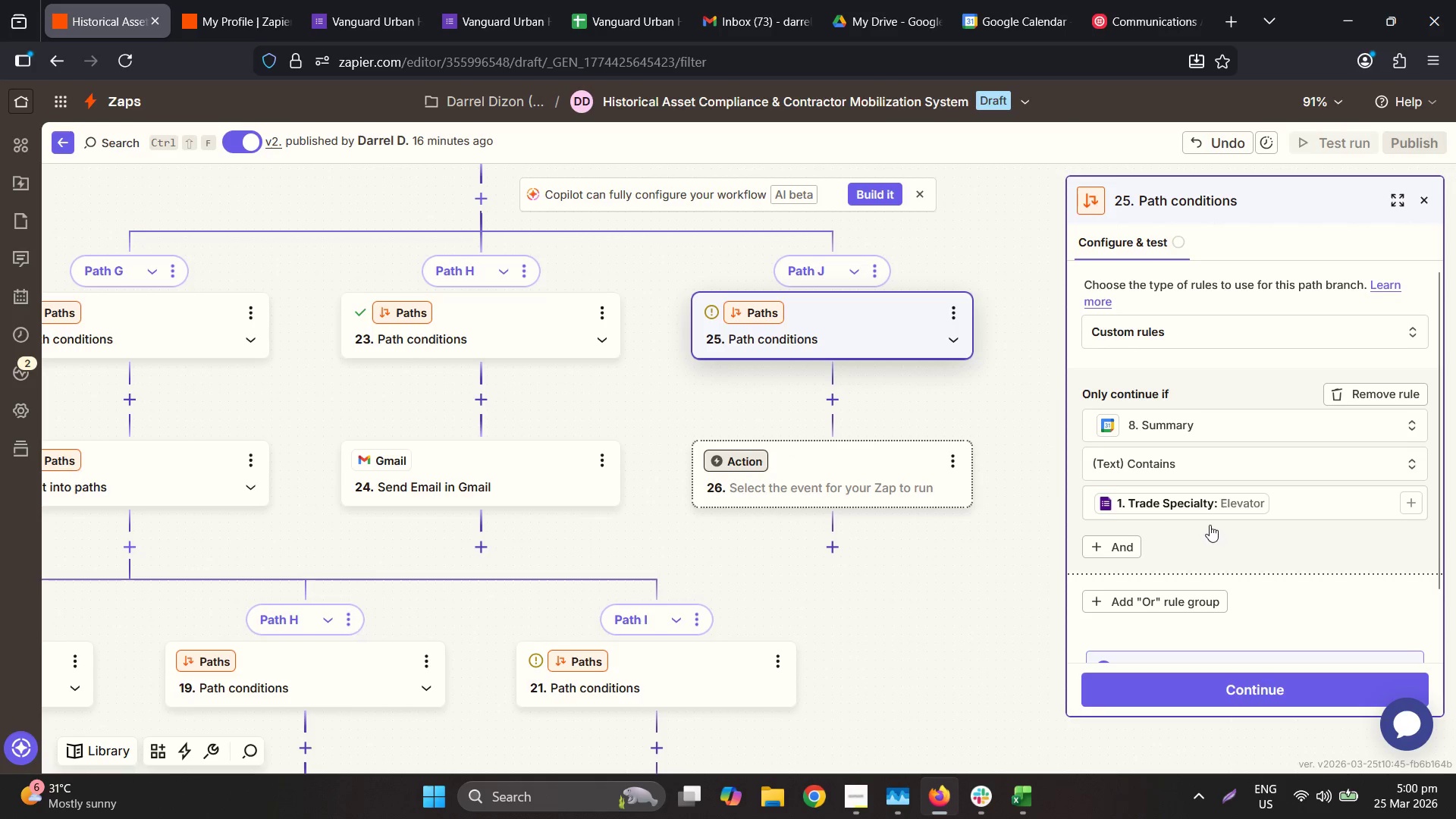 
scroll: coordinate [1210, 526], scroll_direction: down, amount: 2.0
 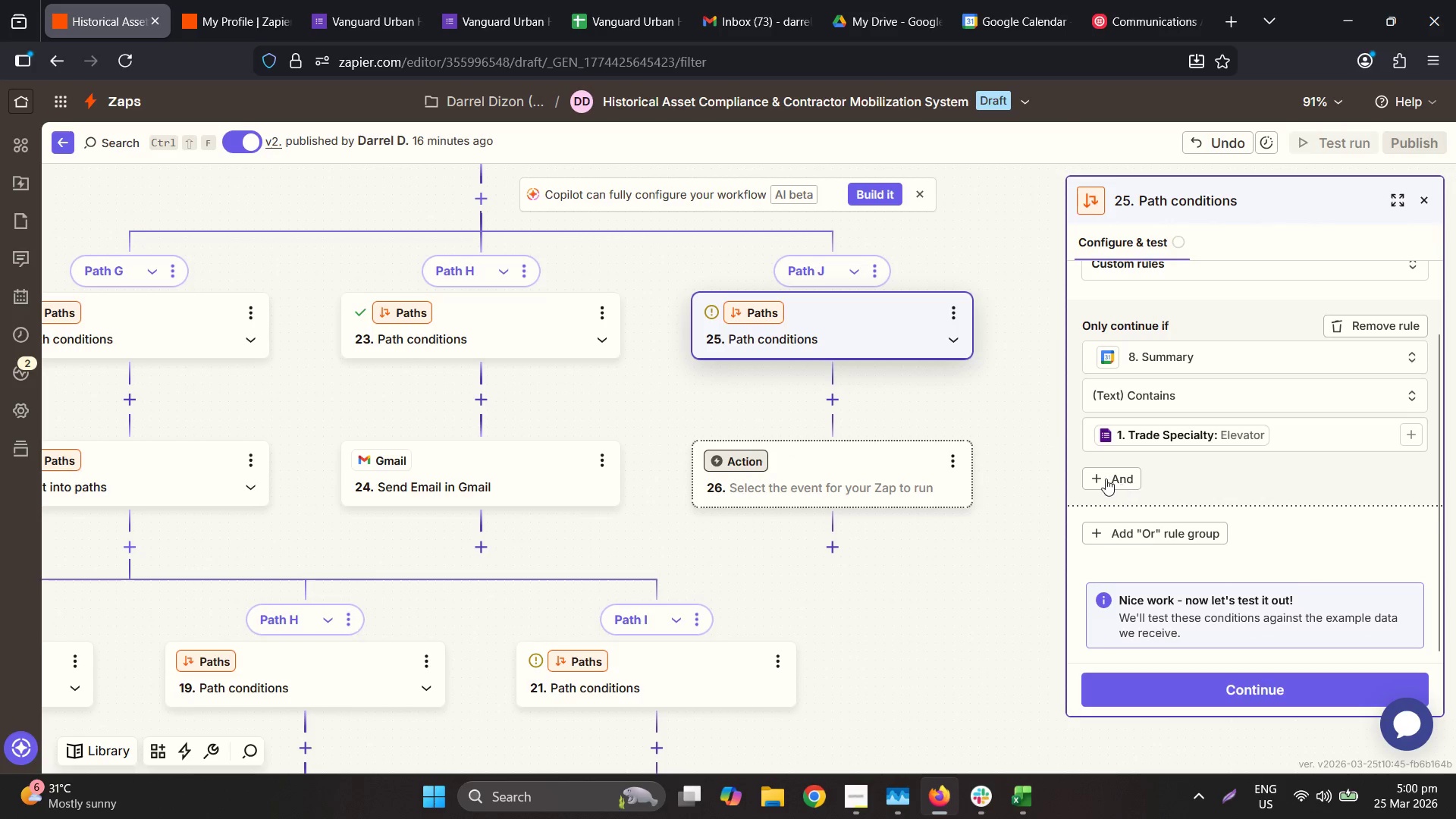 
left_click([1106, 475])
 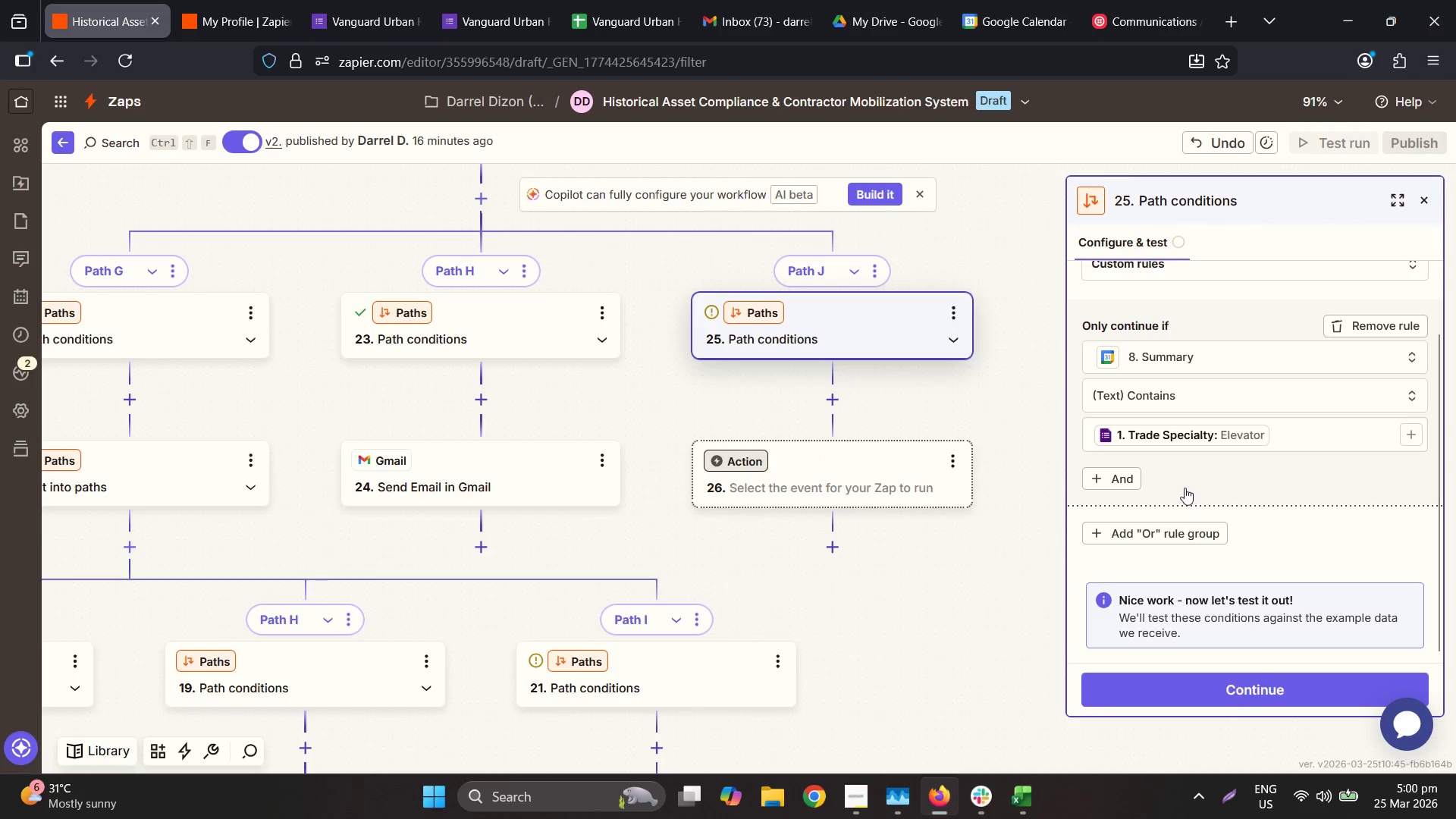 
left_click([1115, 482])
 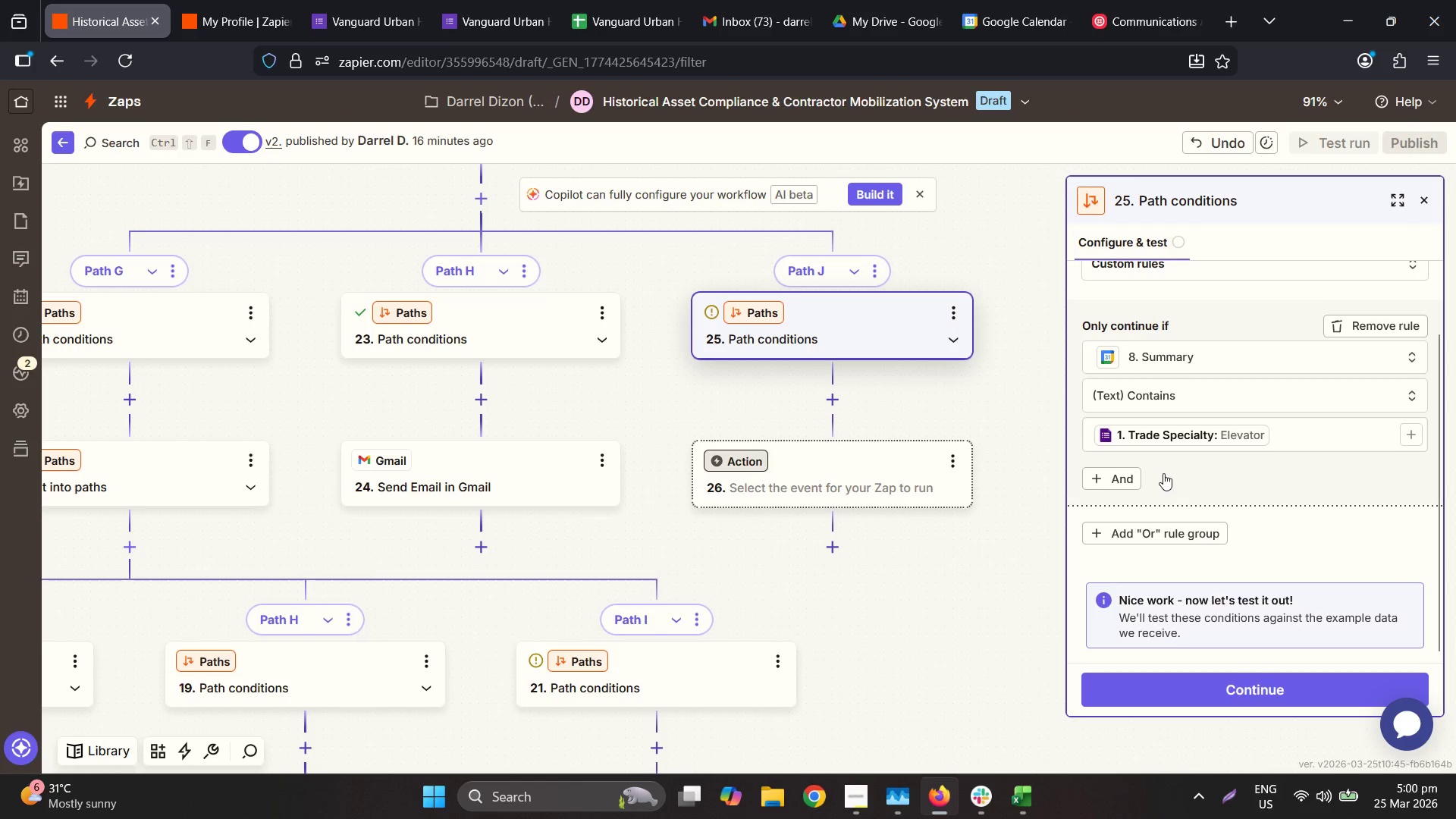 
scroll: coordinate [1164, 470], scroll_direction: up, amount: 1.0
 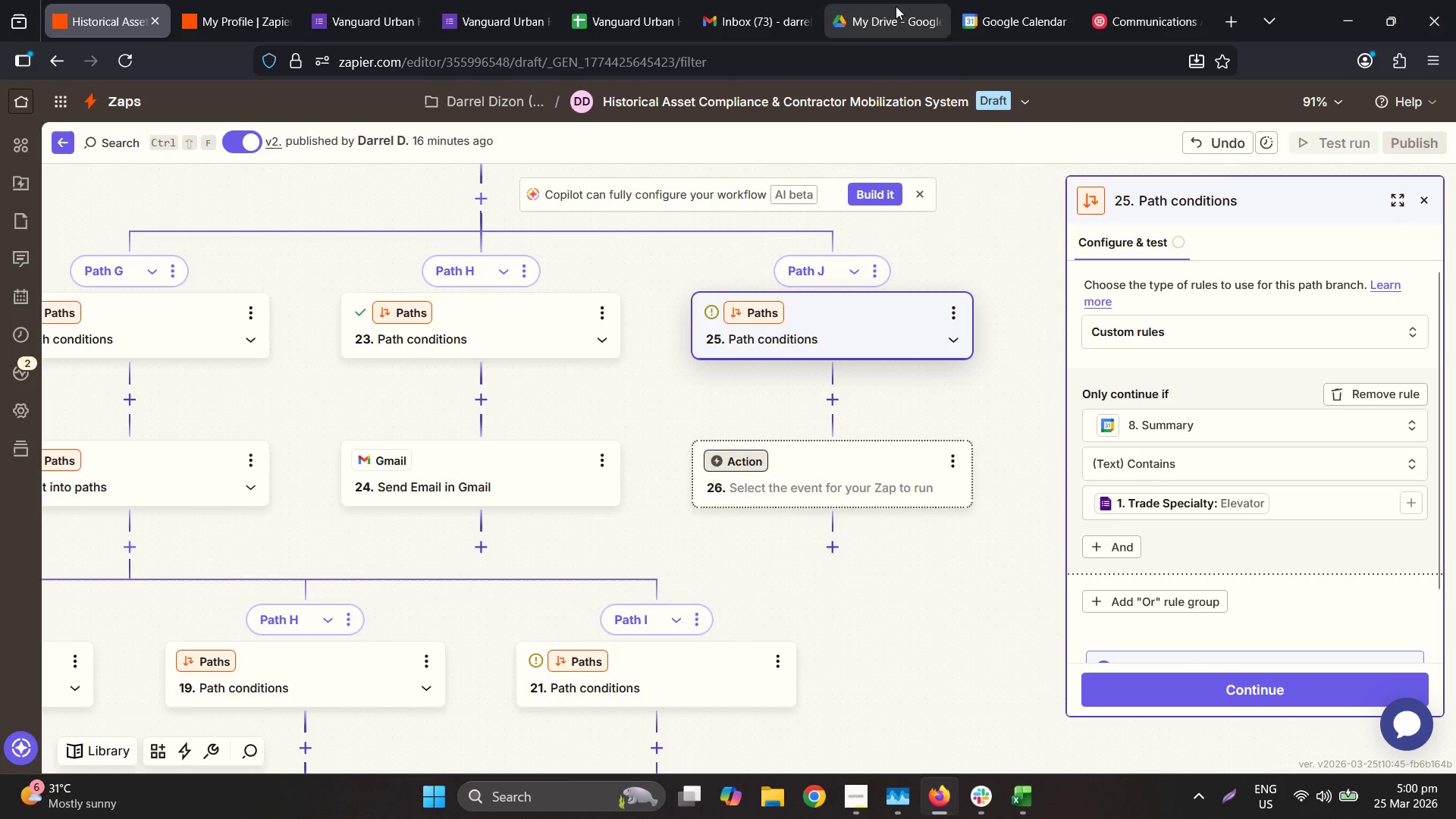 
left_click([1181, 23])
 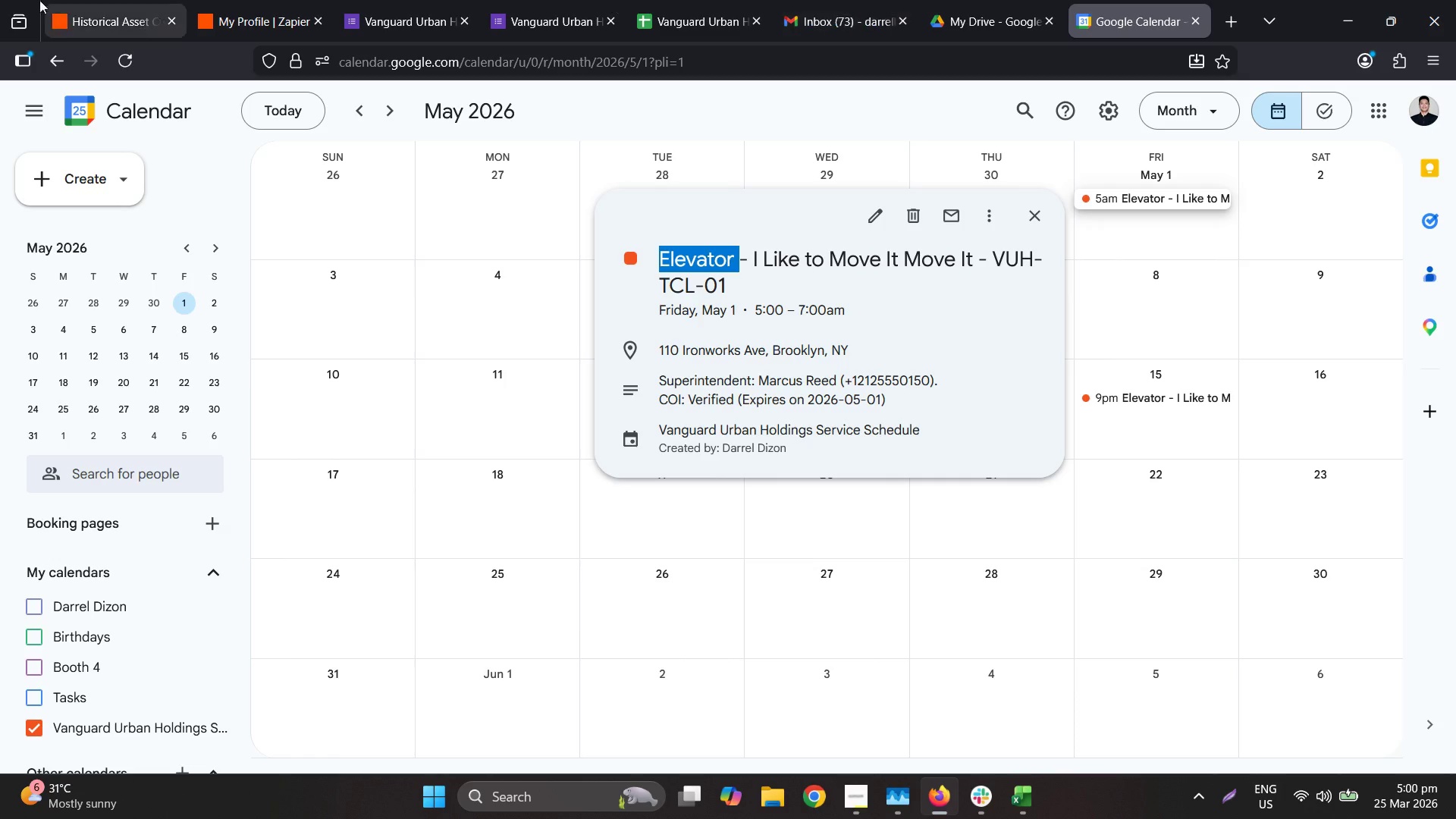 
left_click([55, 0])
 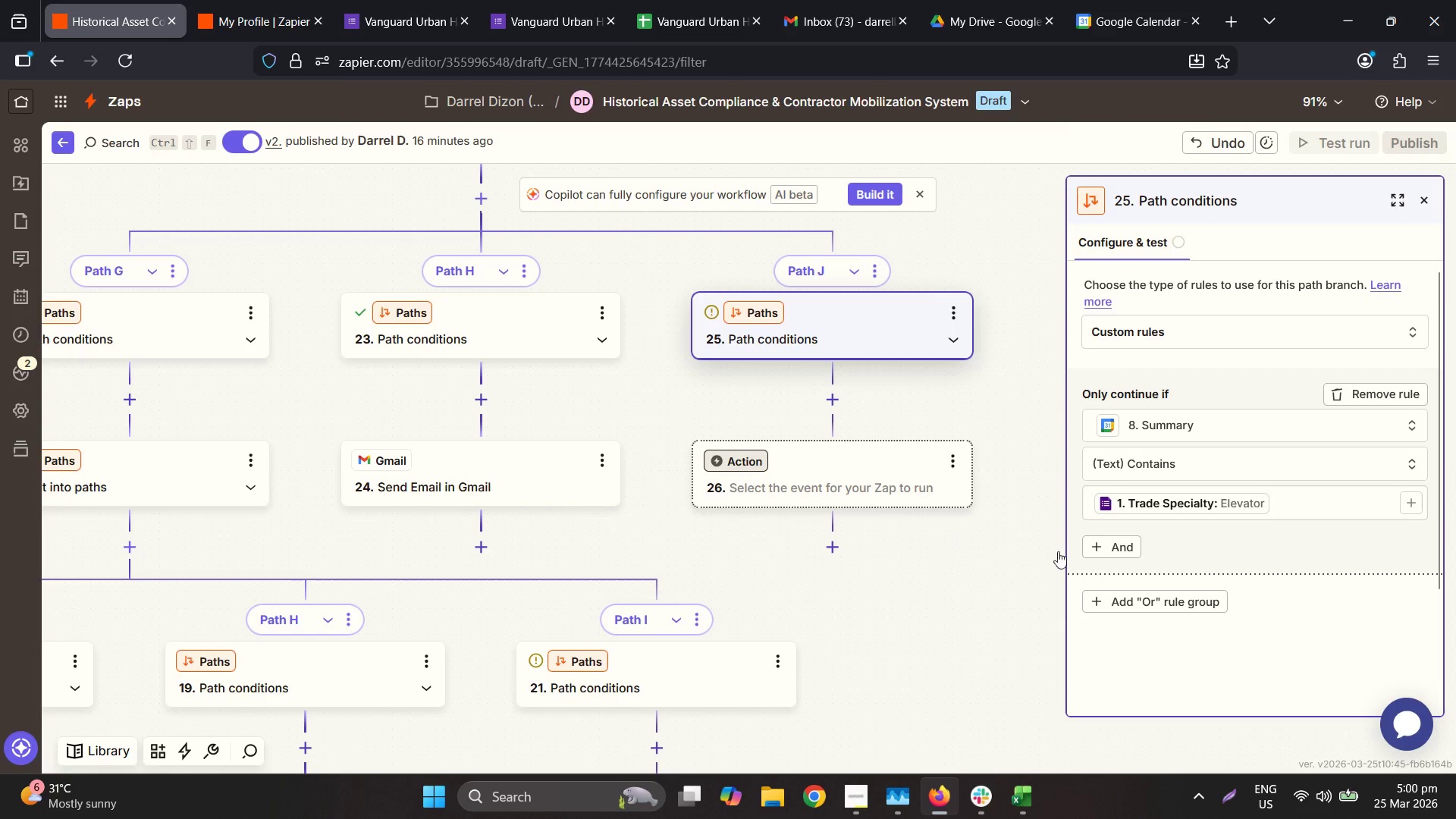 
left_click([1101, 538])
 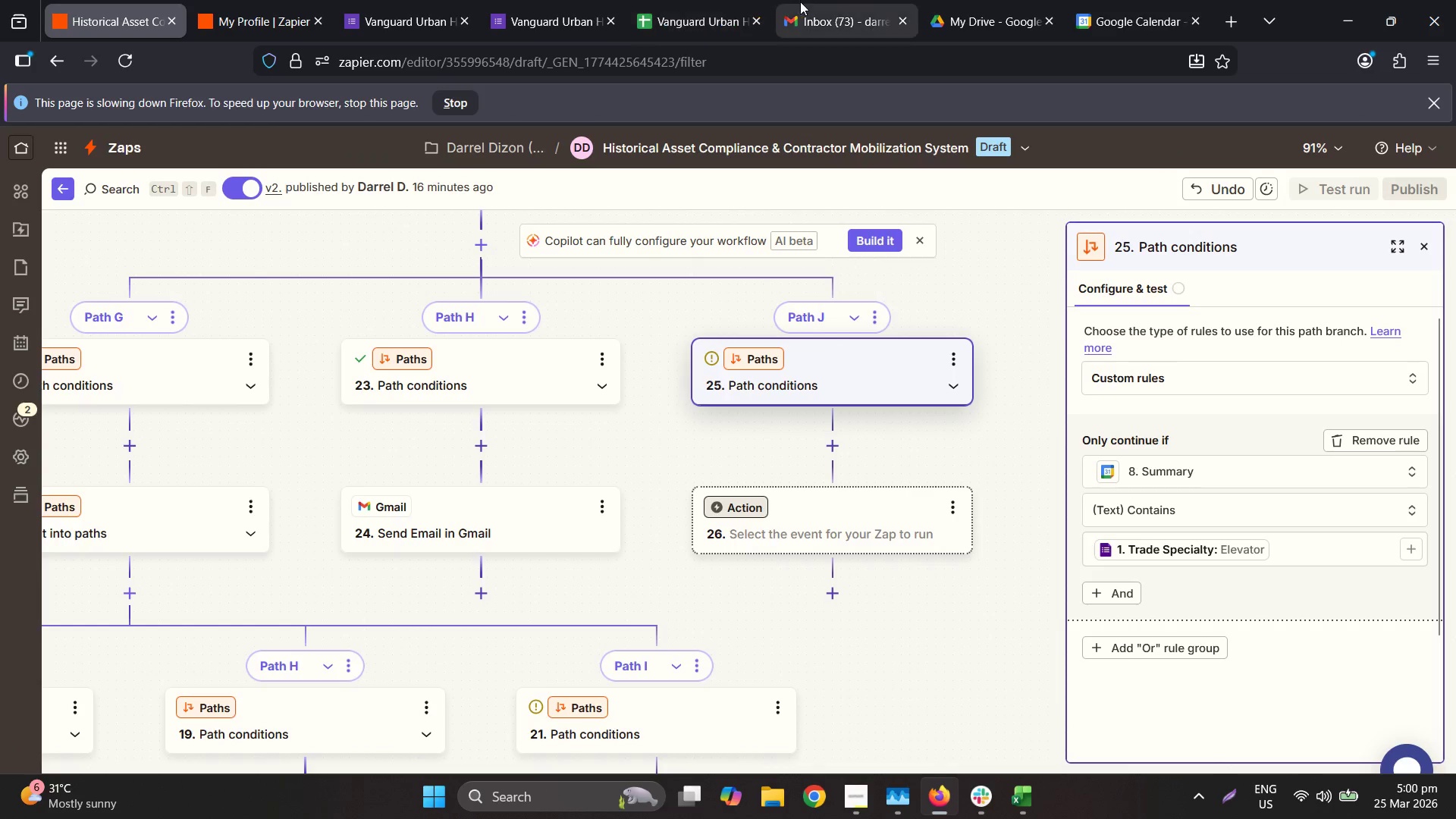 
left_click([1040, 20])
 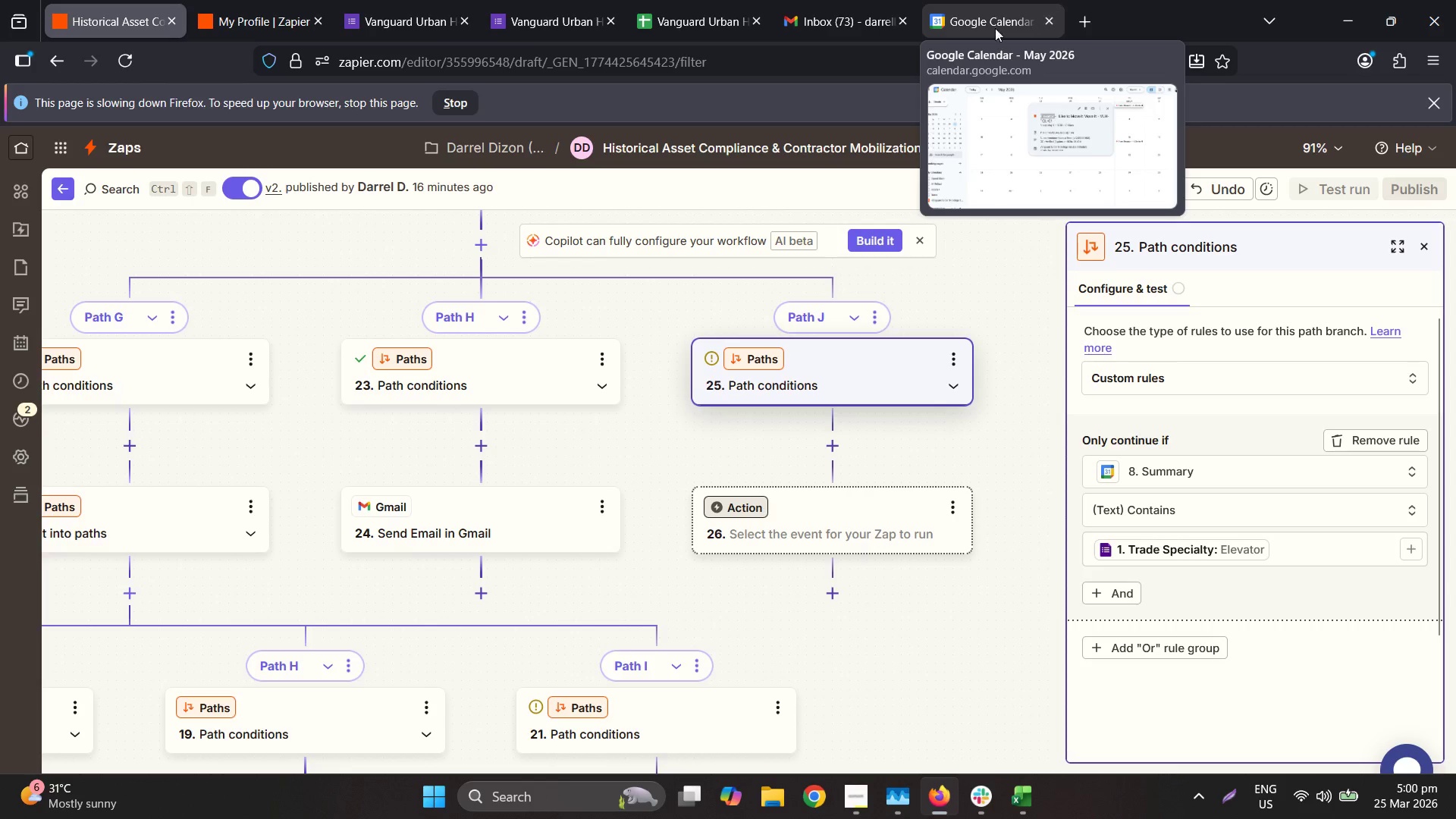 
left_click([622, 5])
 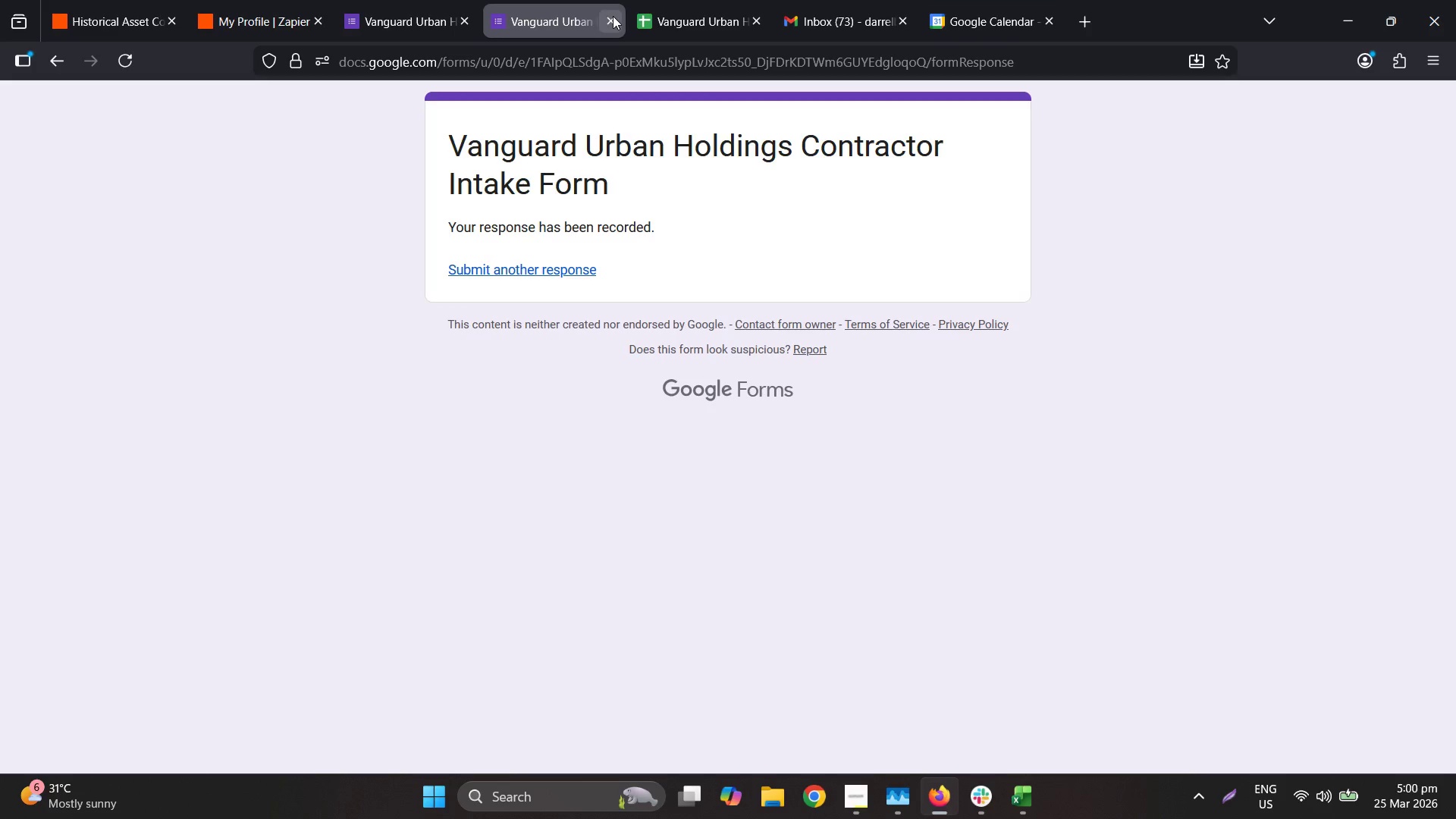 
left_click([369, 0])
 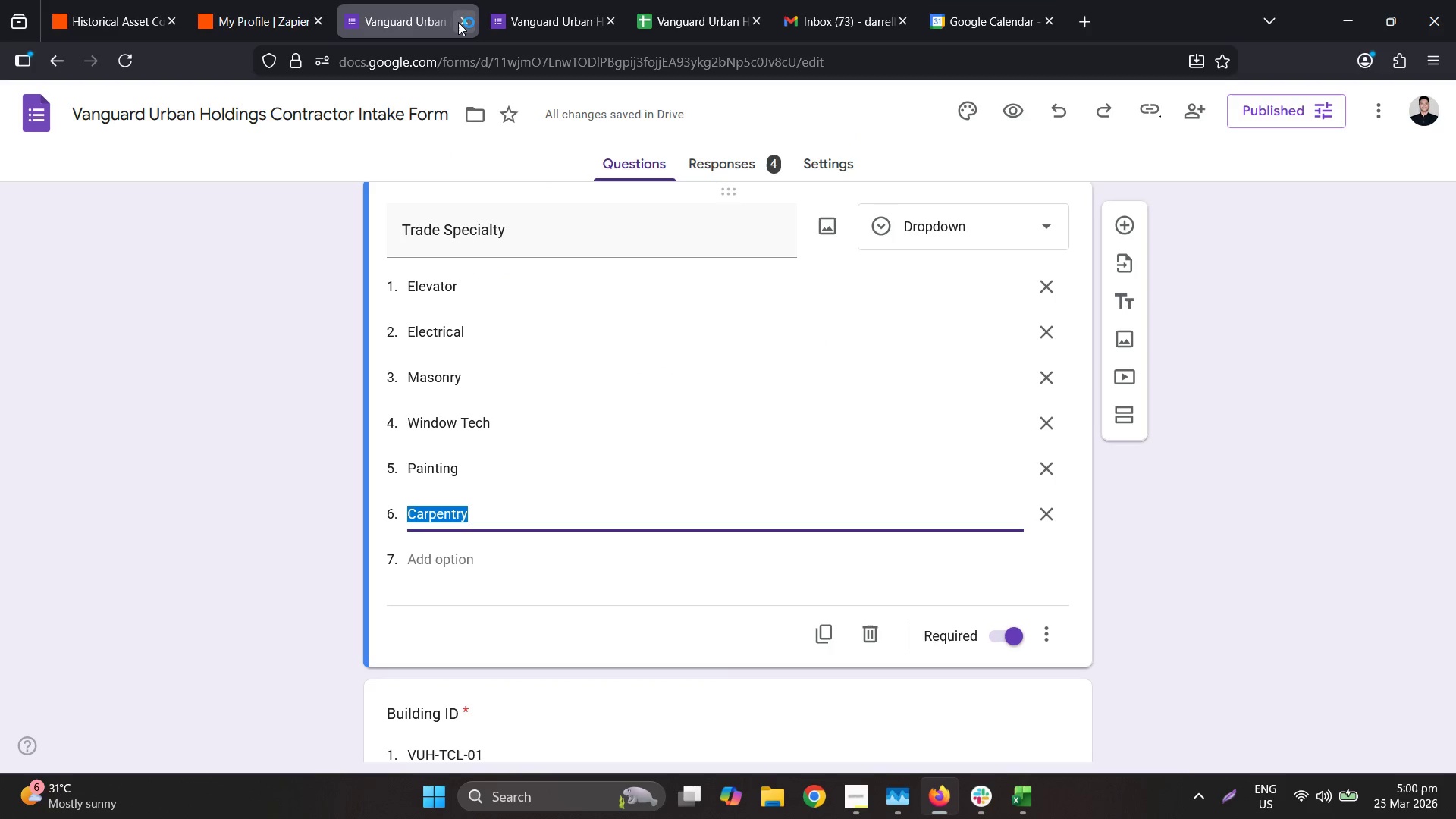 
left_click([457, 22])
 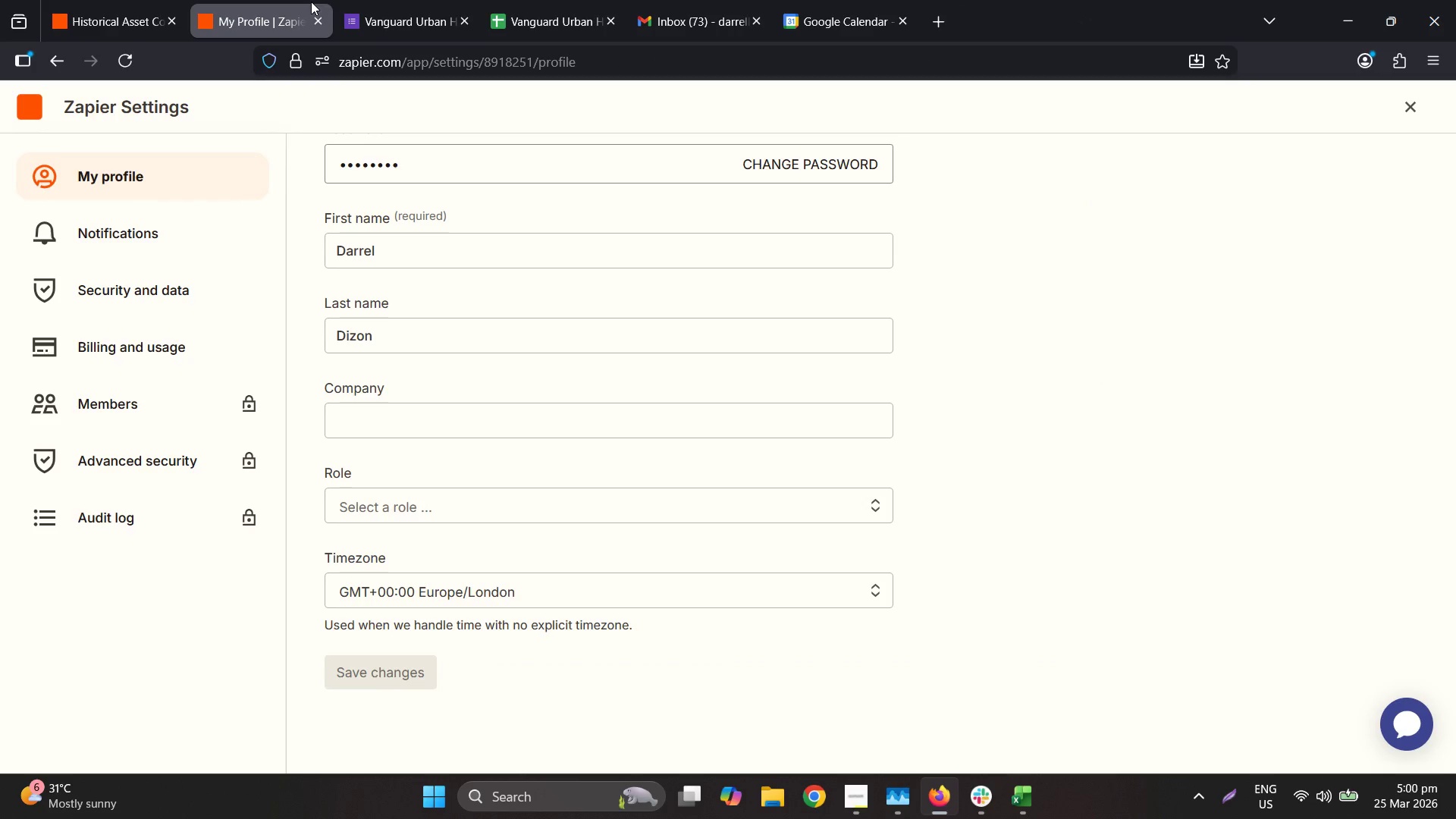 
left_click([321, 29])
 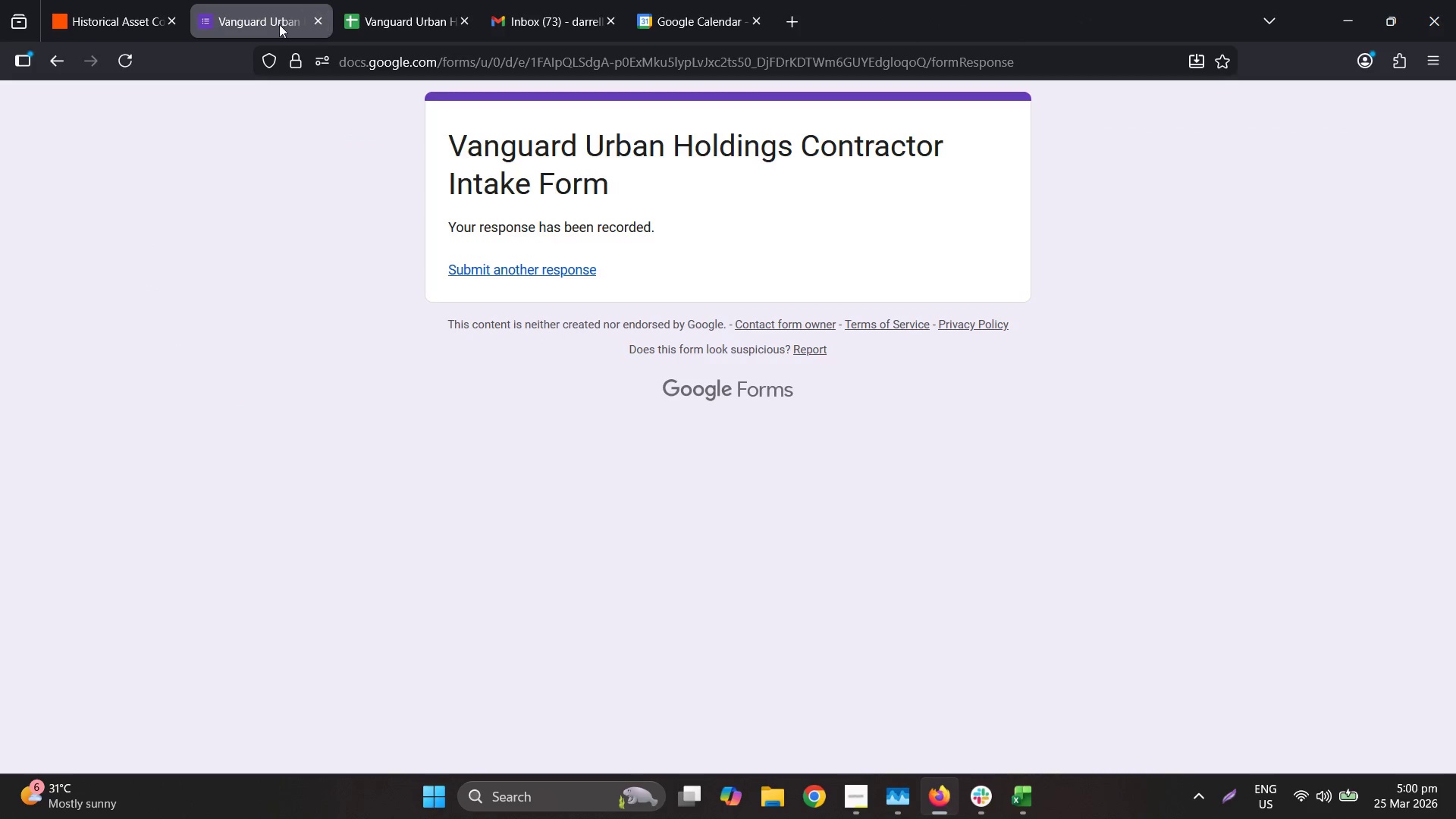 
left_click([99, 0])
 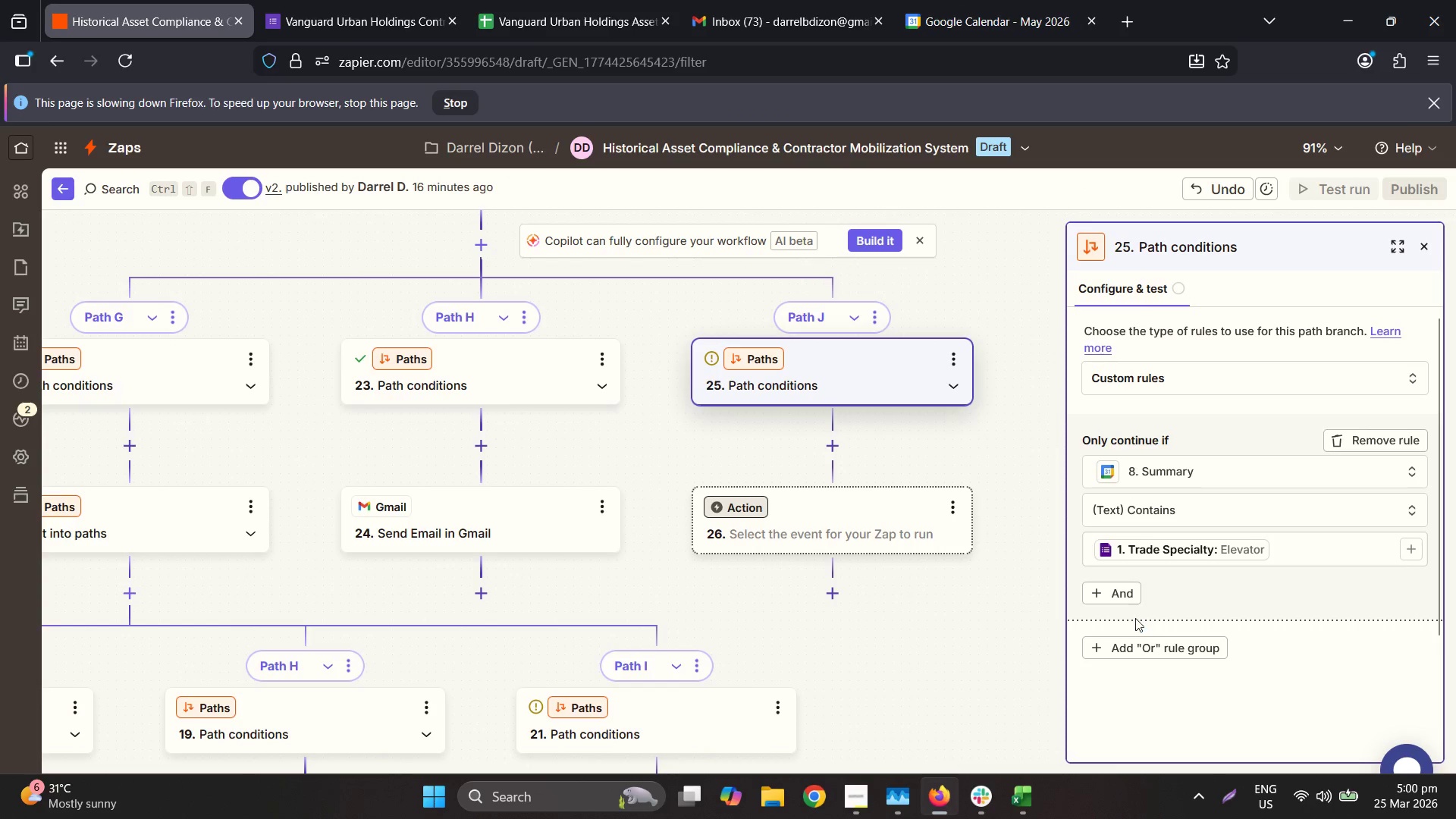 
left_click([1172, 606])
 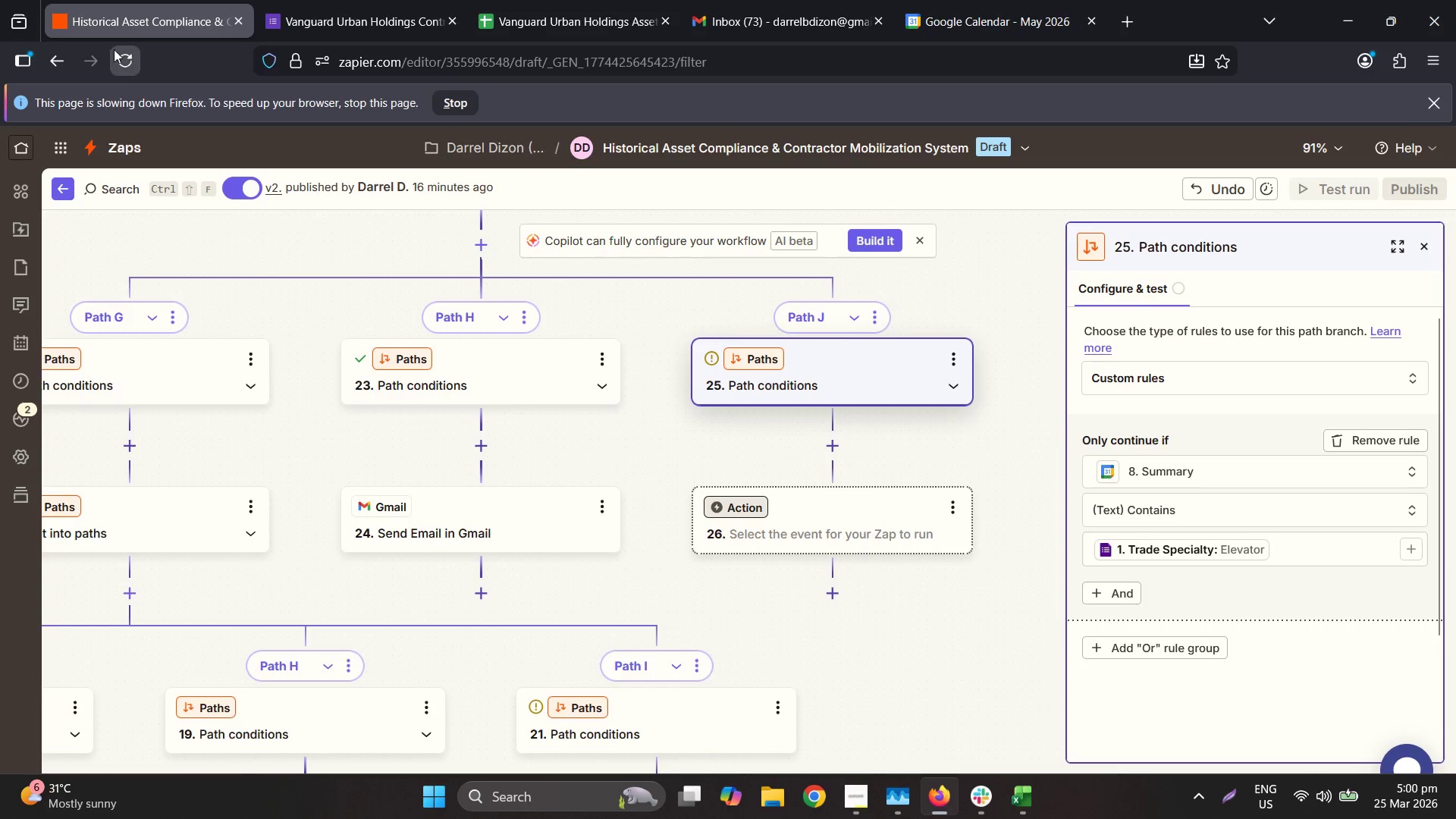 
left_click([124, 61])
 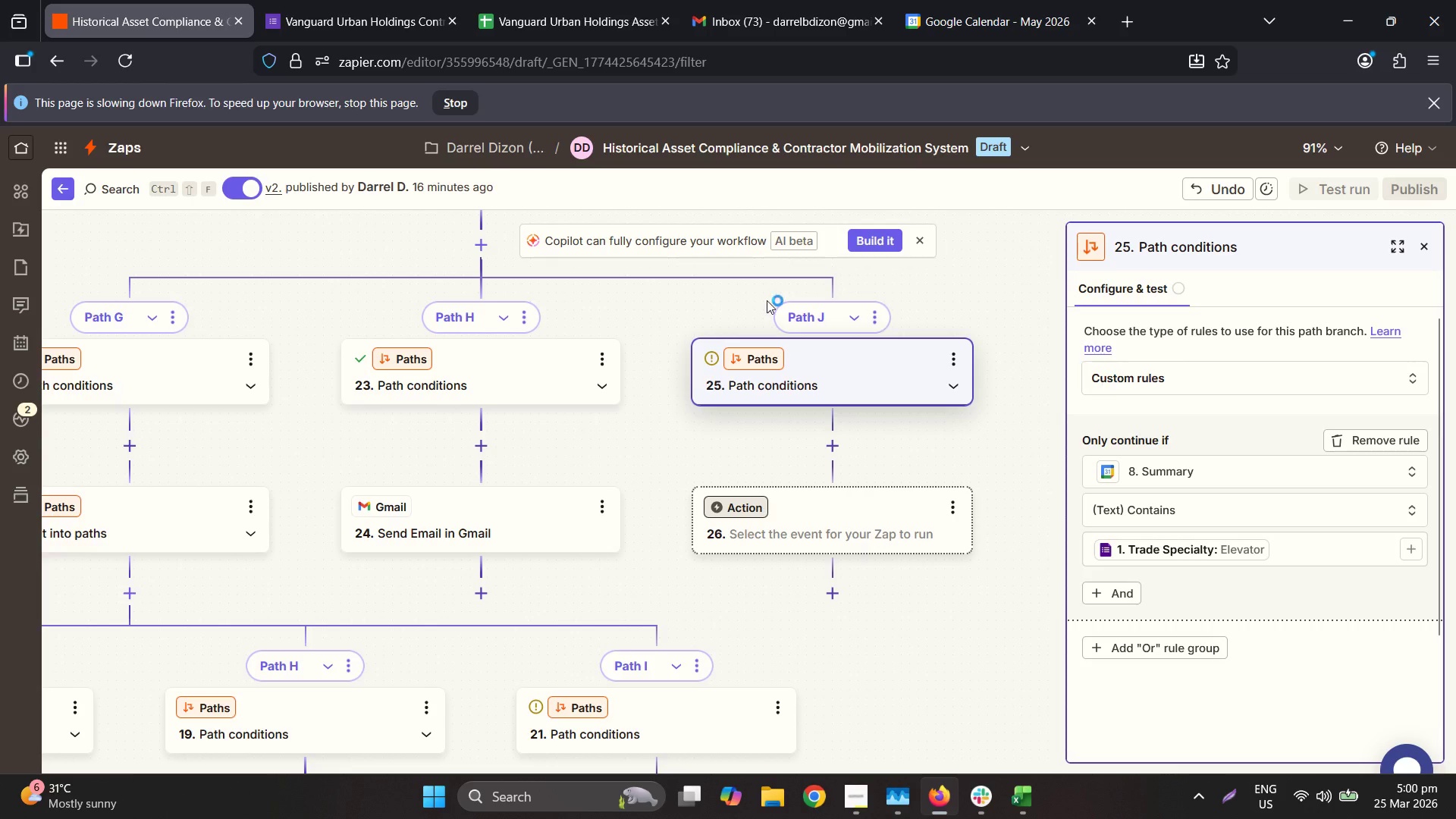 
left_click([127, 63])
 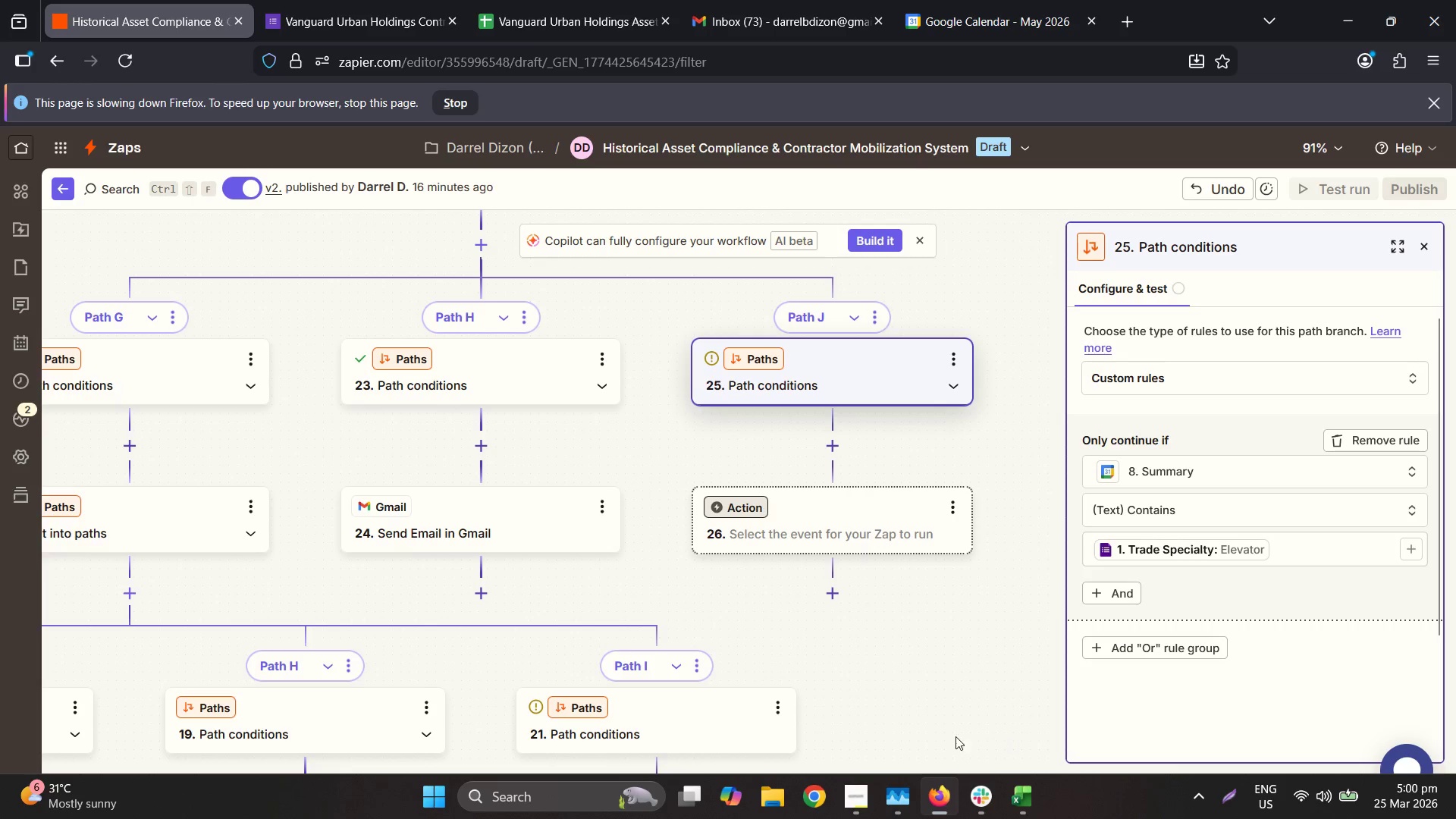 
right_click([903, 786])
 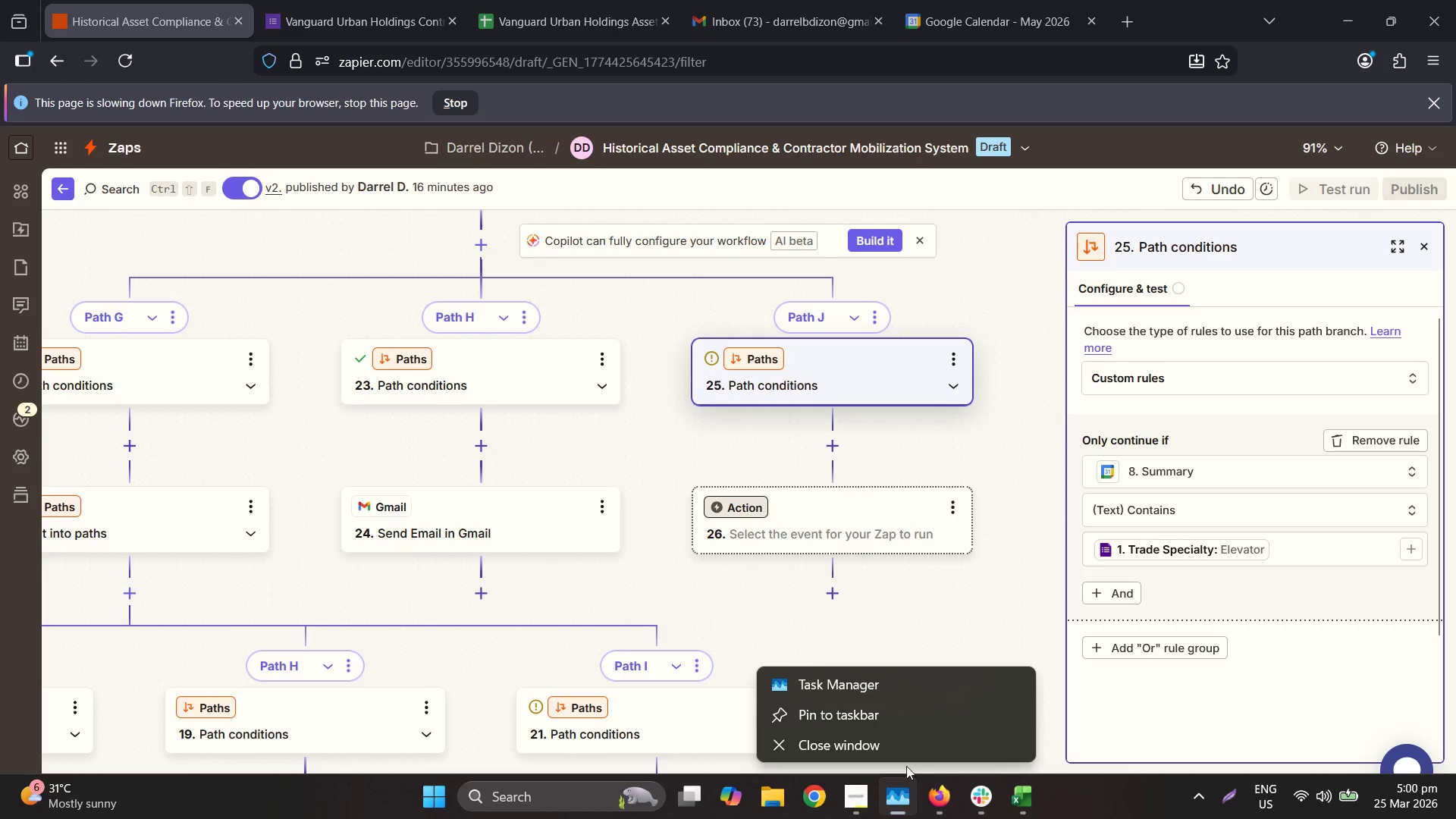 
left_click([903, 743])
 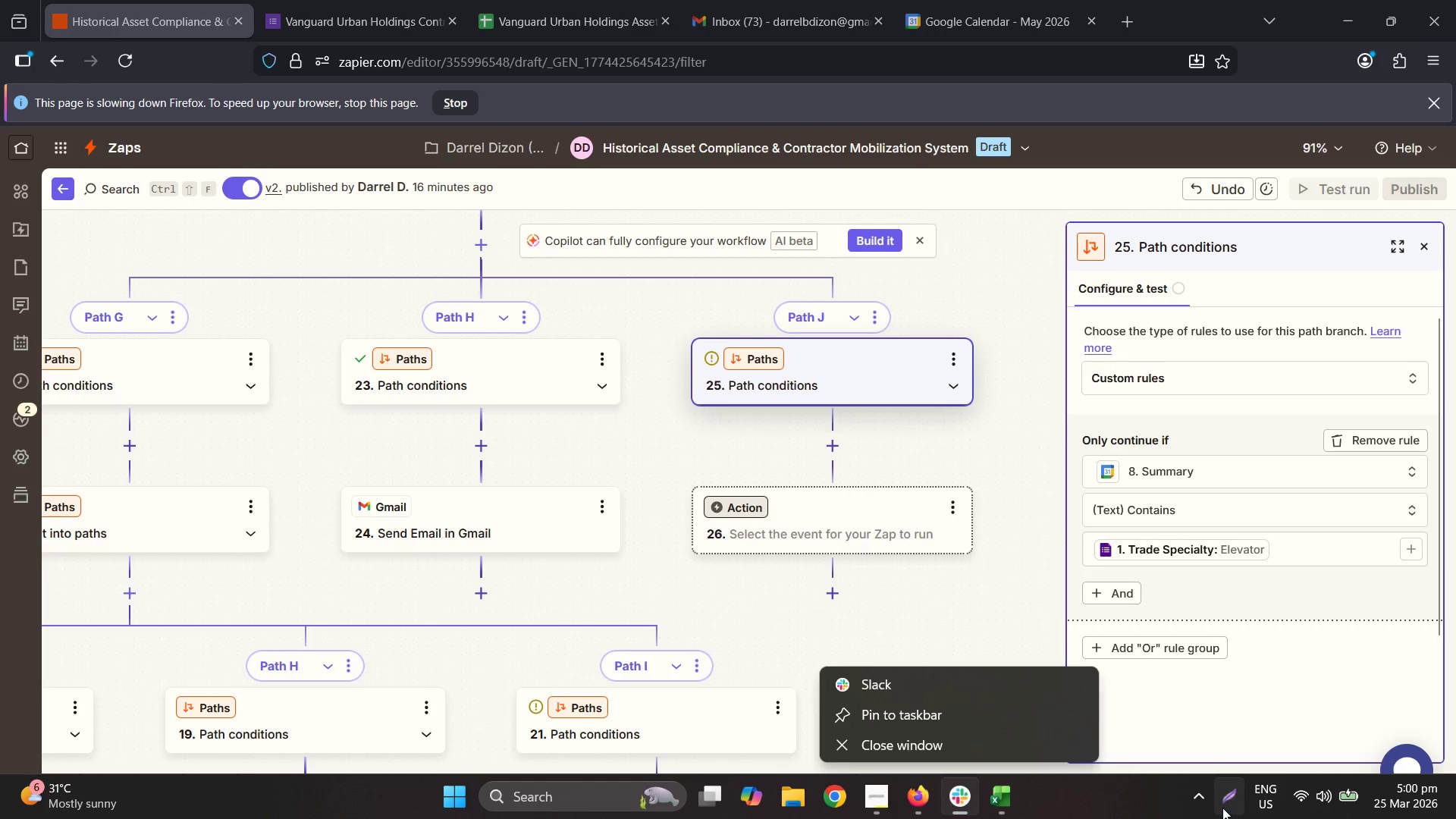 
right_click([1124, 740])
 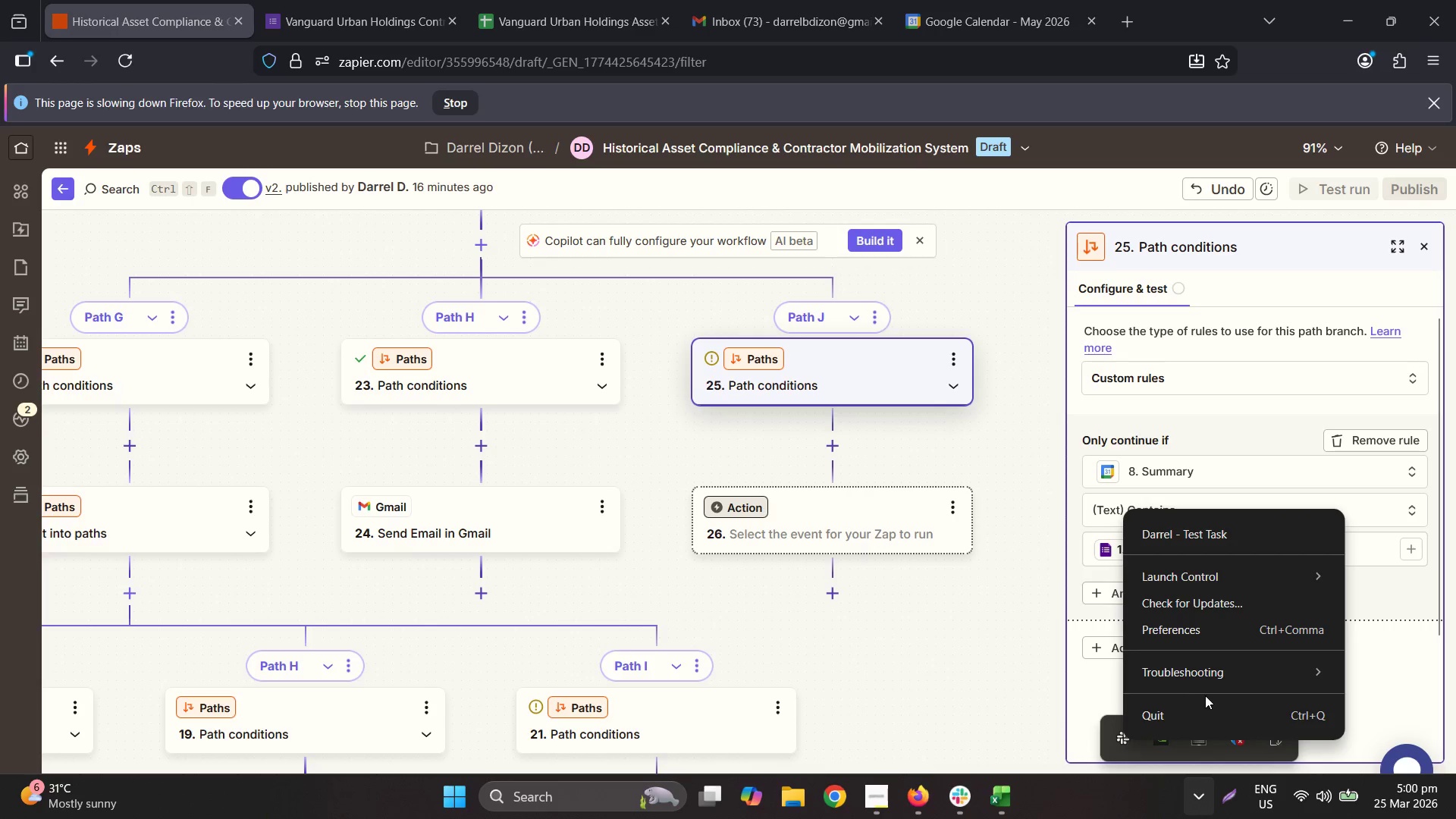 
left_click([1191, 718])
 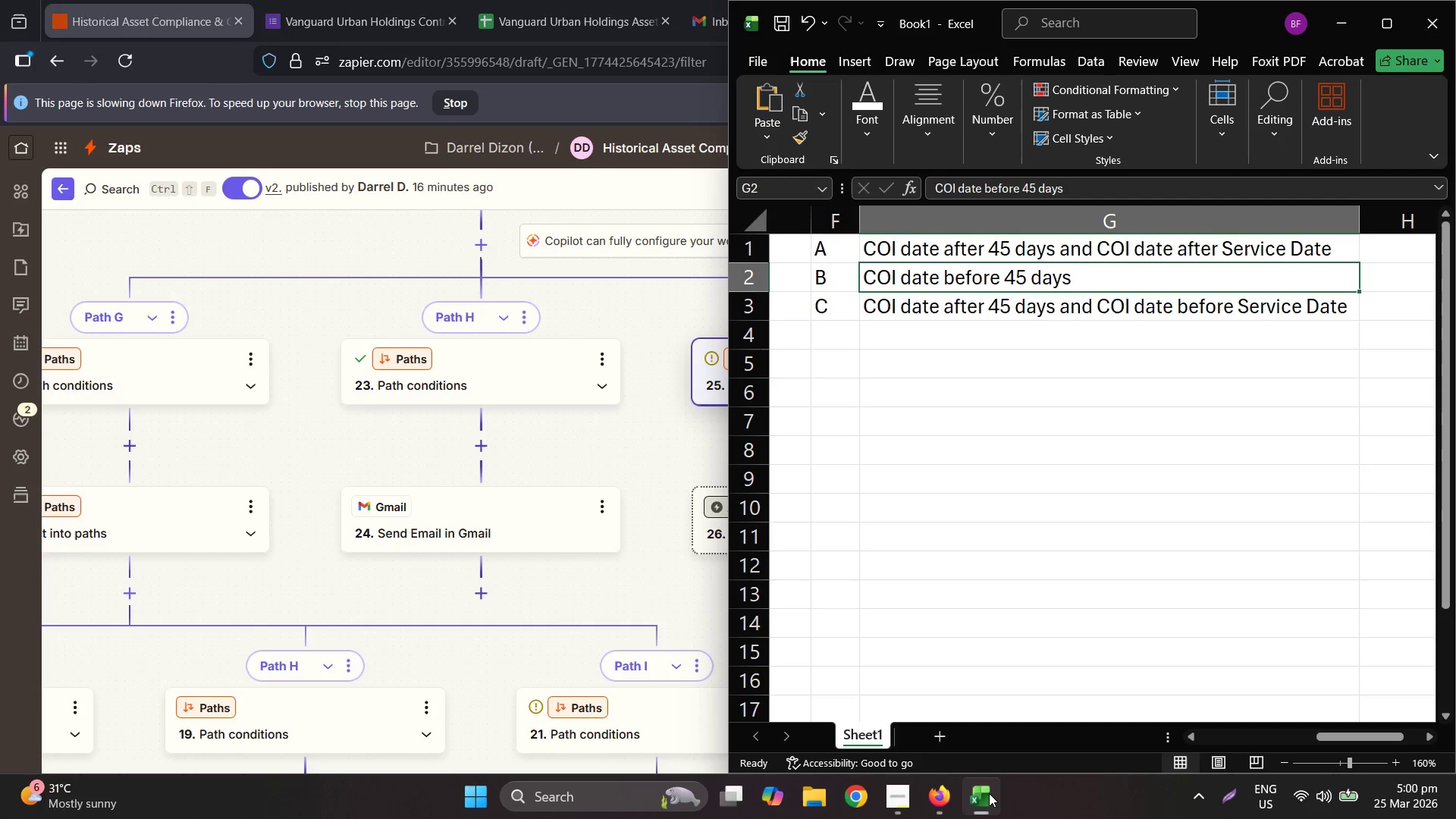 
left_click([1417, 20])
 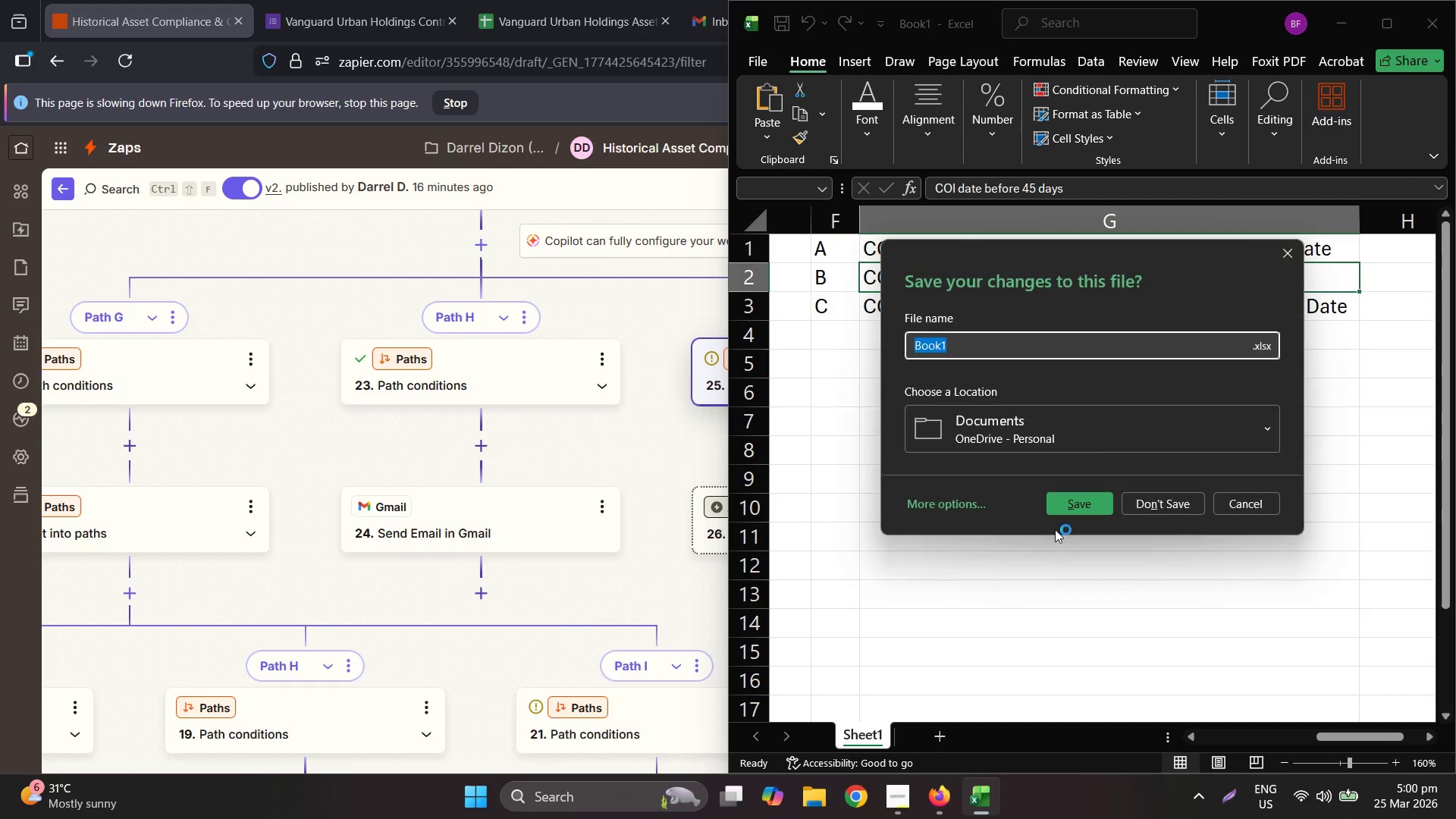 
left_click([1181, 497])
 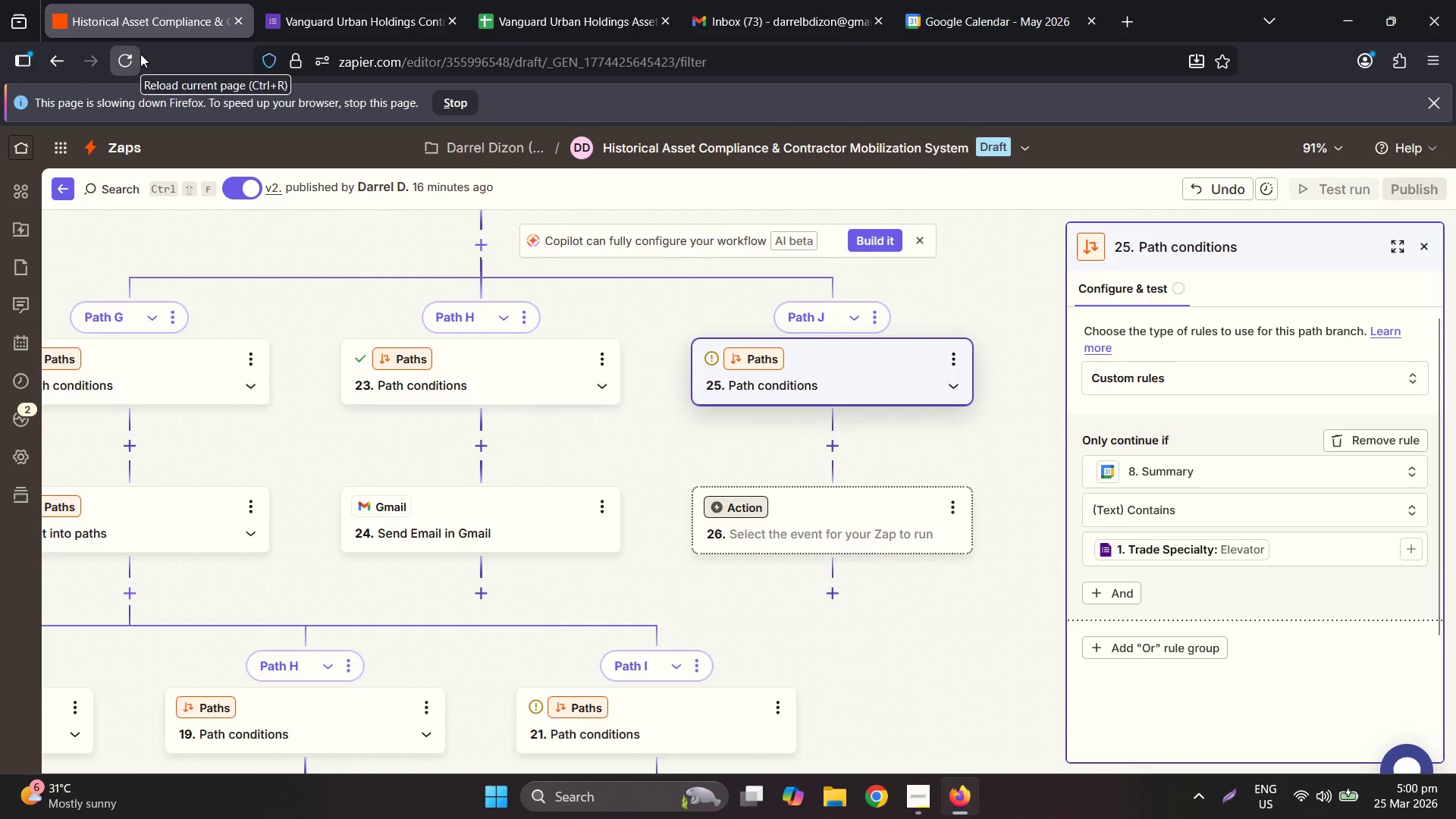 
left_click([472, 104])
 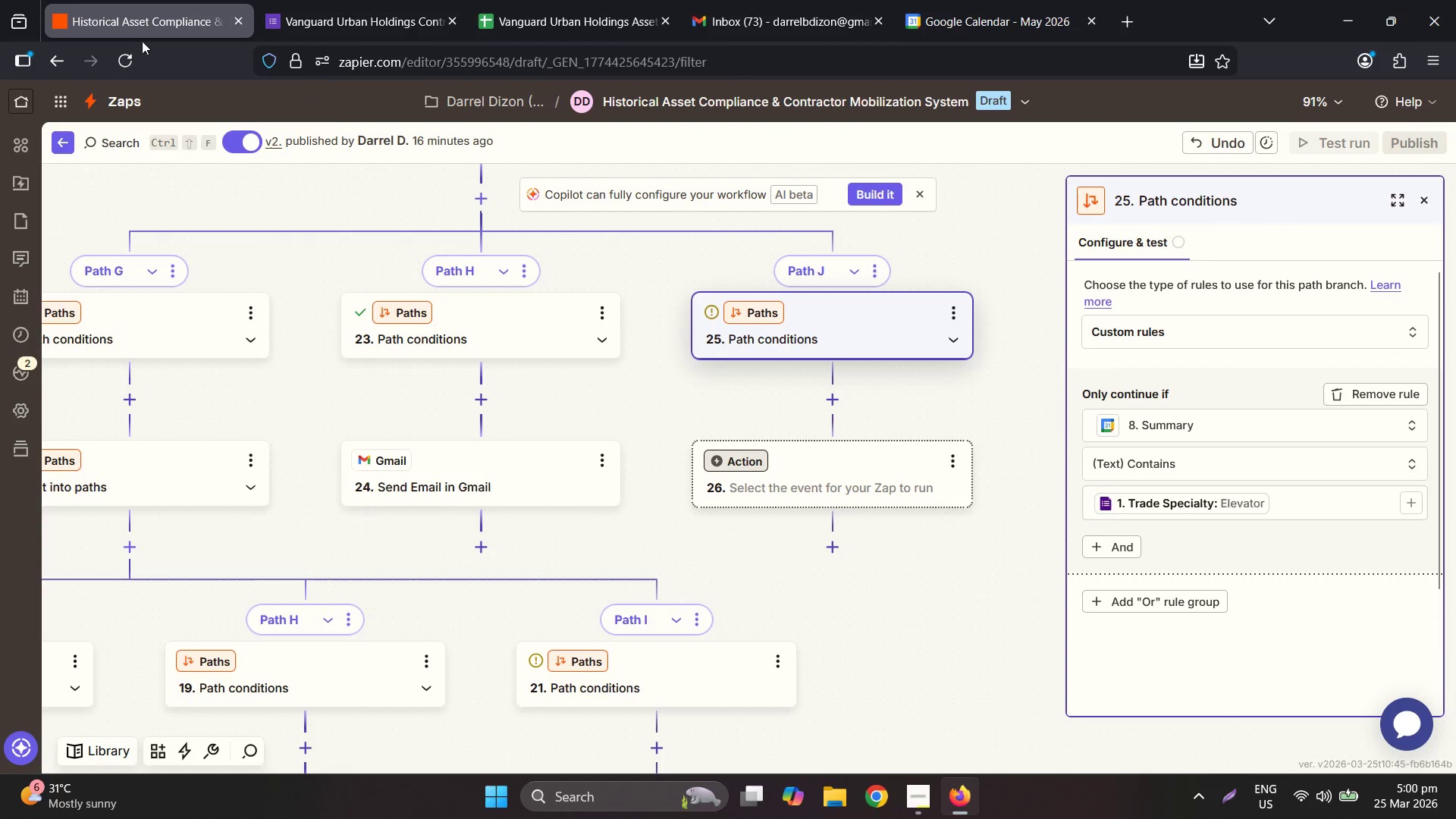 
left_click([121, 52])
 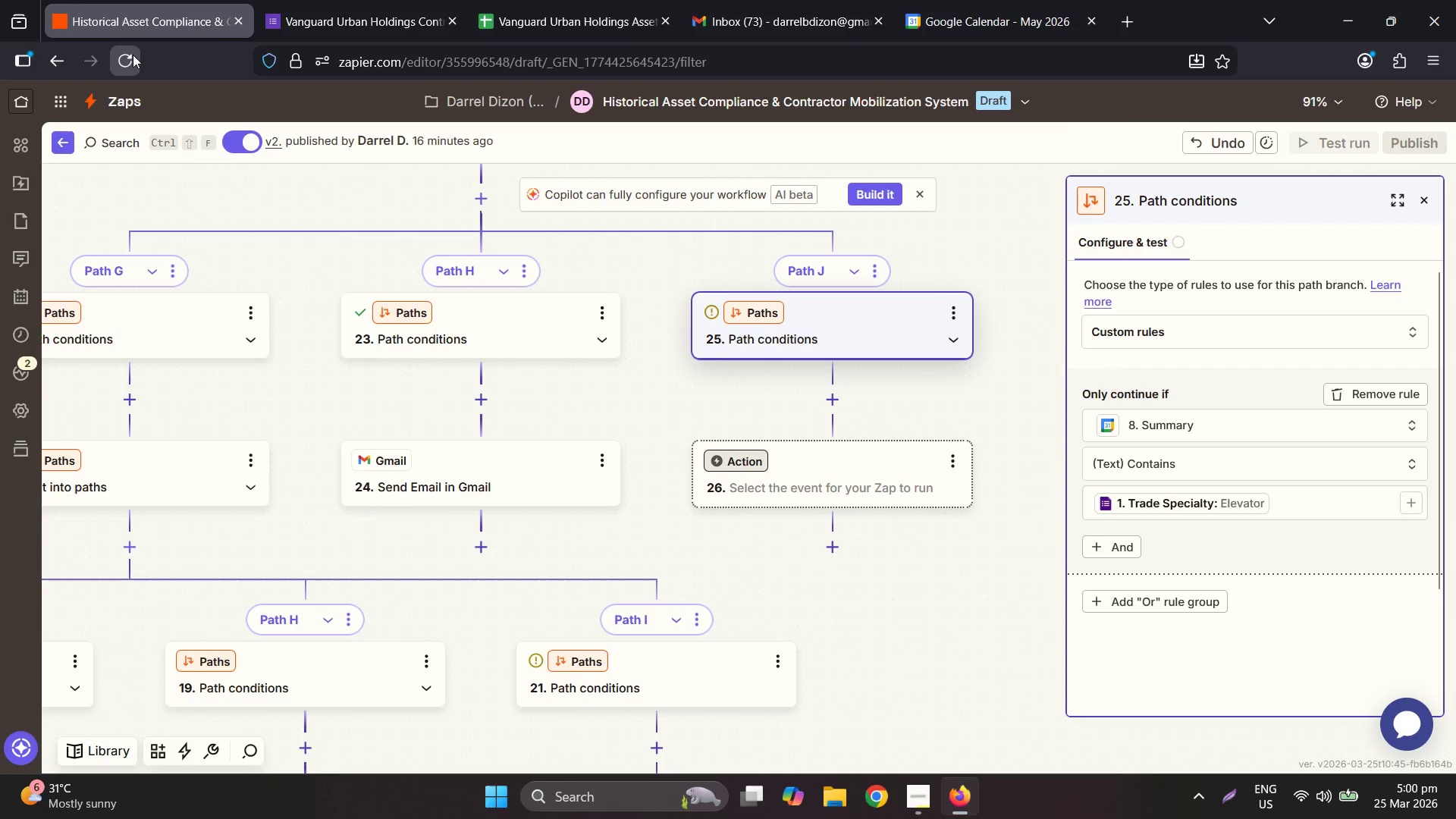 
left_click([132, 59])
 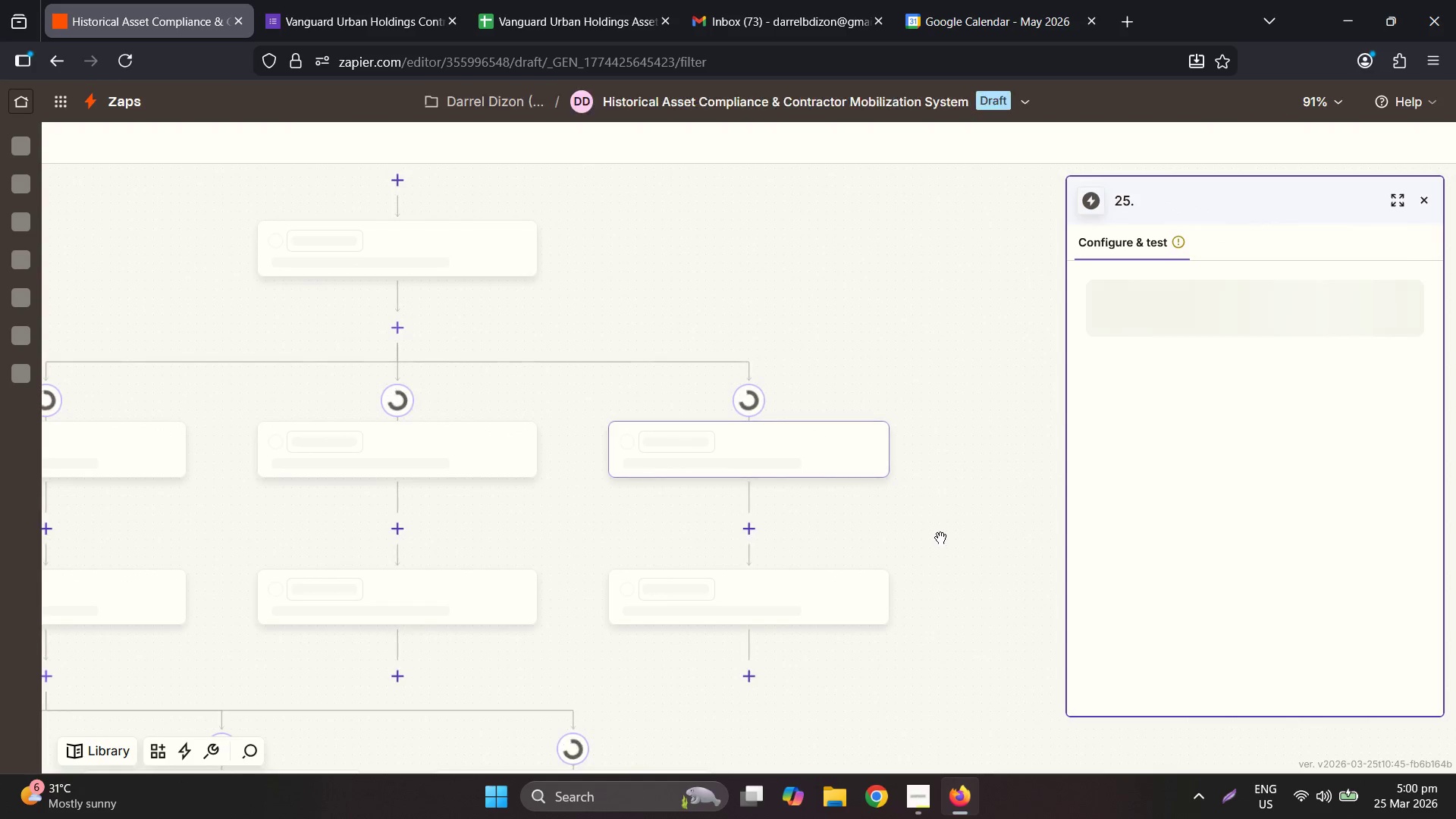 
left_click([769, 460])
 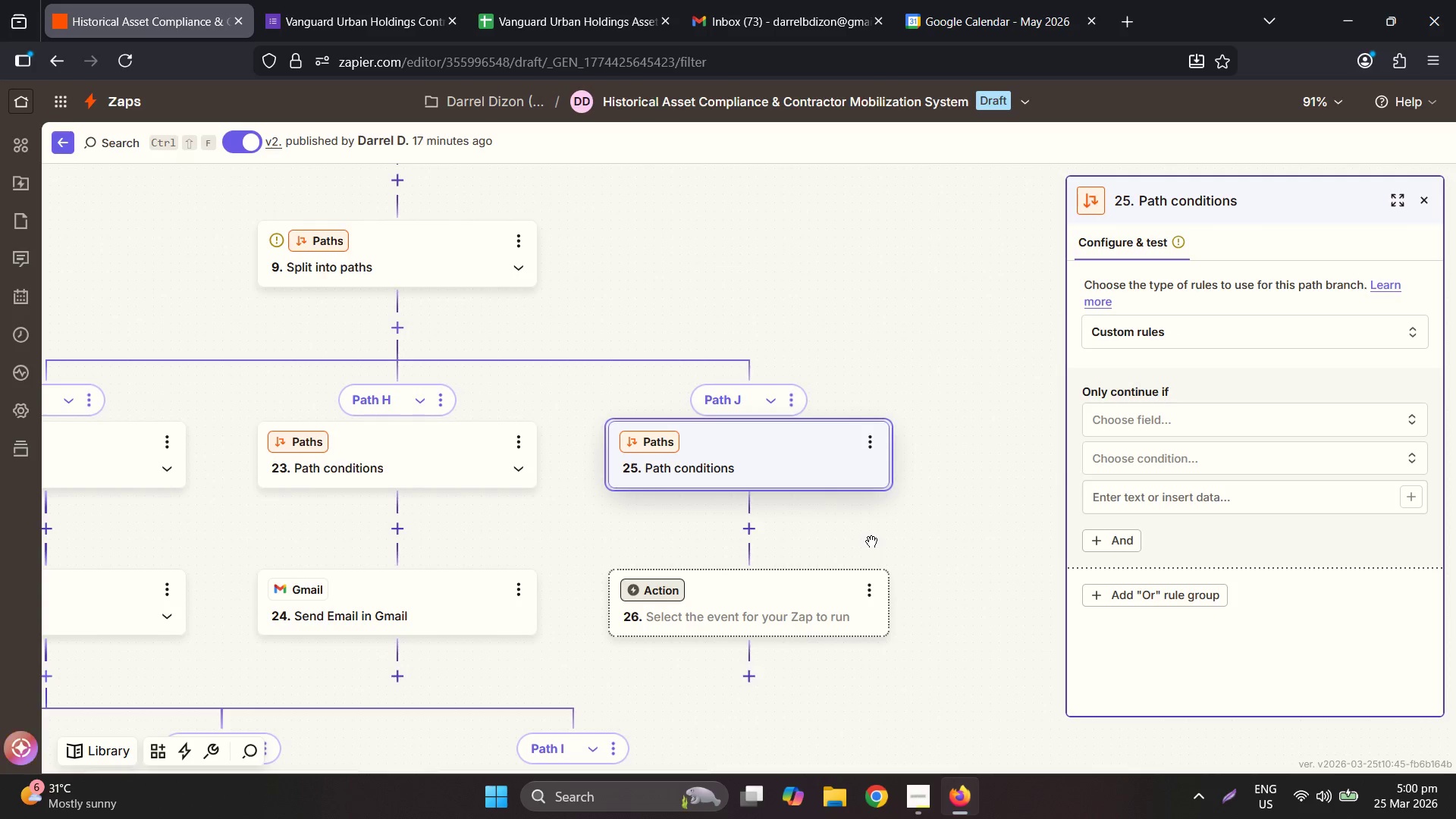 
left_click([469, 456])
 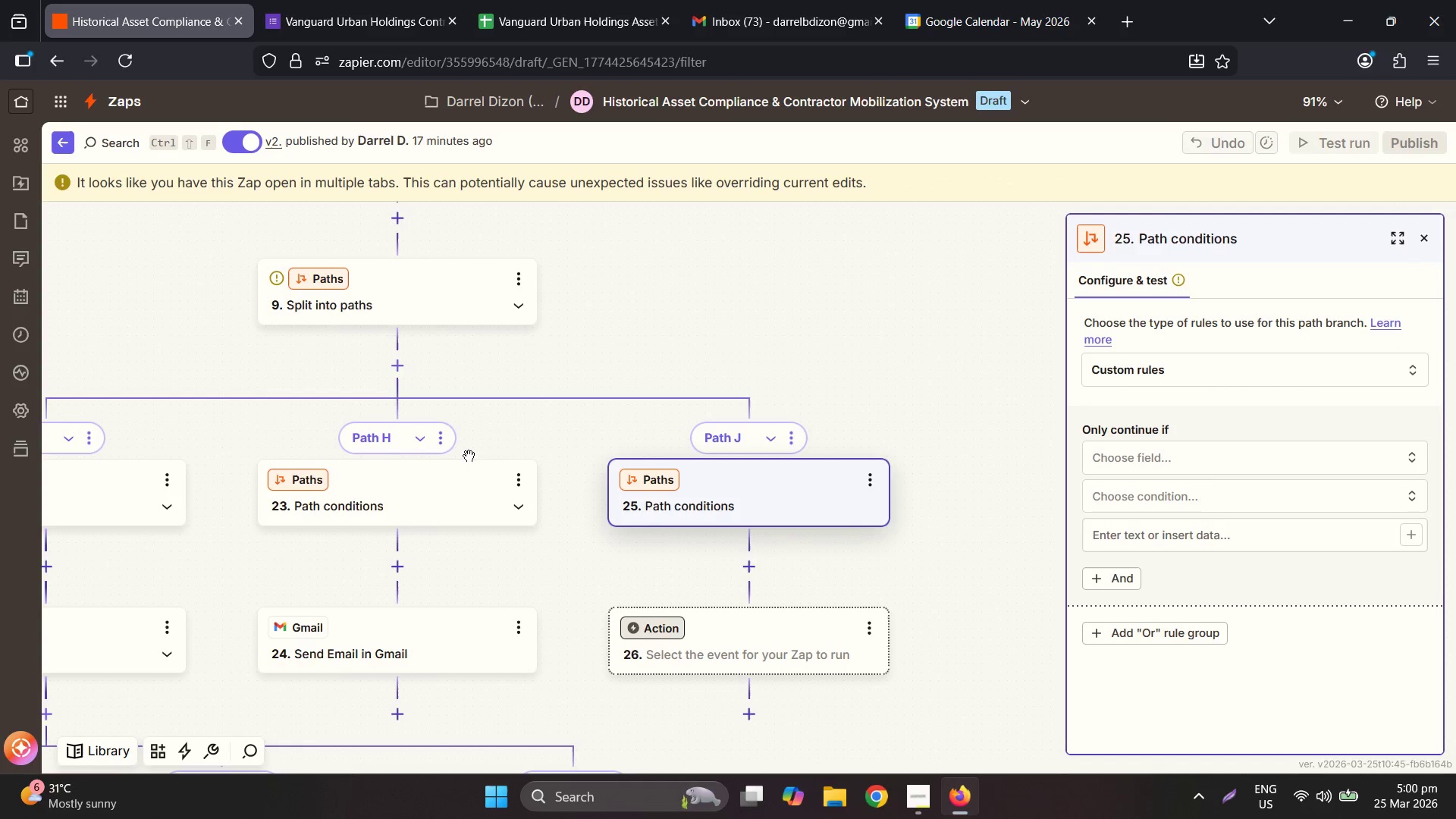 
left_click([464, 479])
 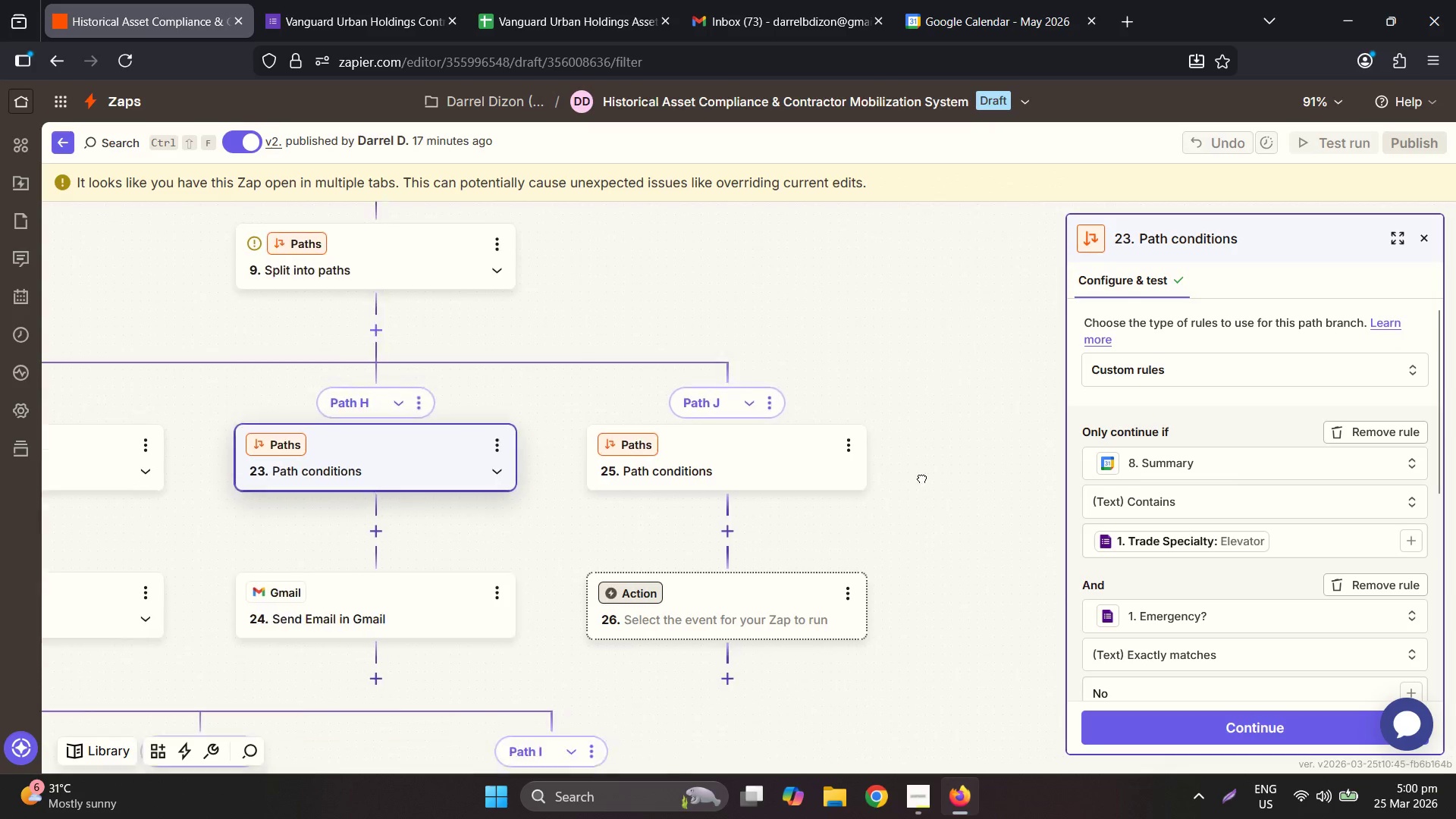 
scroll: coordinate [1258, 528], scroll_direction: down, amount: 2.0
 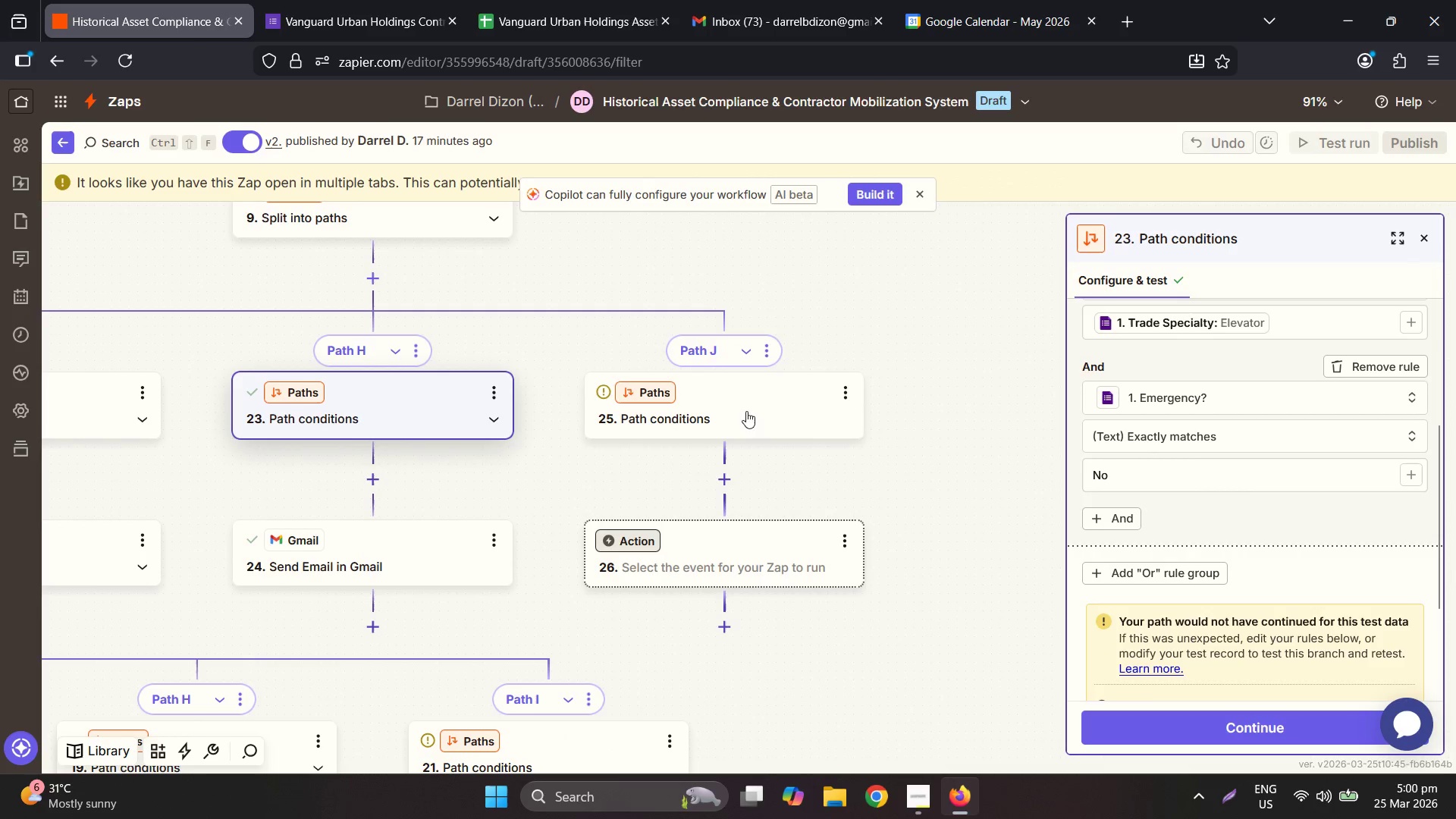 
left_click([729, 413])
 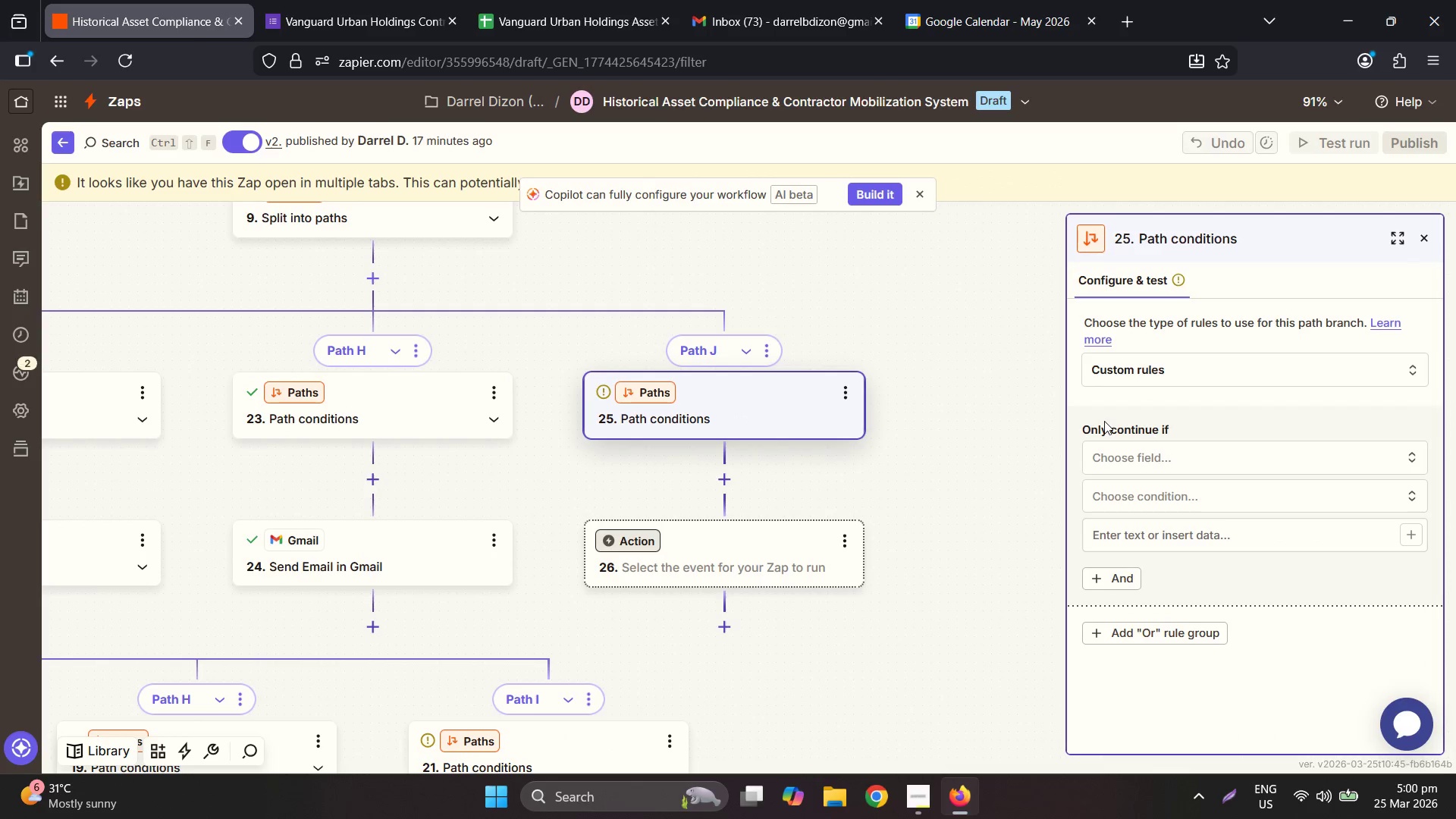 
left_click([1156, 444])
 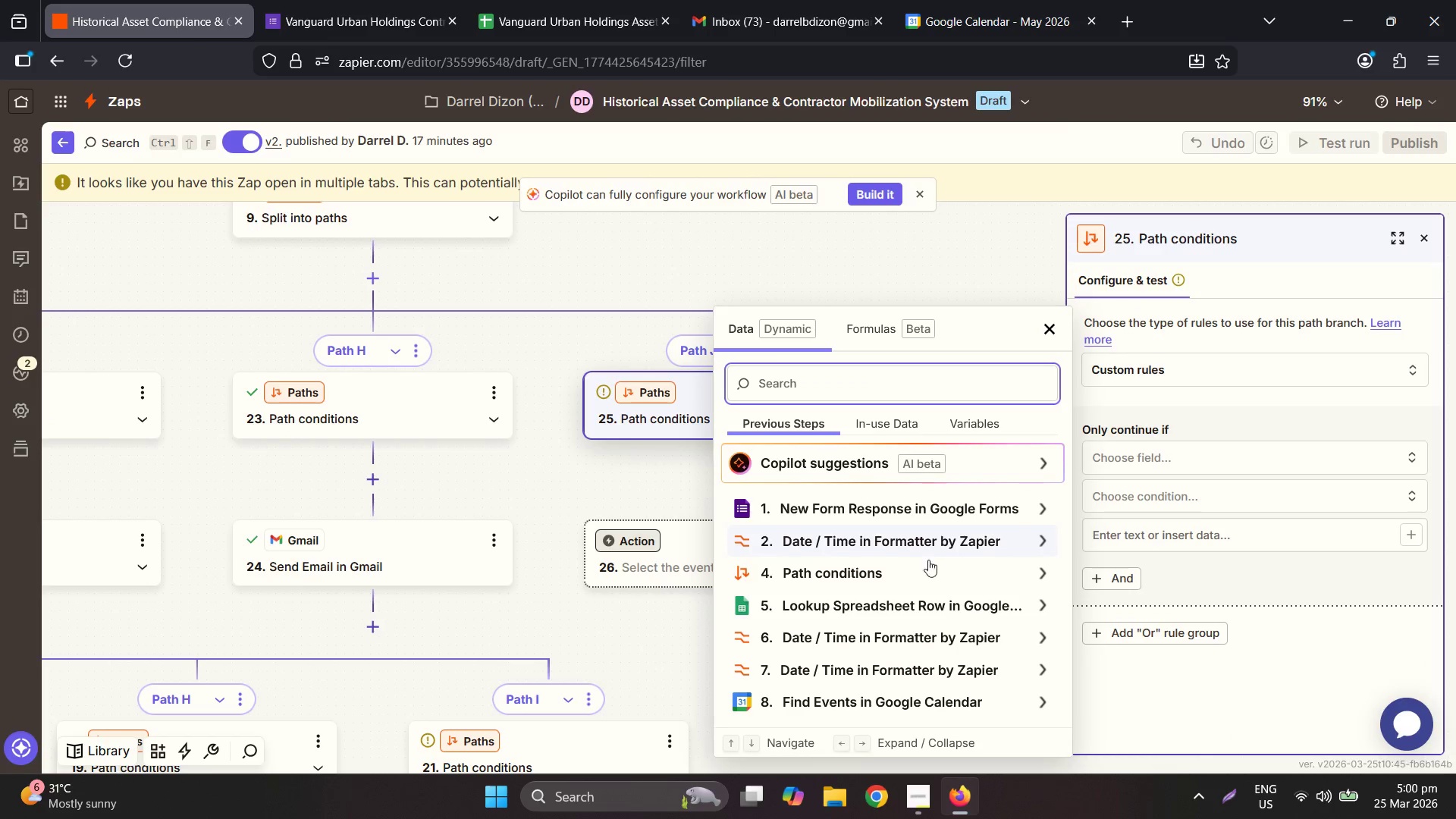 
left_click([859, 689])
 